 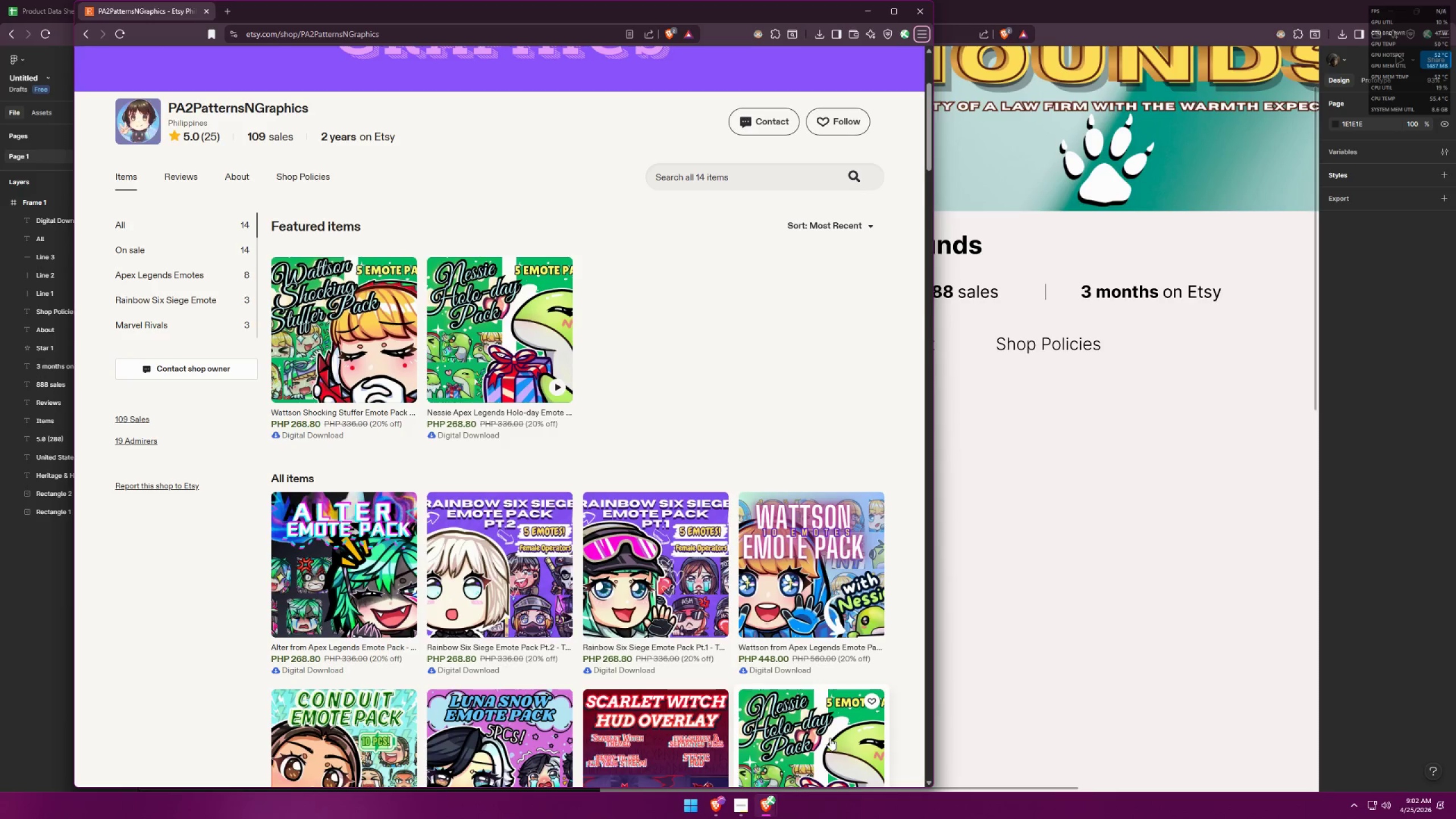 
key(Alt+AltLeft)
 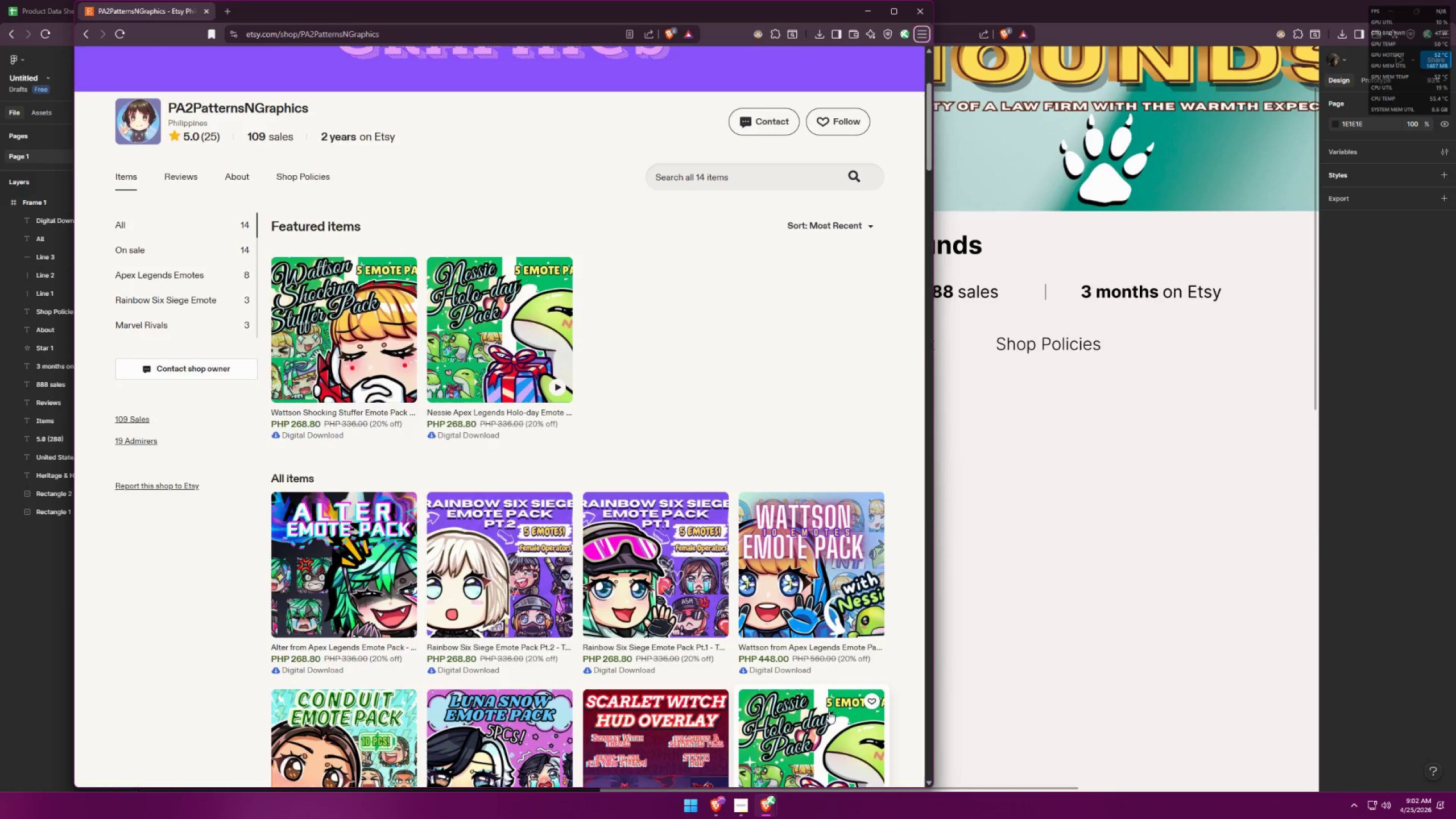 
key(Alt+Tab)
 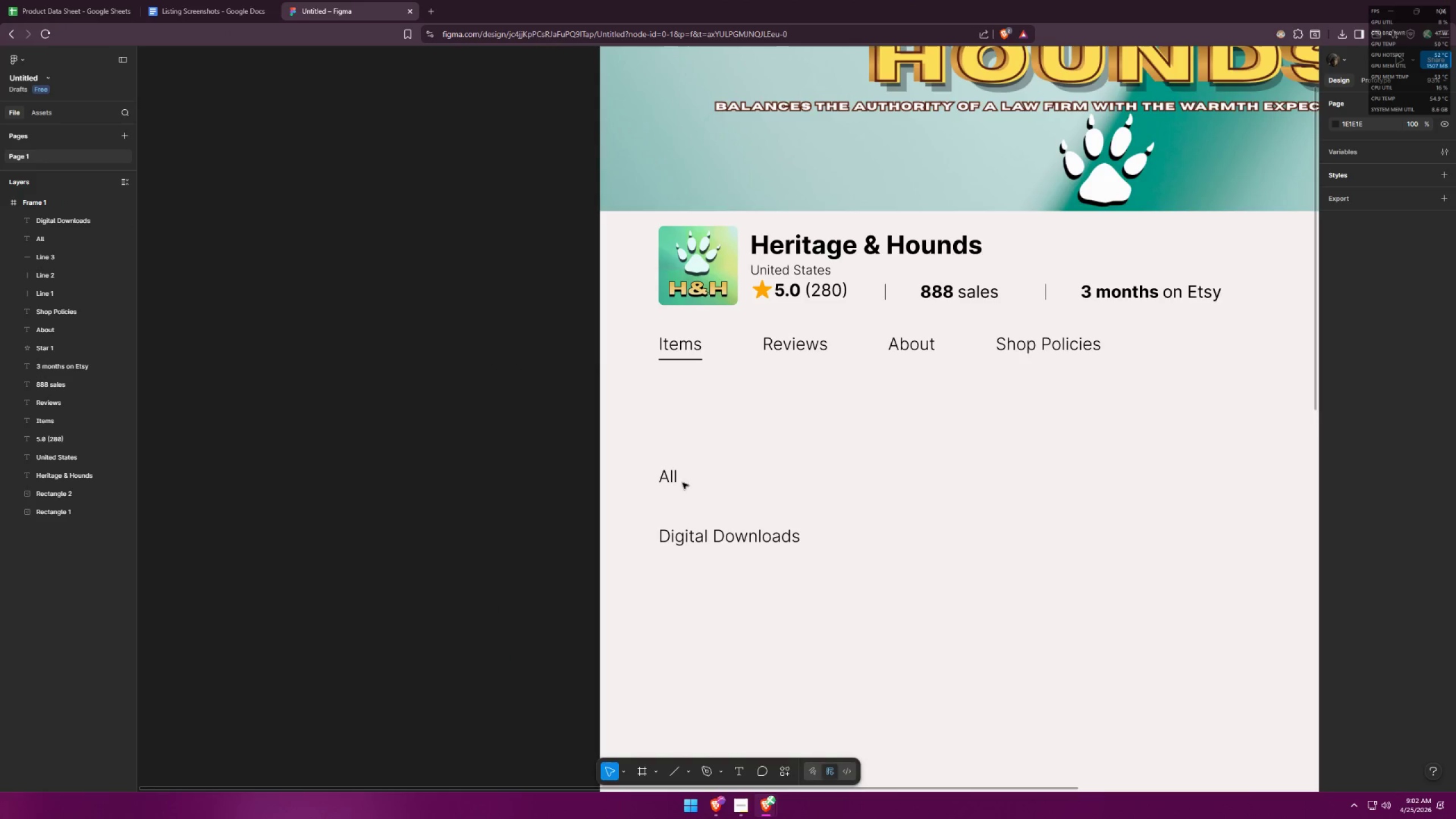 
left_click_drag(start_coordinate=[673, 479], to_coordinate=[673, 461])
 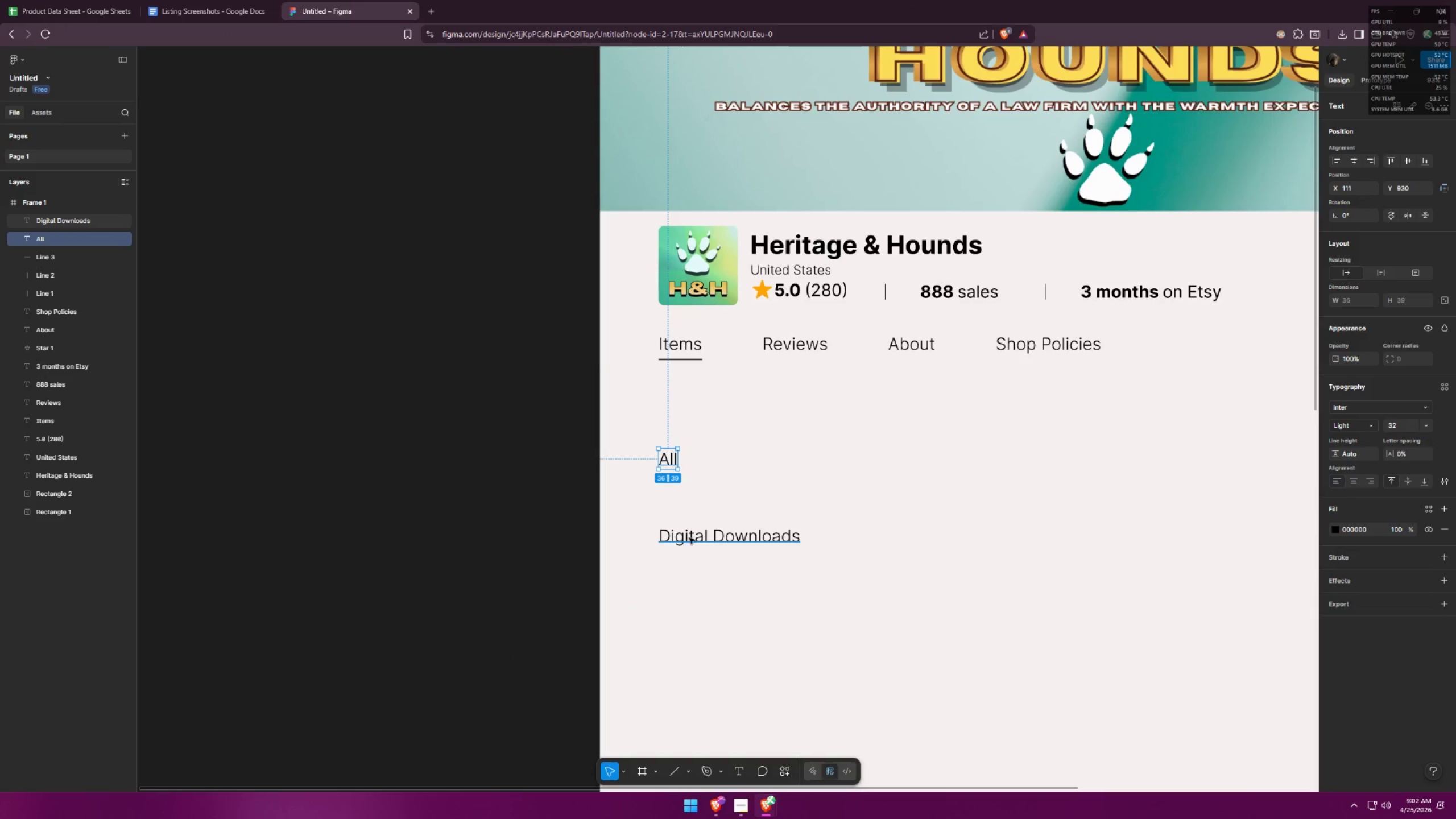 
key(Alt+AltLeft)
 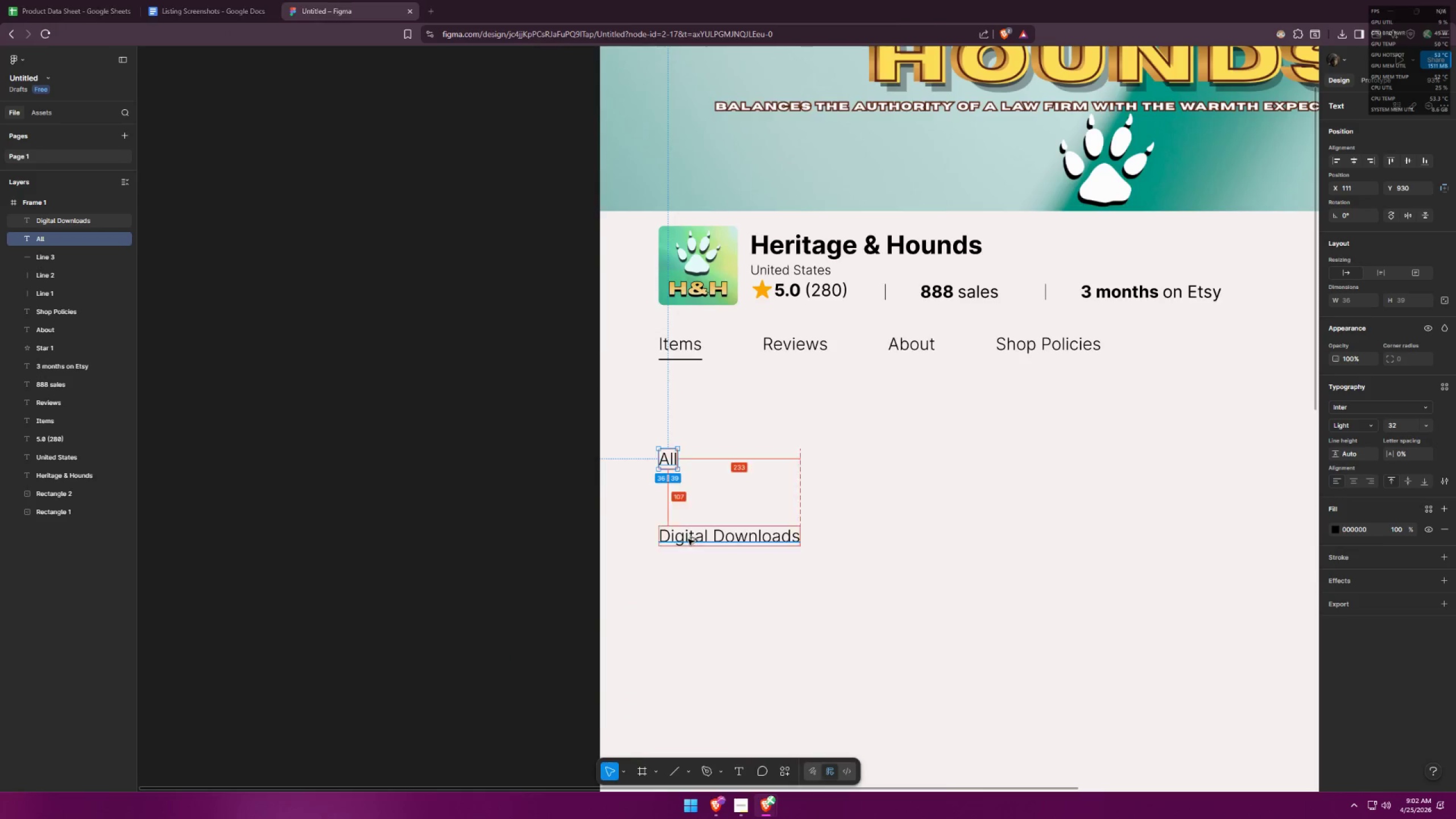 
key(Alt+Tab)
 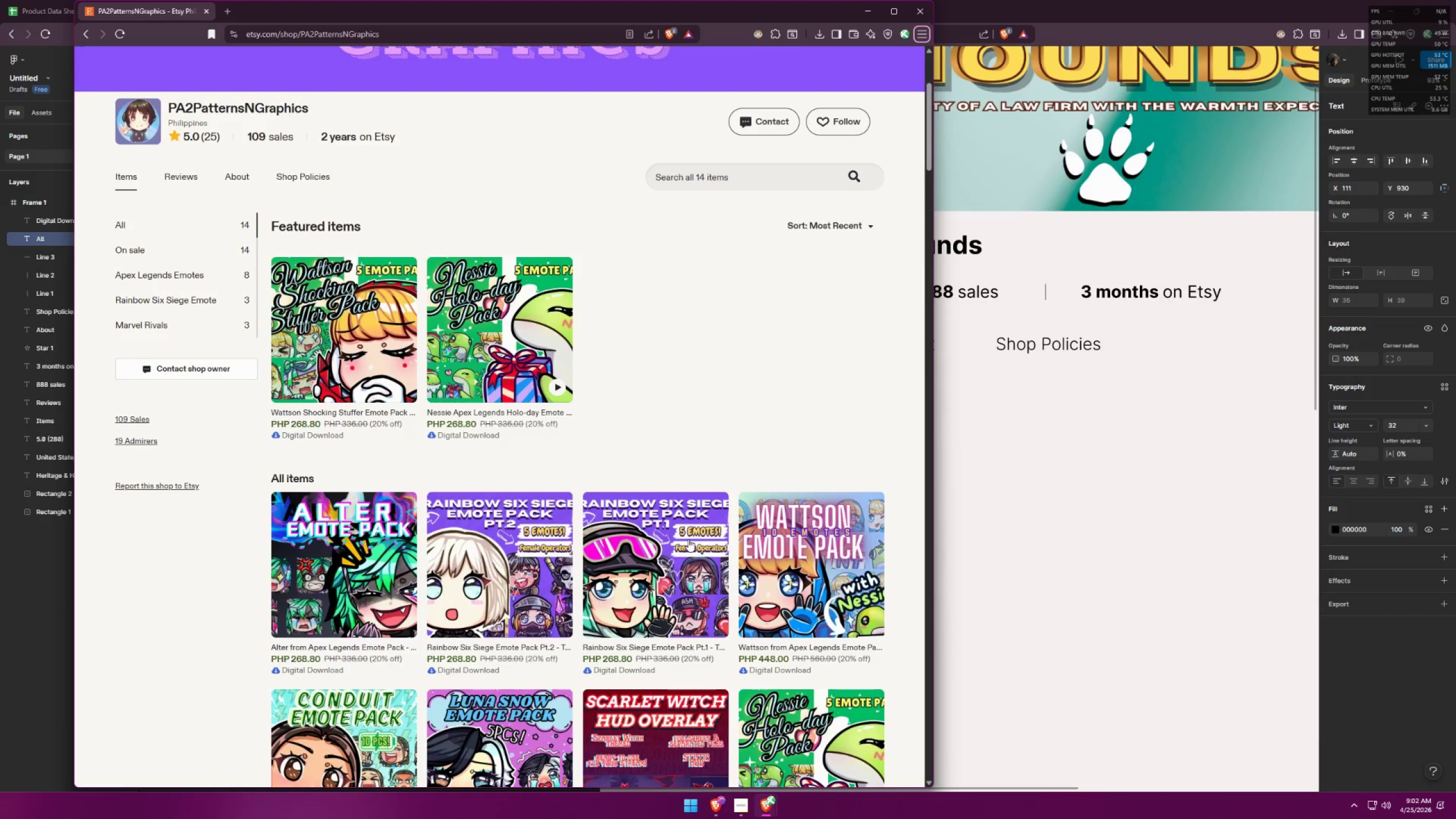 
key(Alt+Tab)
 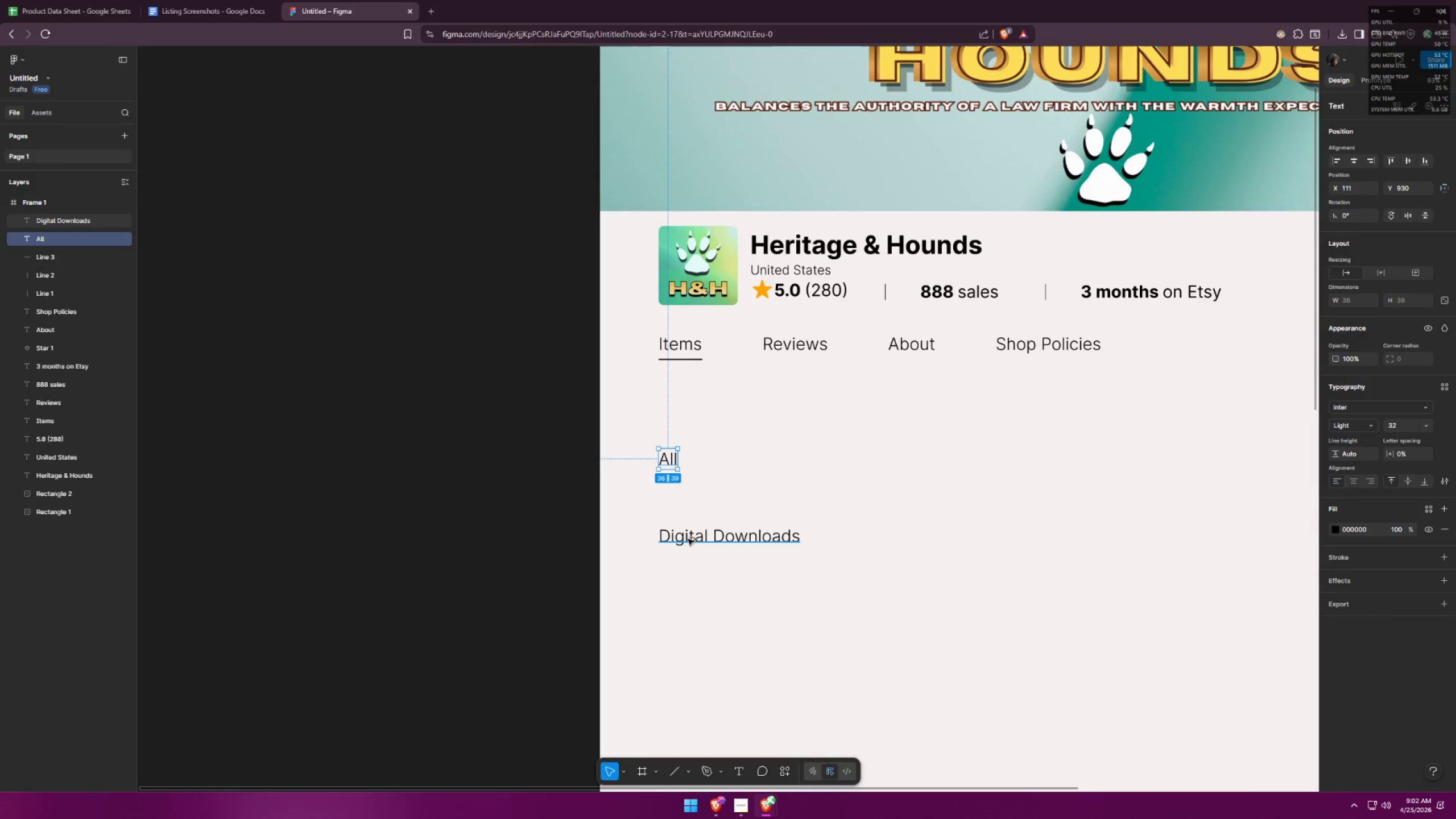 
left_click_drag(start_coordinate=[688, 539], to_coordinate=[688, 514])
 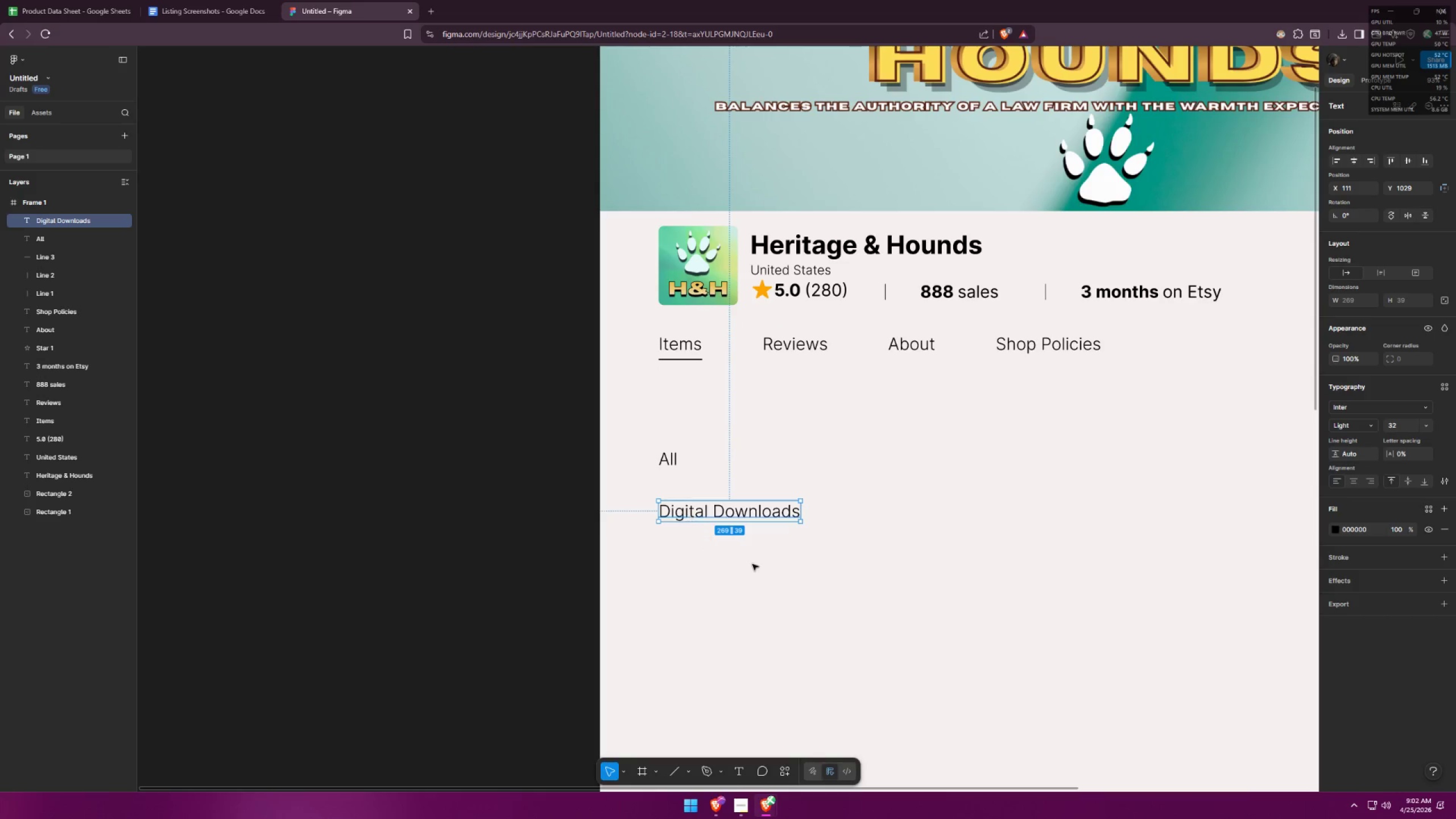 
left_click([752, 565])
 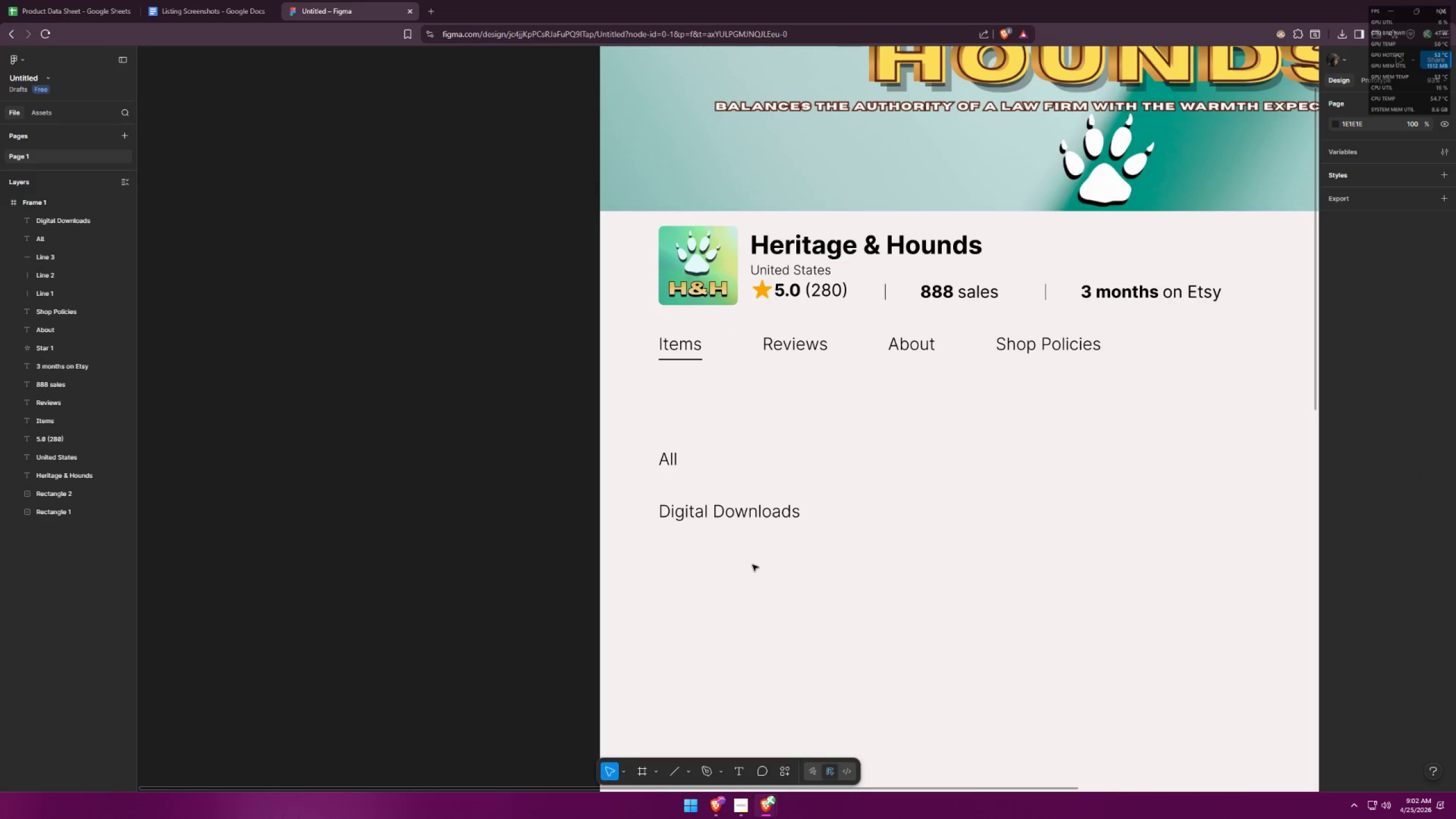 
key(Alt+AltLeft)
 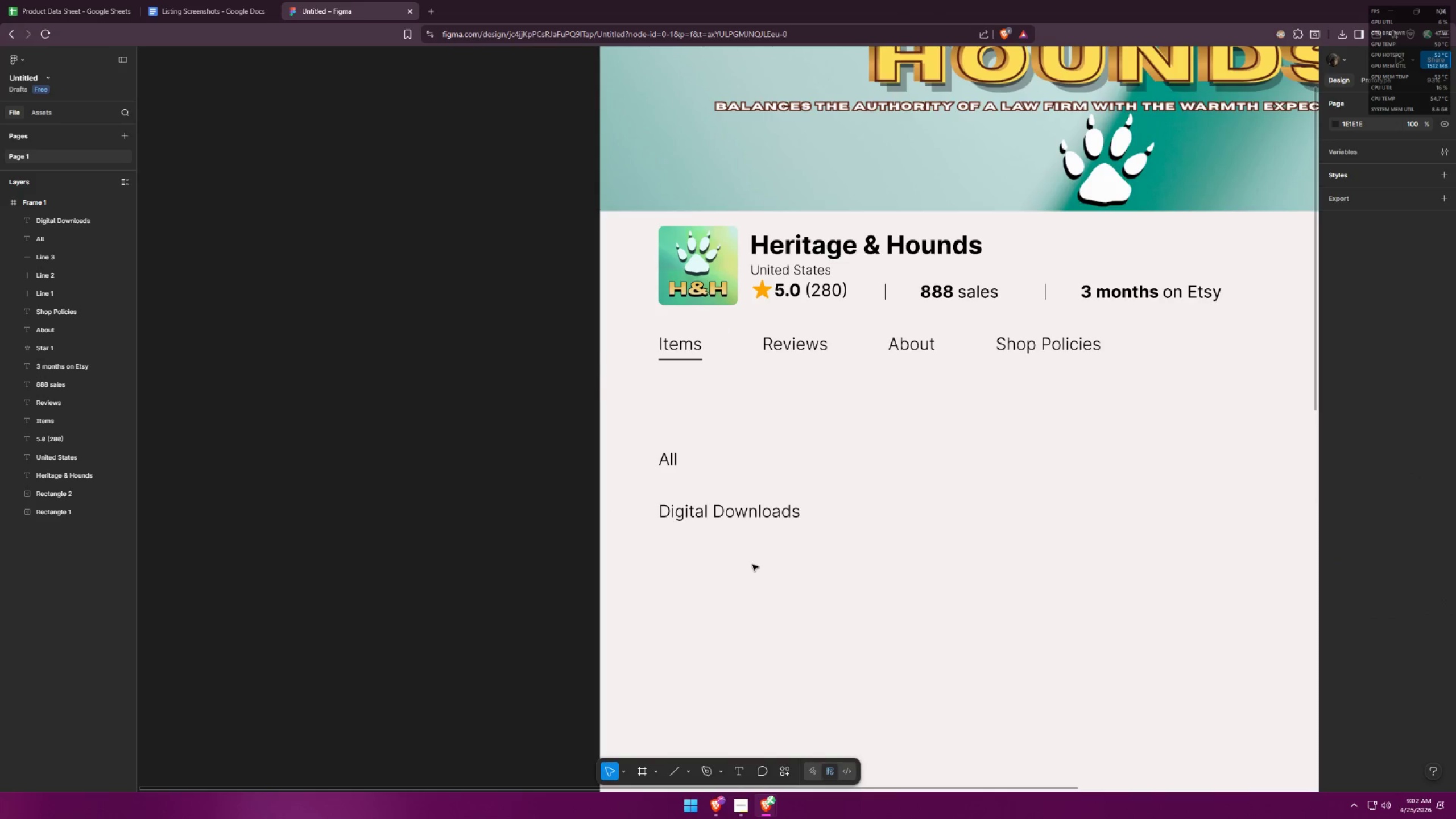 
key(Alt+Tab)
 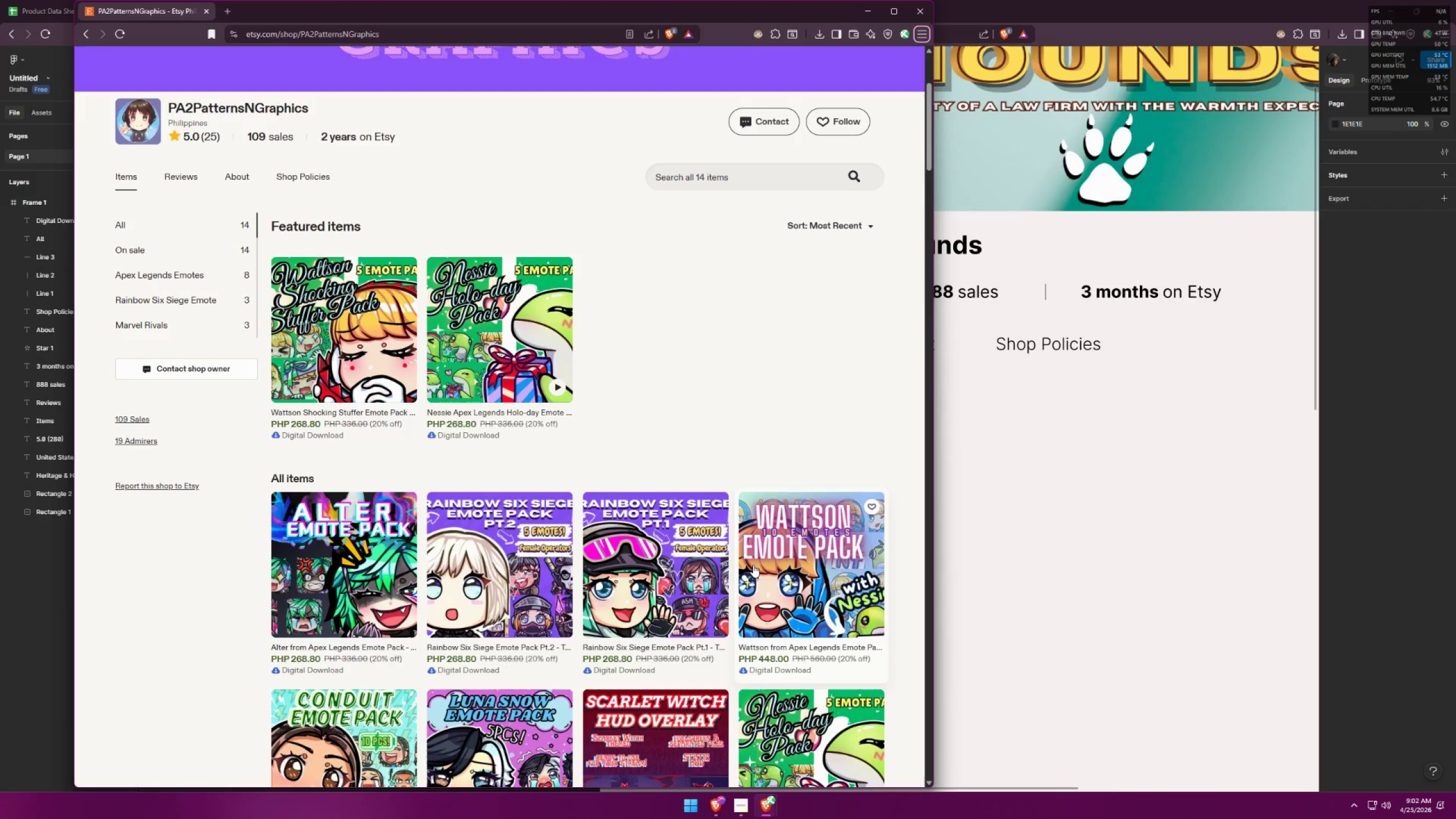 
key(Alt+AltLeft)
 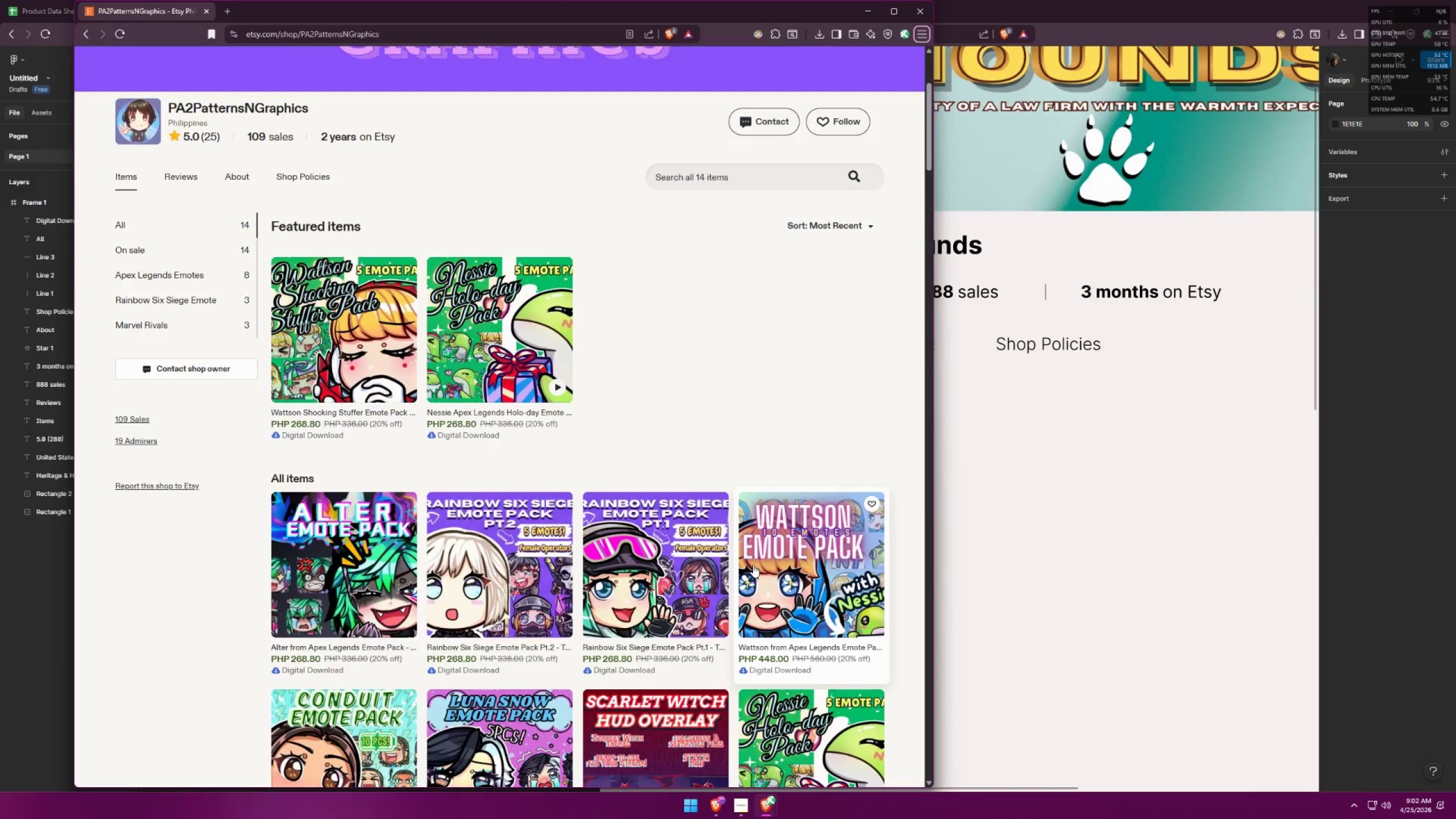 
key(Alt+Tab)
 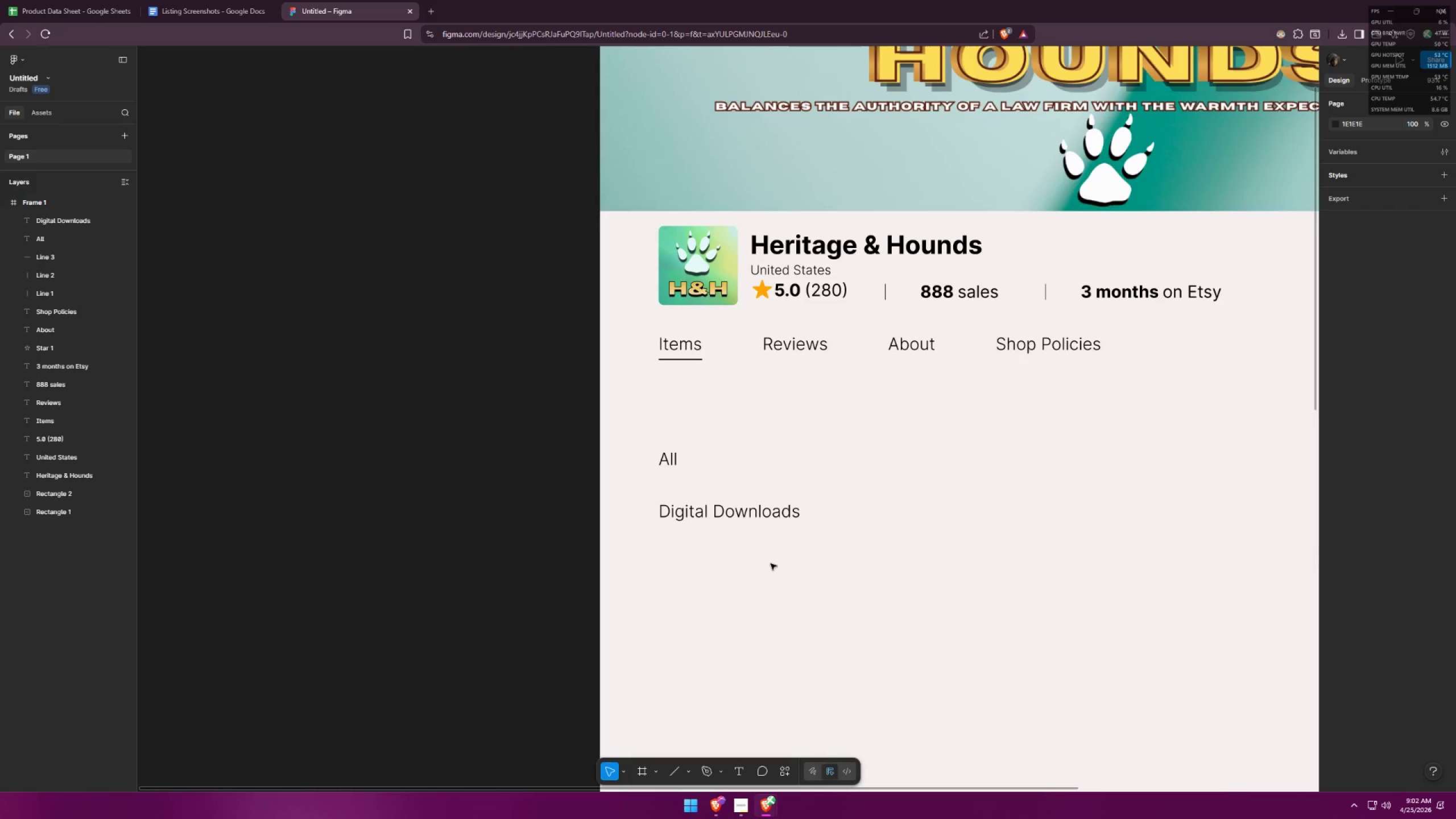 
key(Alt+AltLeft)
 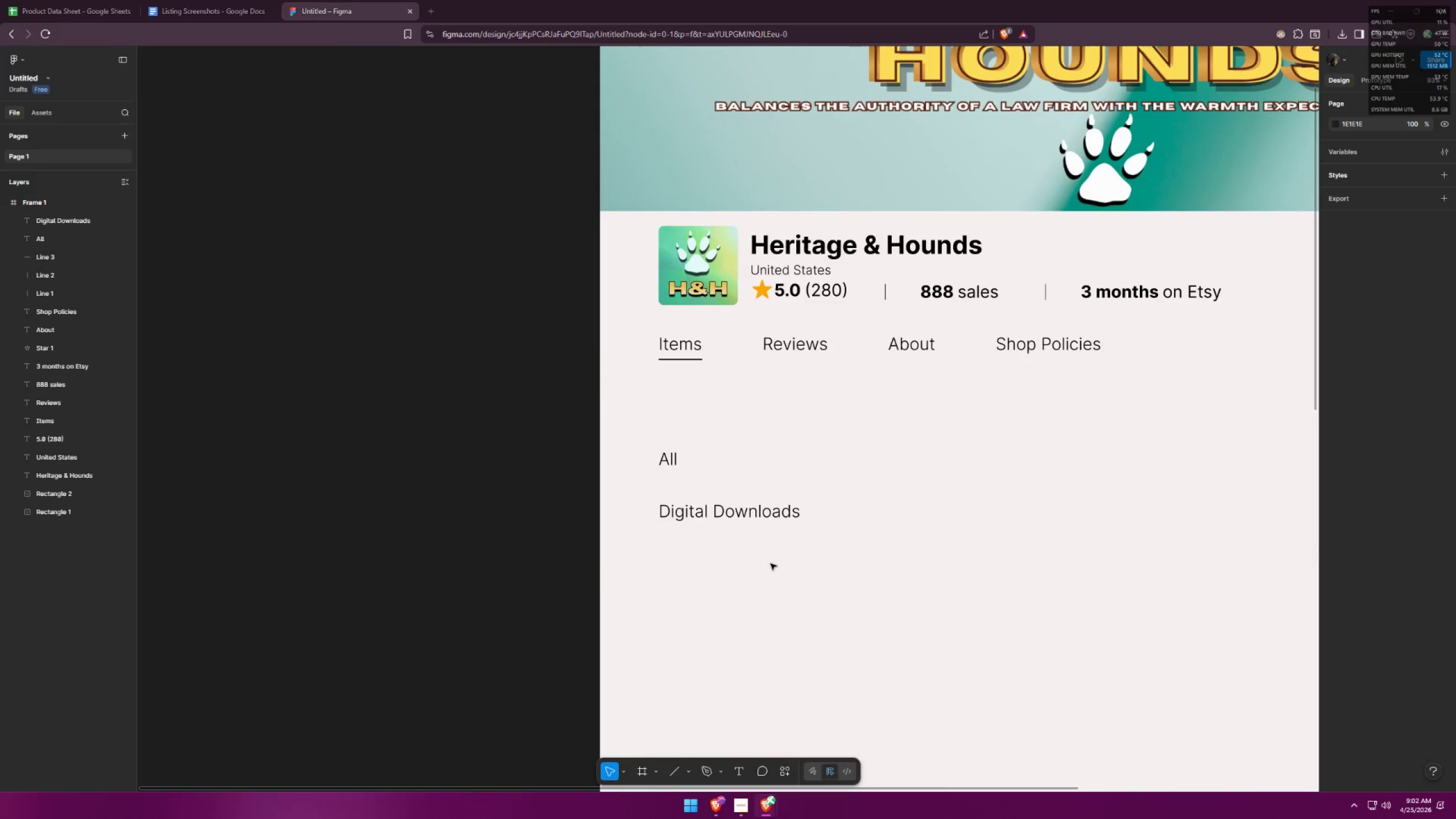 
key(Alt+Tab)
 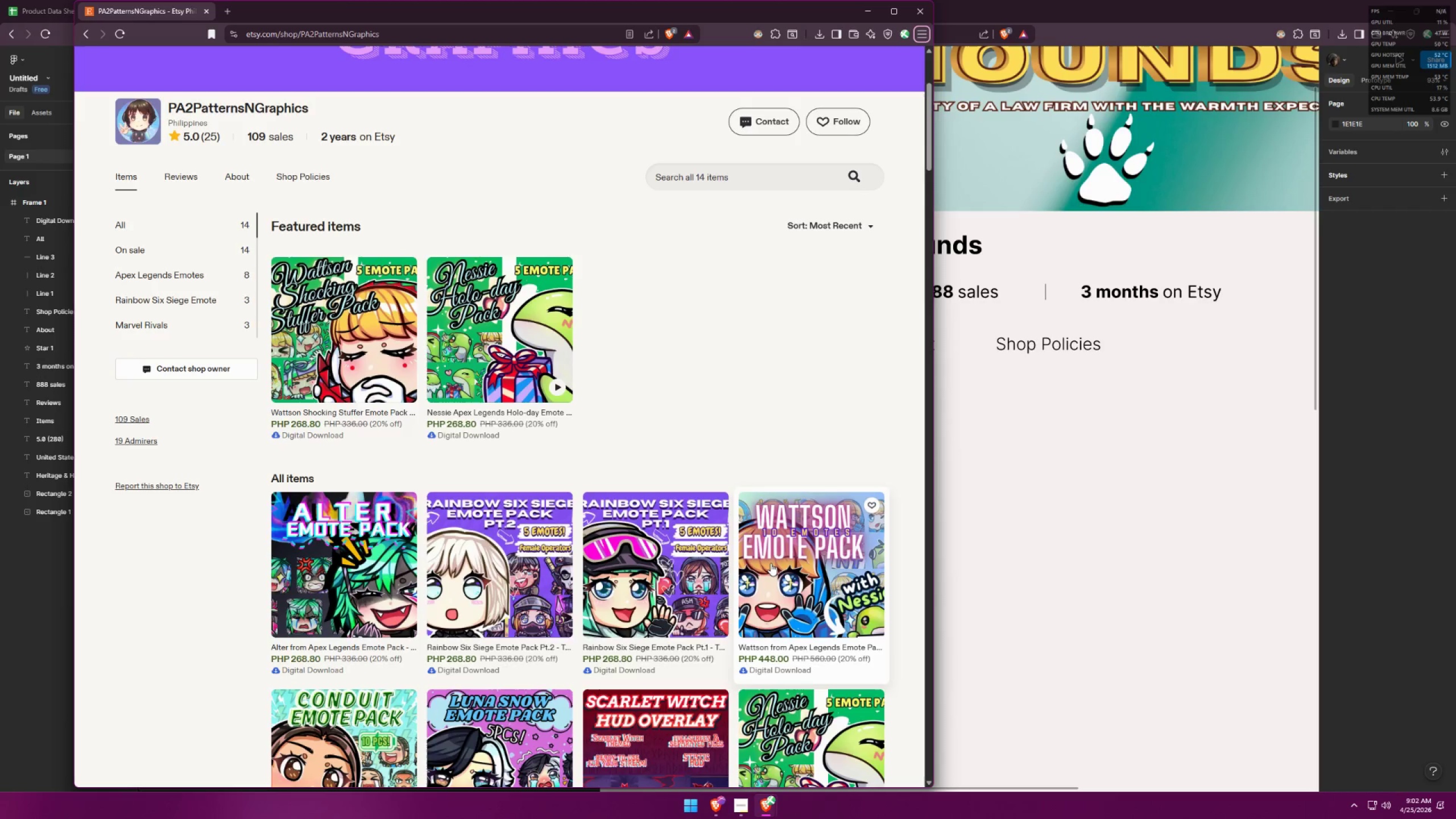 
key(Alt+AltLeft)
 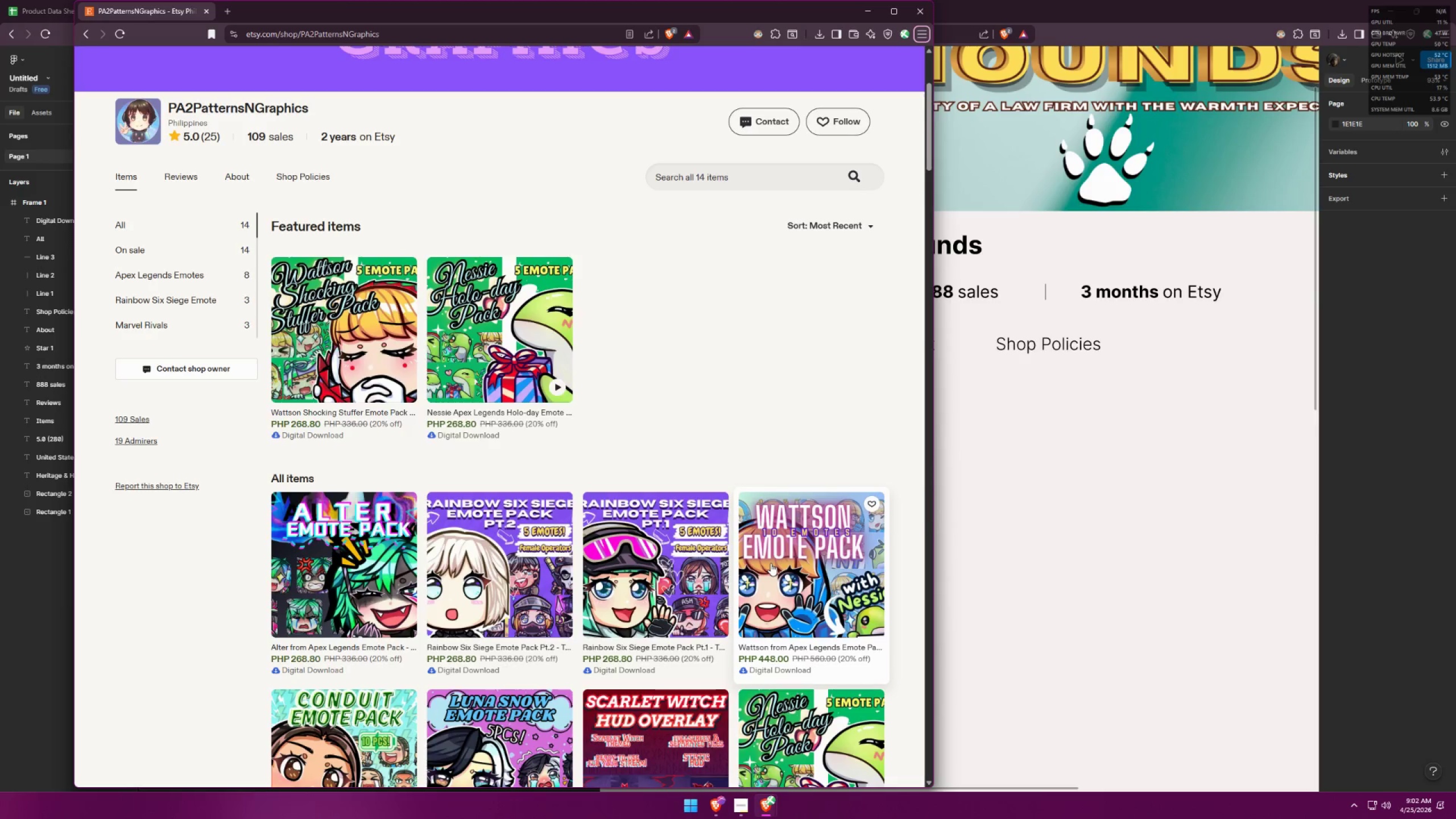 
key(Alt+Tab)
 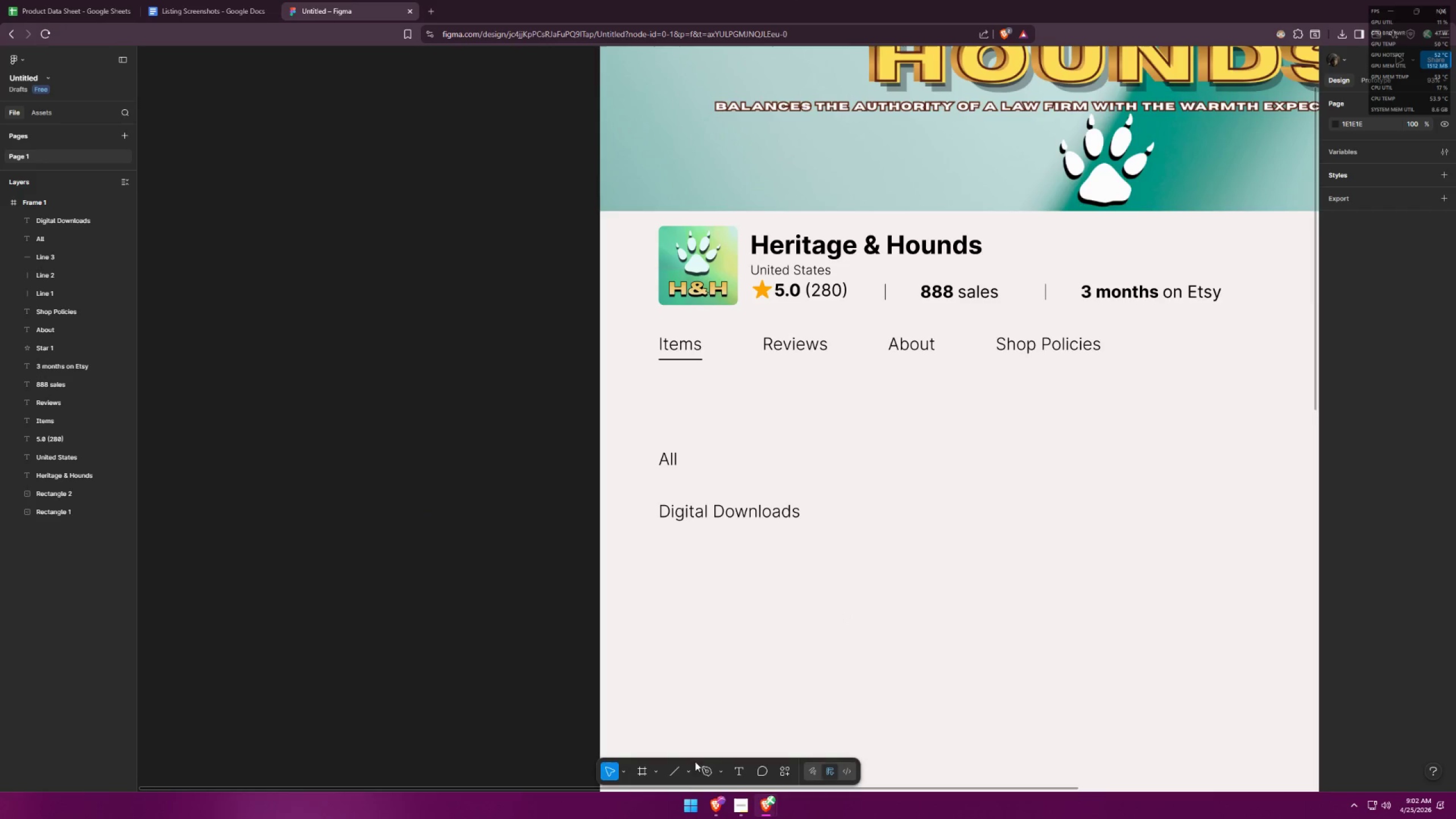 
left_click([679, 768])
 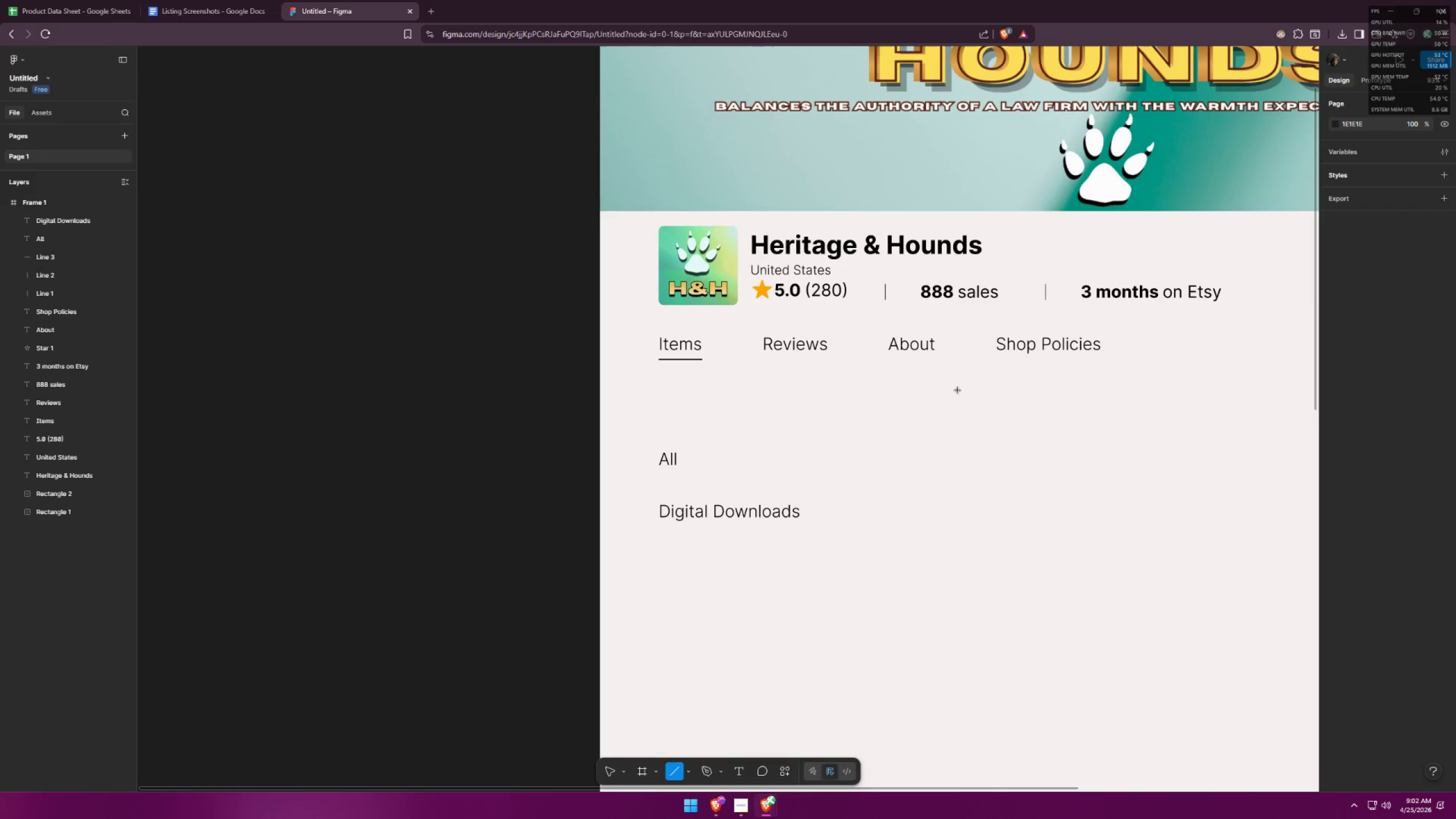 
hold_key(key=ShiftLeft, duration=1.39)
left_click_drag(start_coordinate=[959, 388], to_coordinate=[957, 712])
 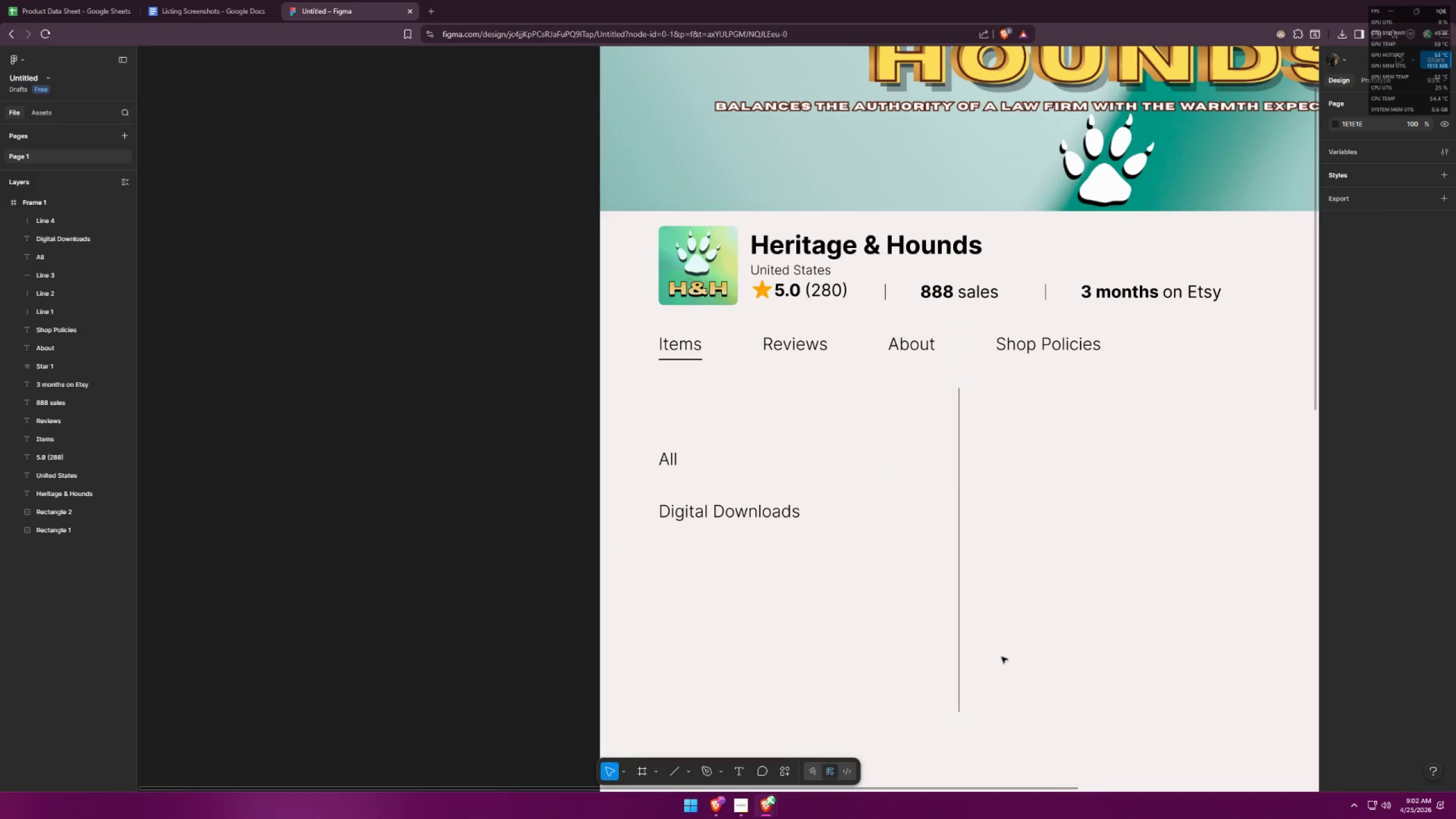 
left_click([1002, 663])
 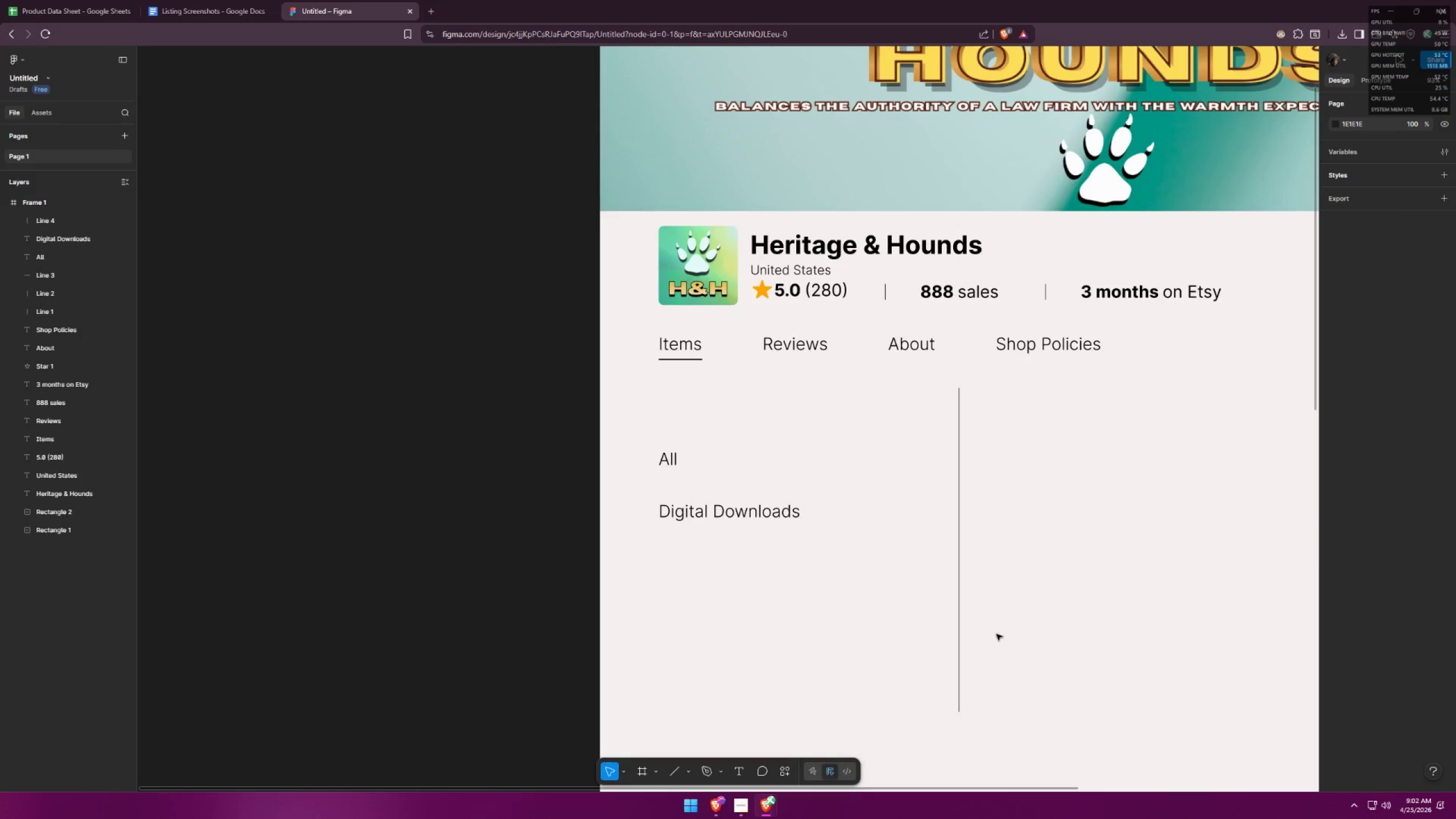 
hold_key(key=ControlLeft, duration=1.31)
scroll: coordinate [779, 484], scroll_direction: down, amount: 5.0
 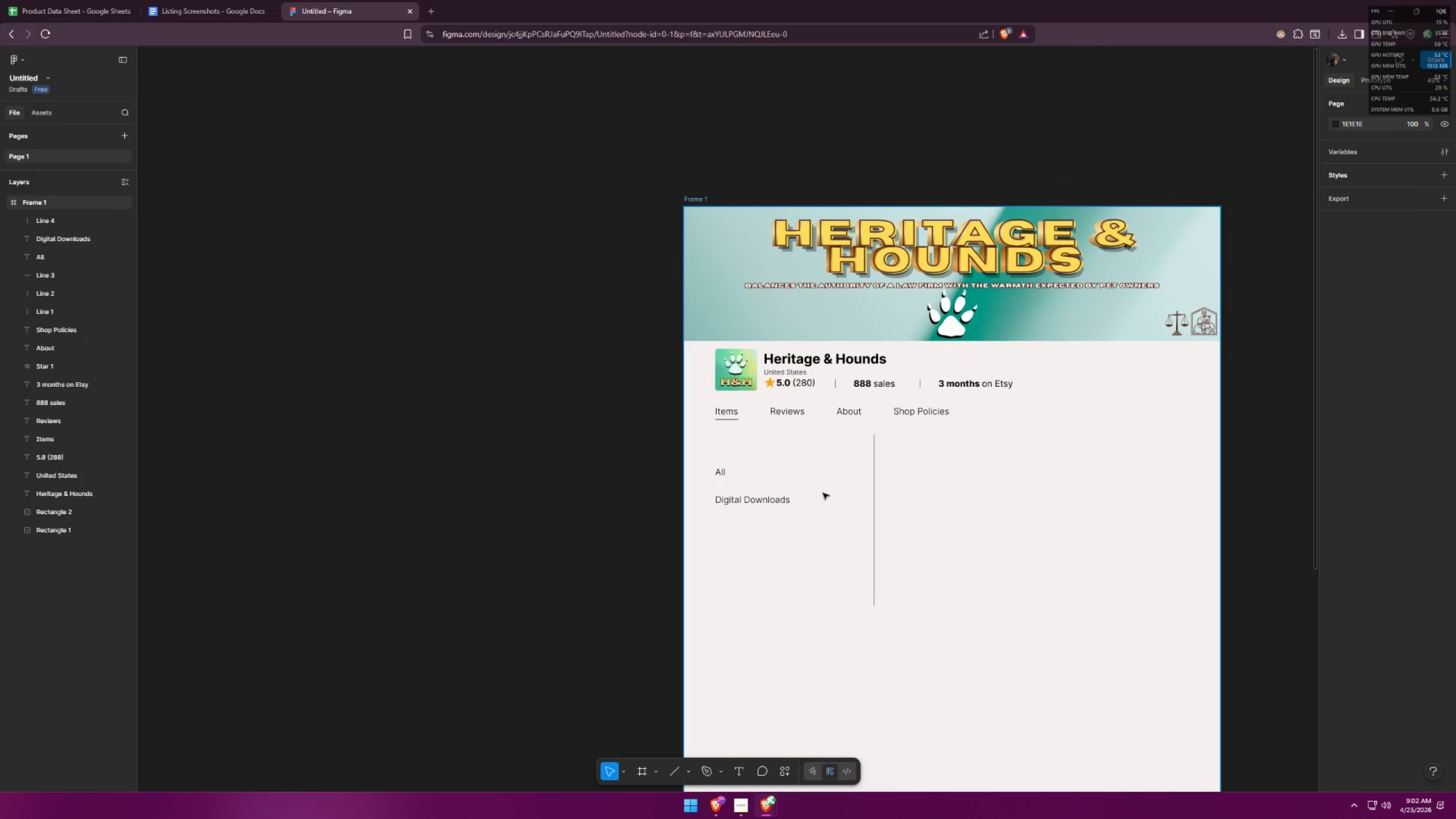 
scroll: coordinate [857, 555], scroll_direction: up, amount: 5.0
 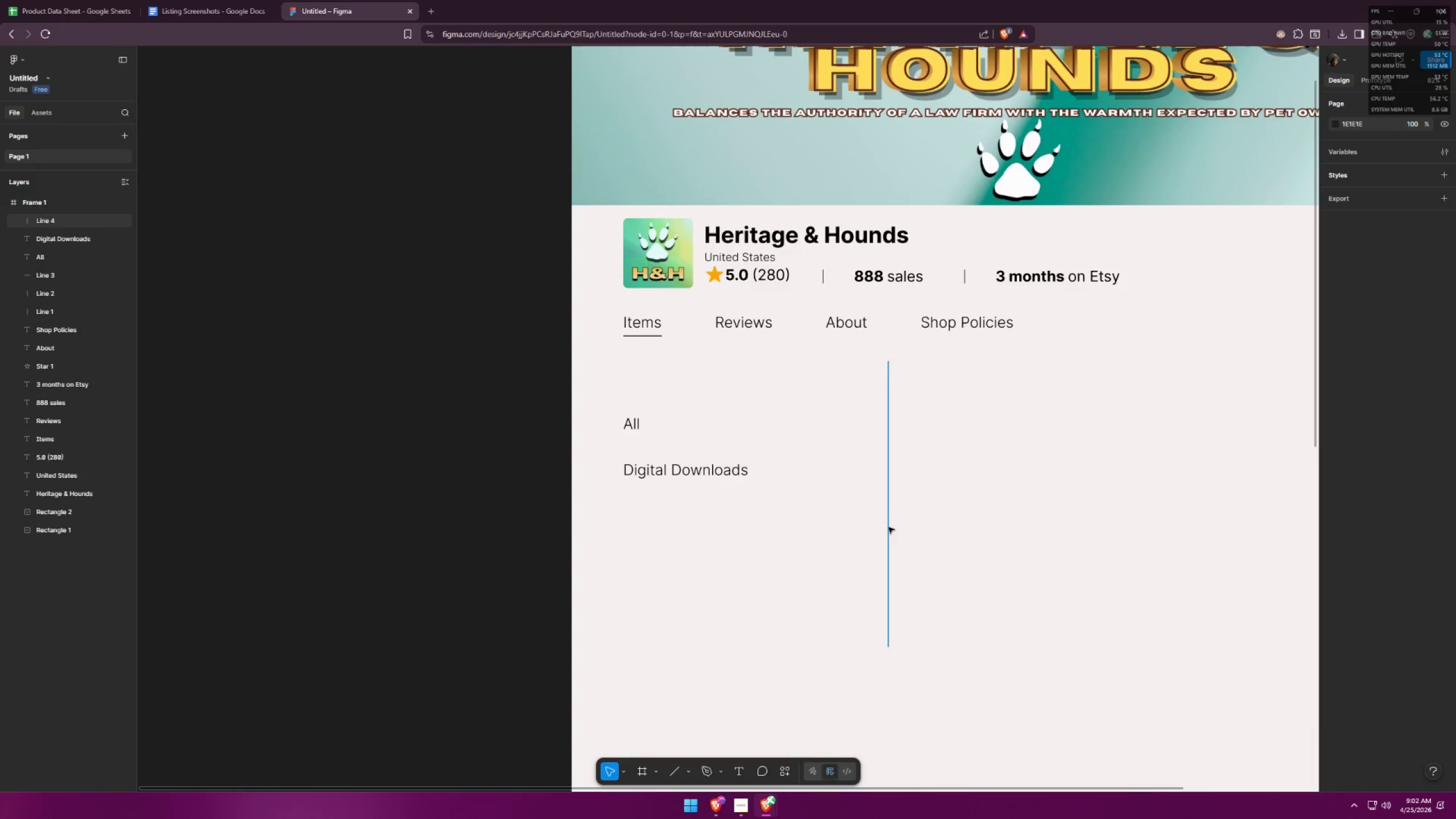 
key(Alt+AltLeft)
 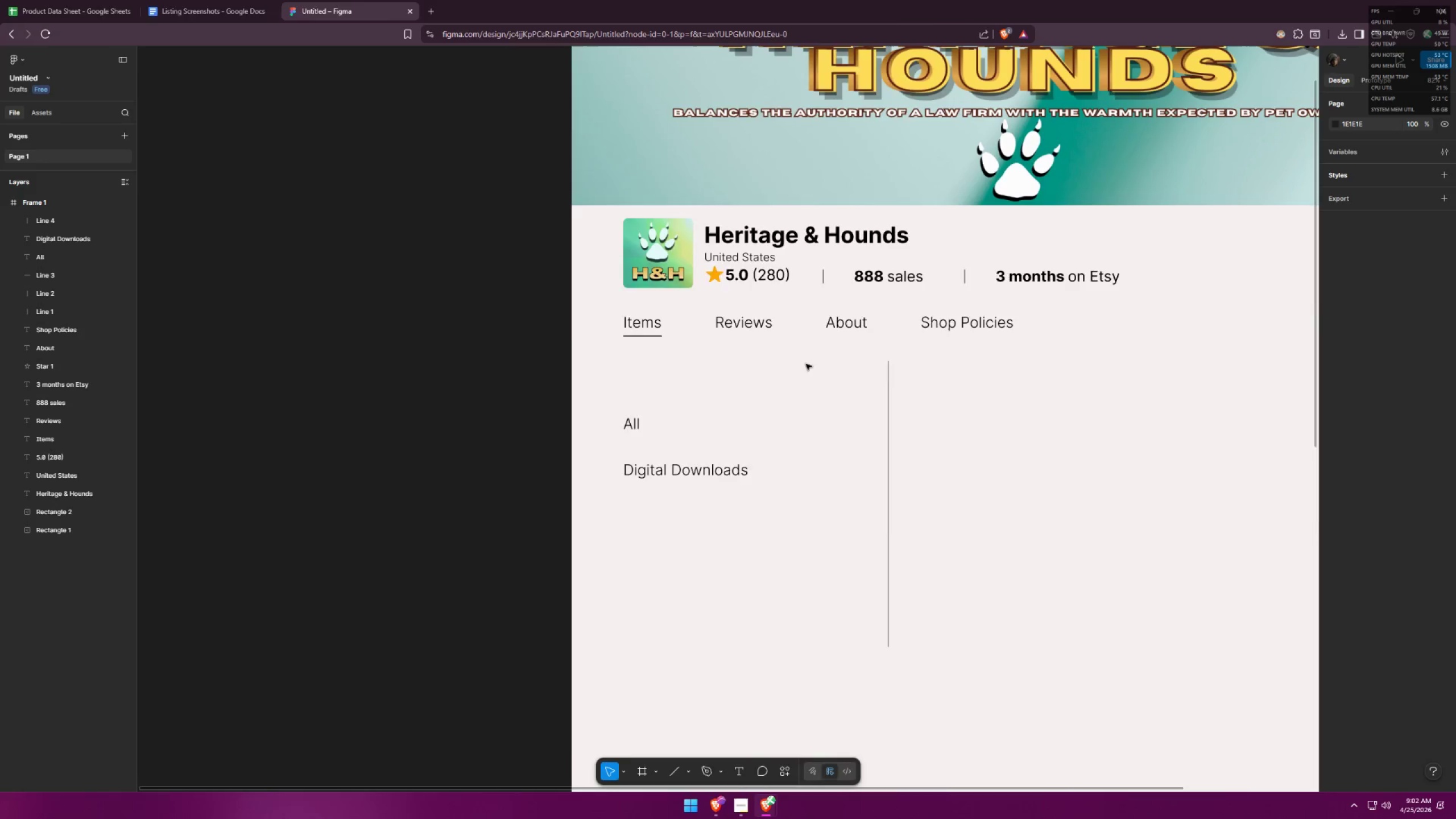 
key(Alt+Tab)
 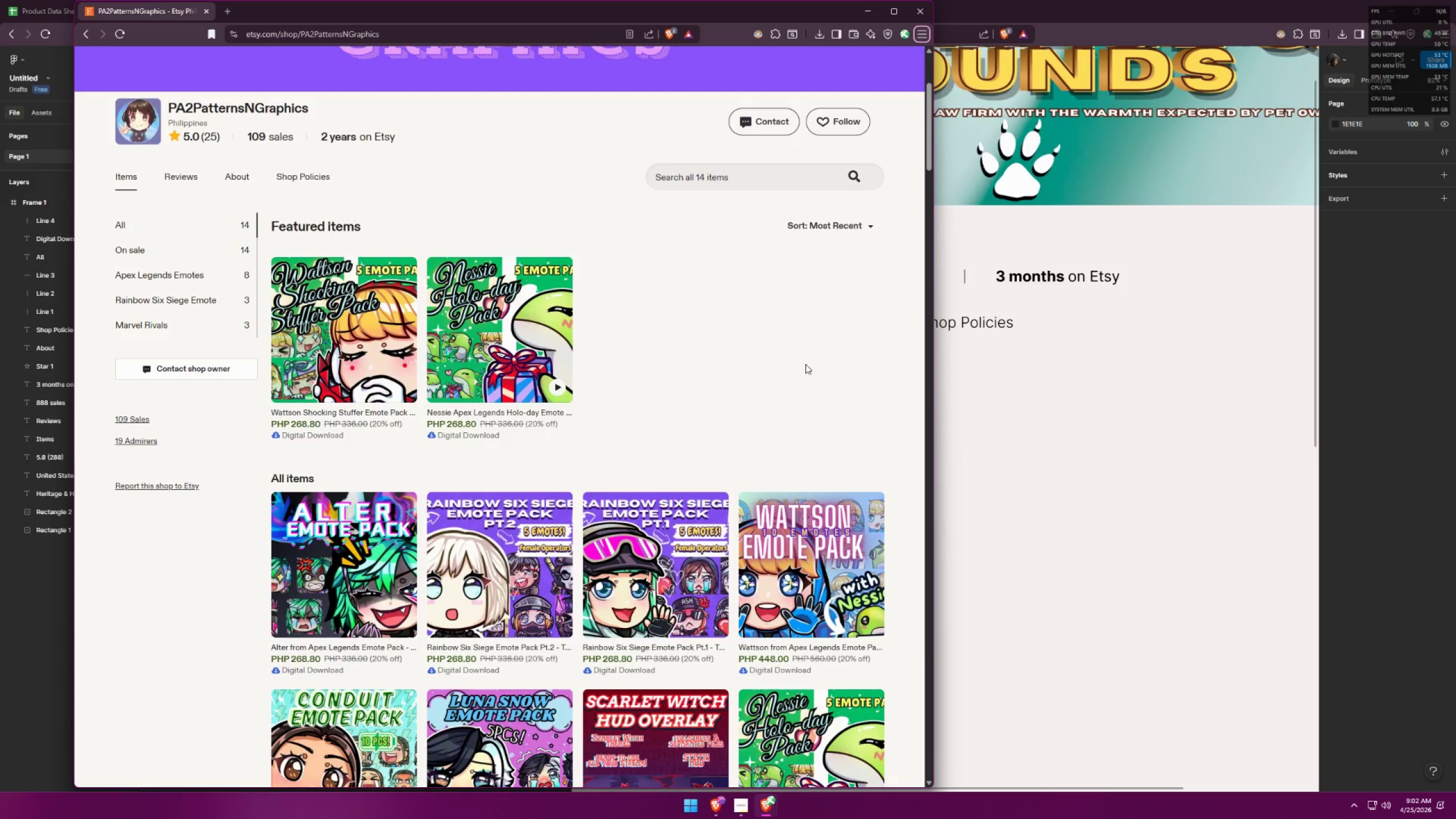 
key(Alt+AltLeft)
 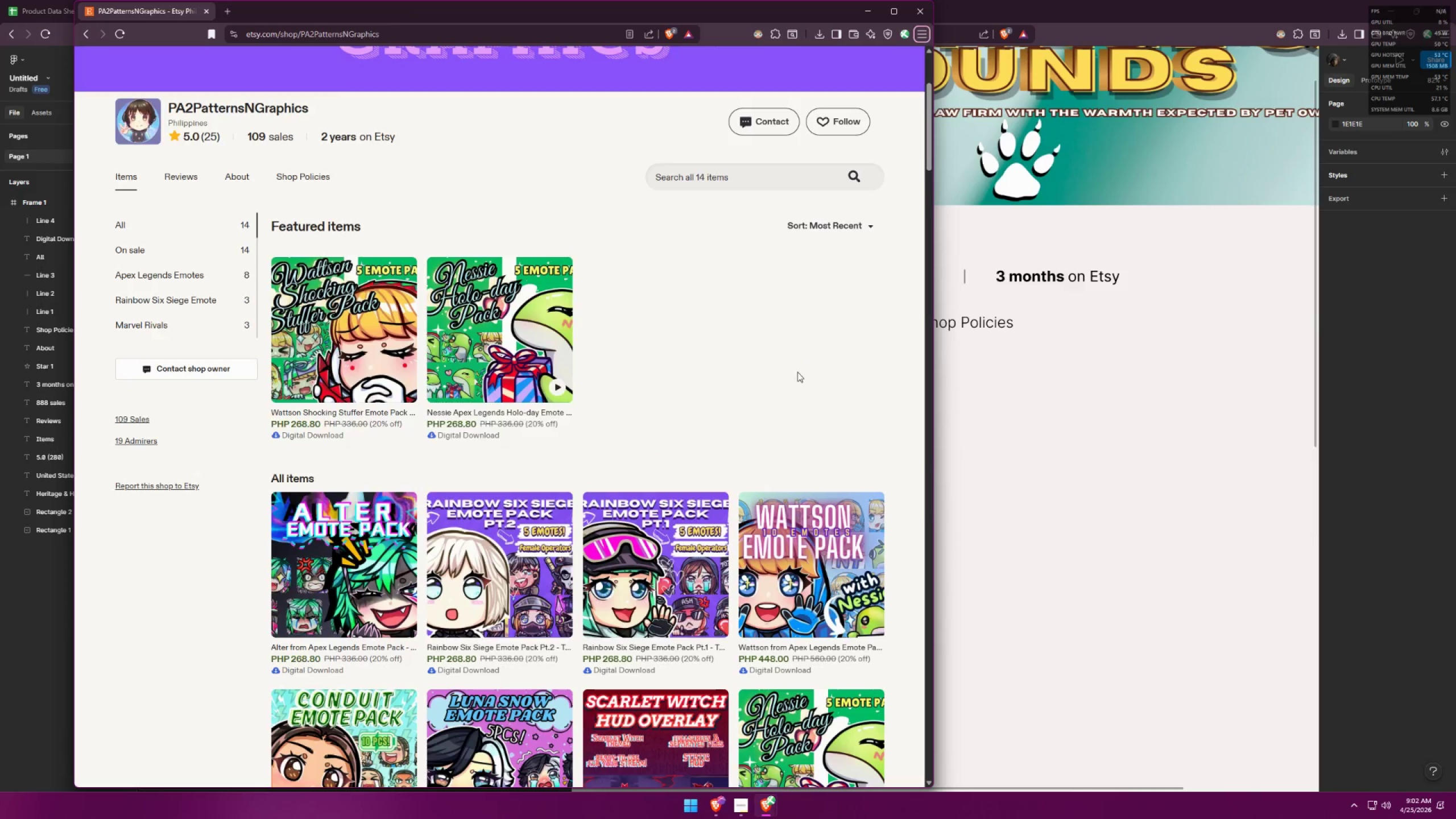 
key(Alt+Tab)
 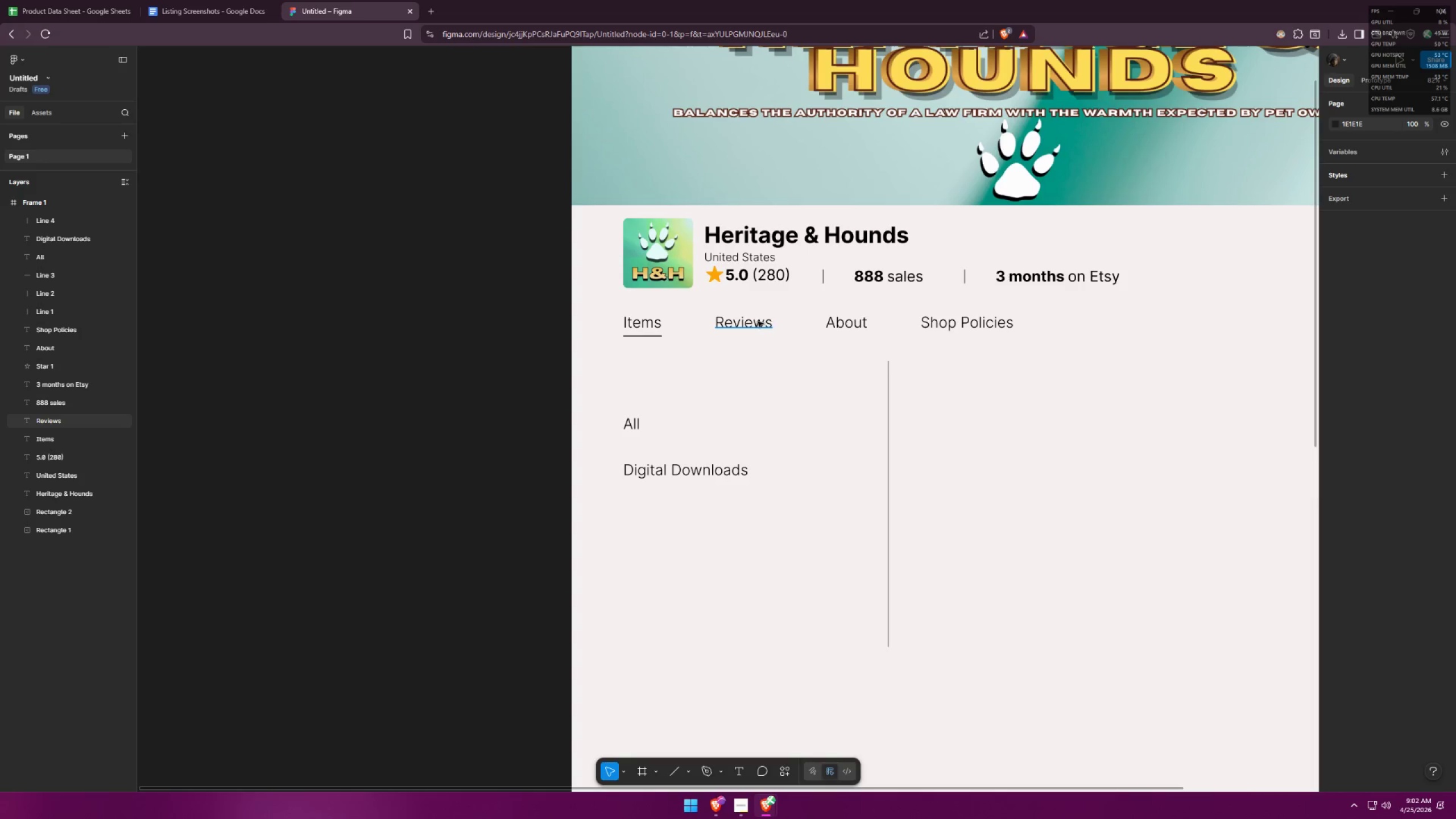 
key(Alt+AltLeft)
 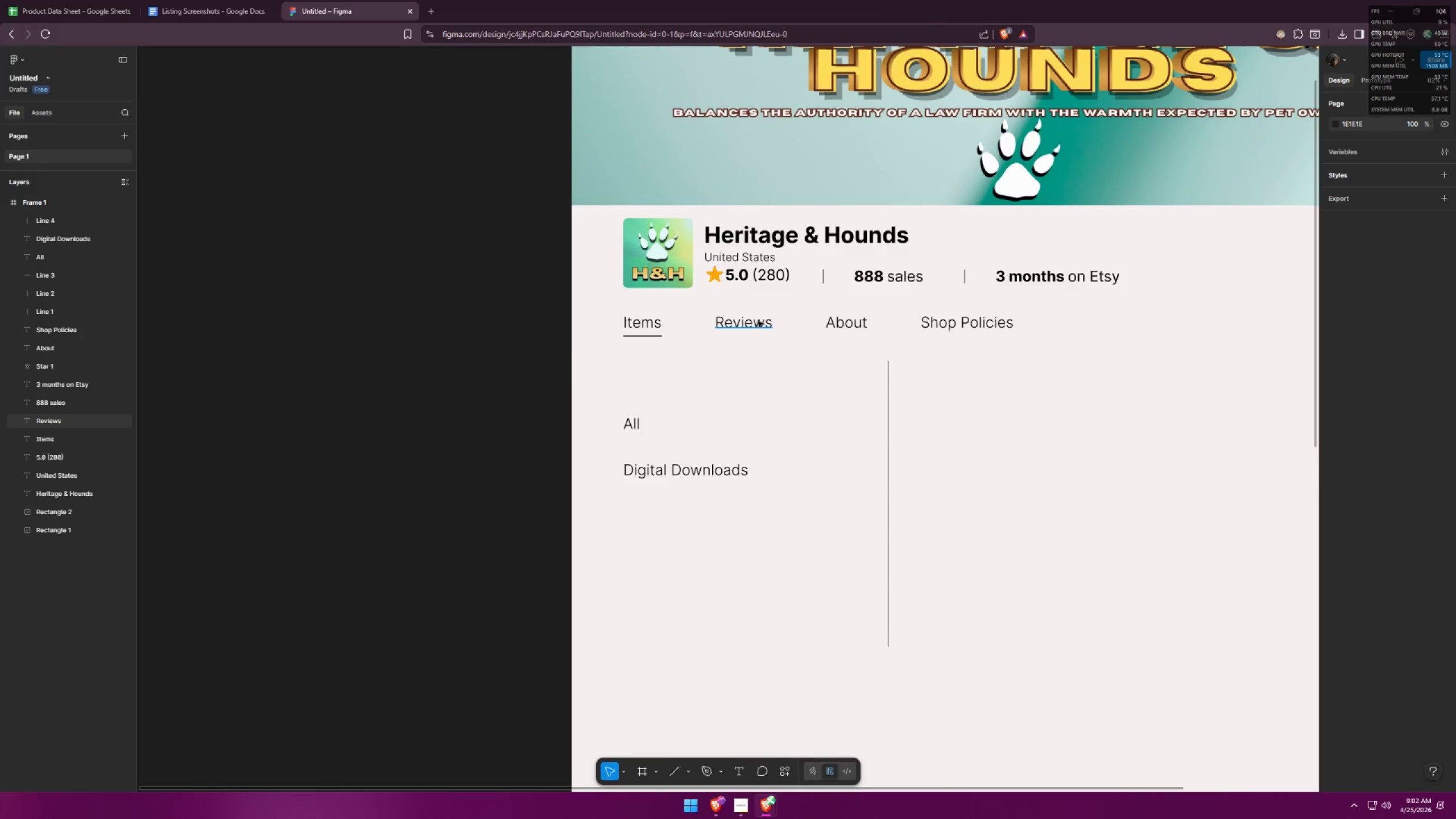 
key(Alt+Tab)
 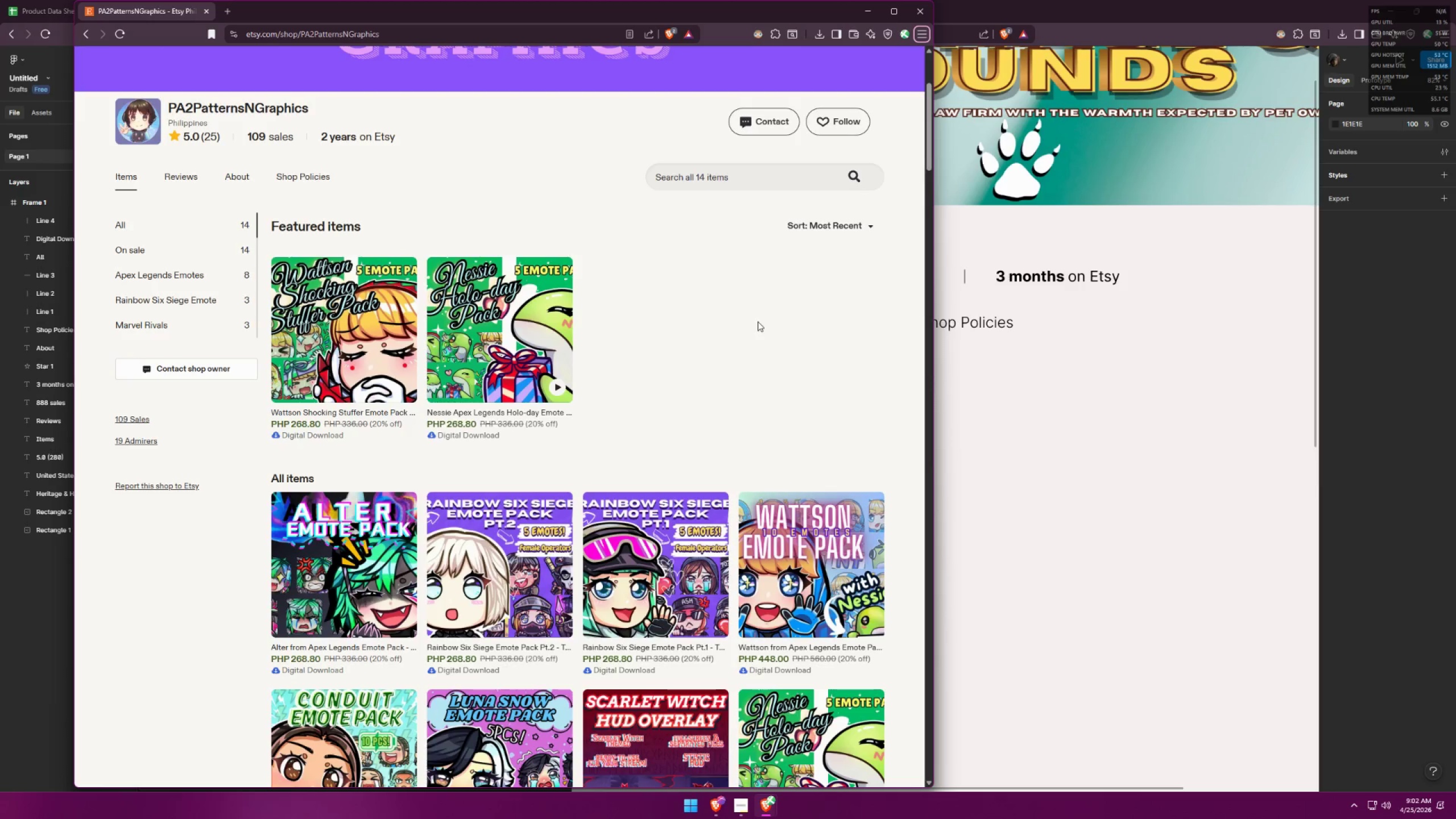 
key(Alt+AltLeft)
 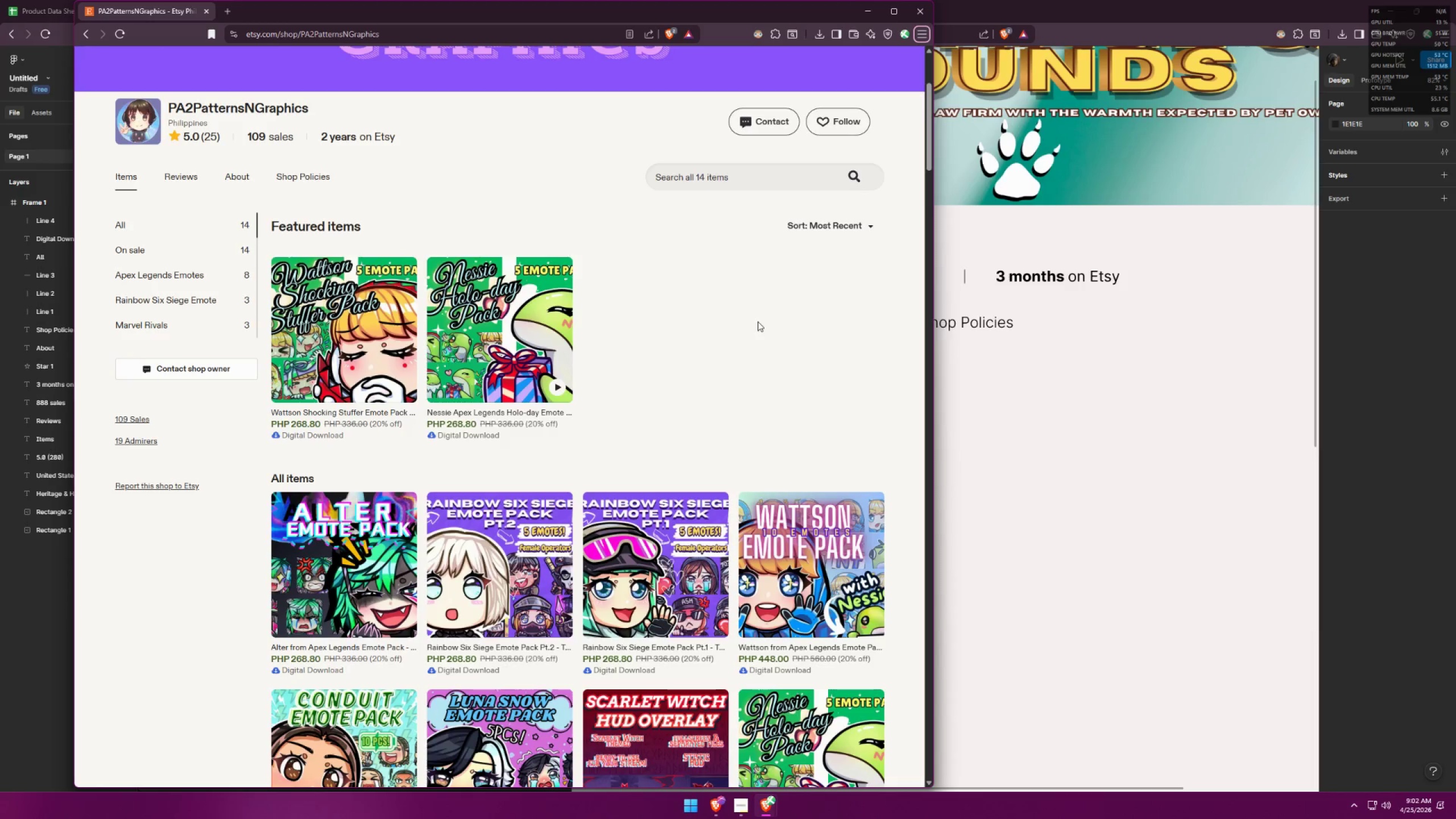 
key(Alt+Tab)
 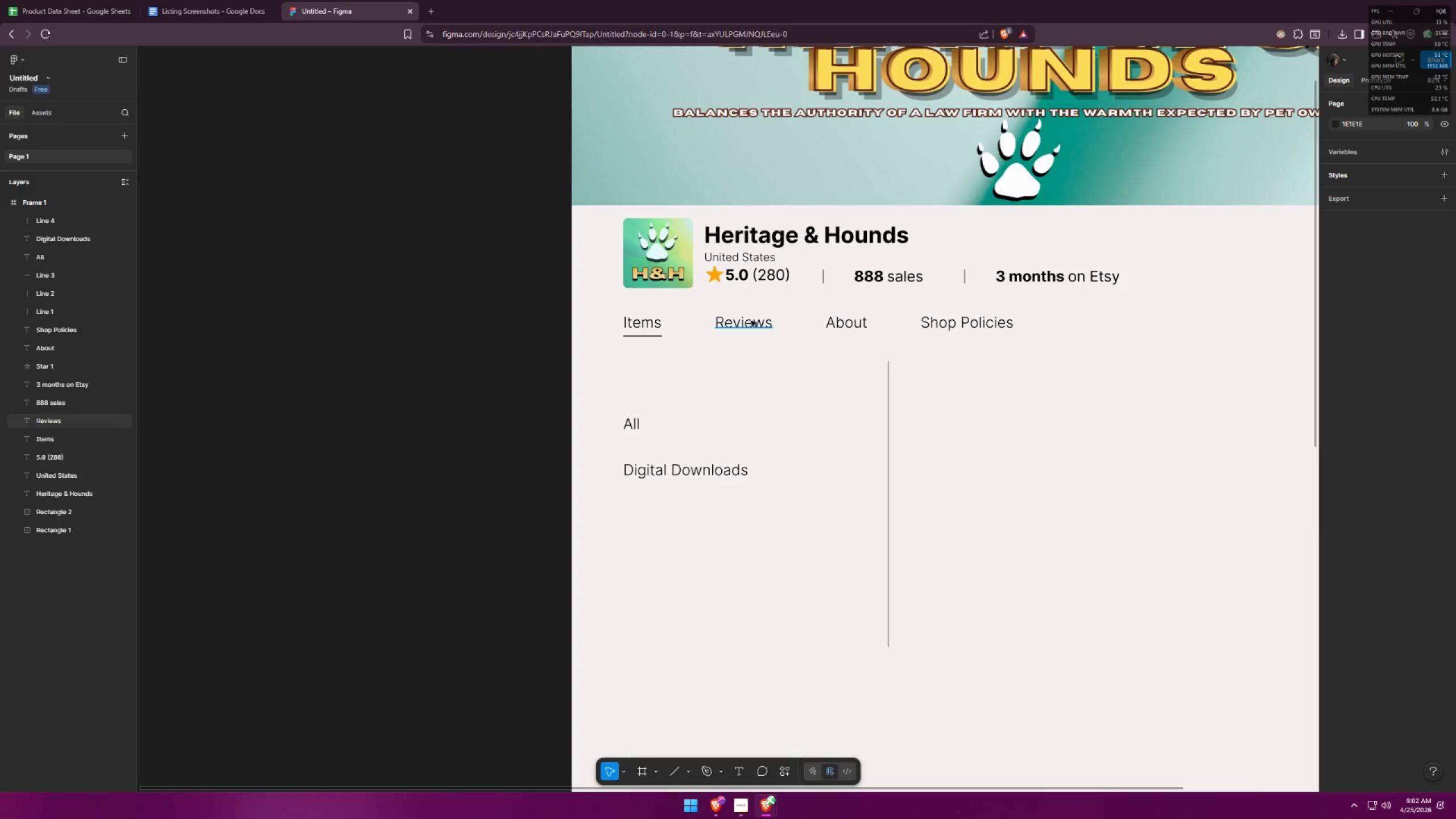 
left_click_drag(start_coordinate=[749, 320], to_coordinate=[739, 321])
 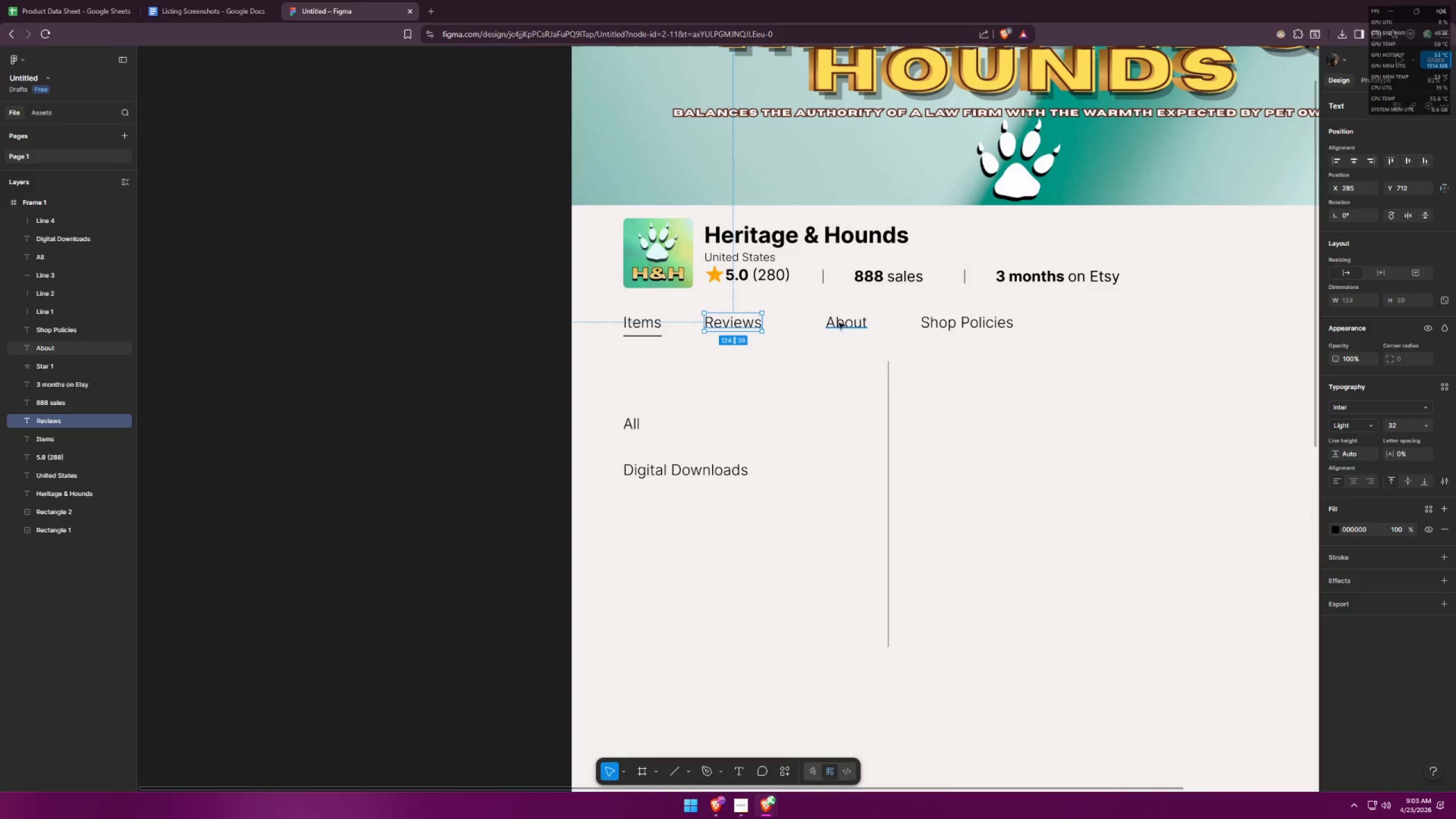 
left_click_drag(start_coordinate=[848, 324], to_coordinate=[826, 323])
 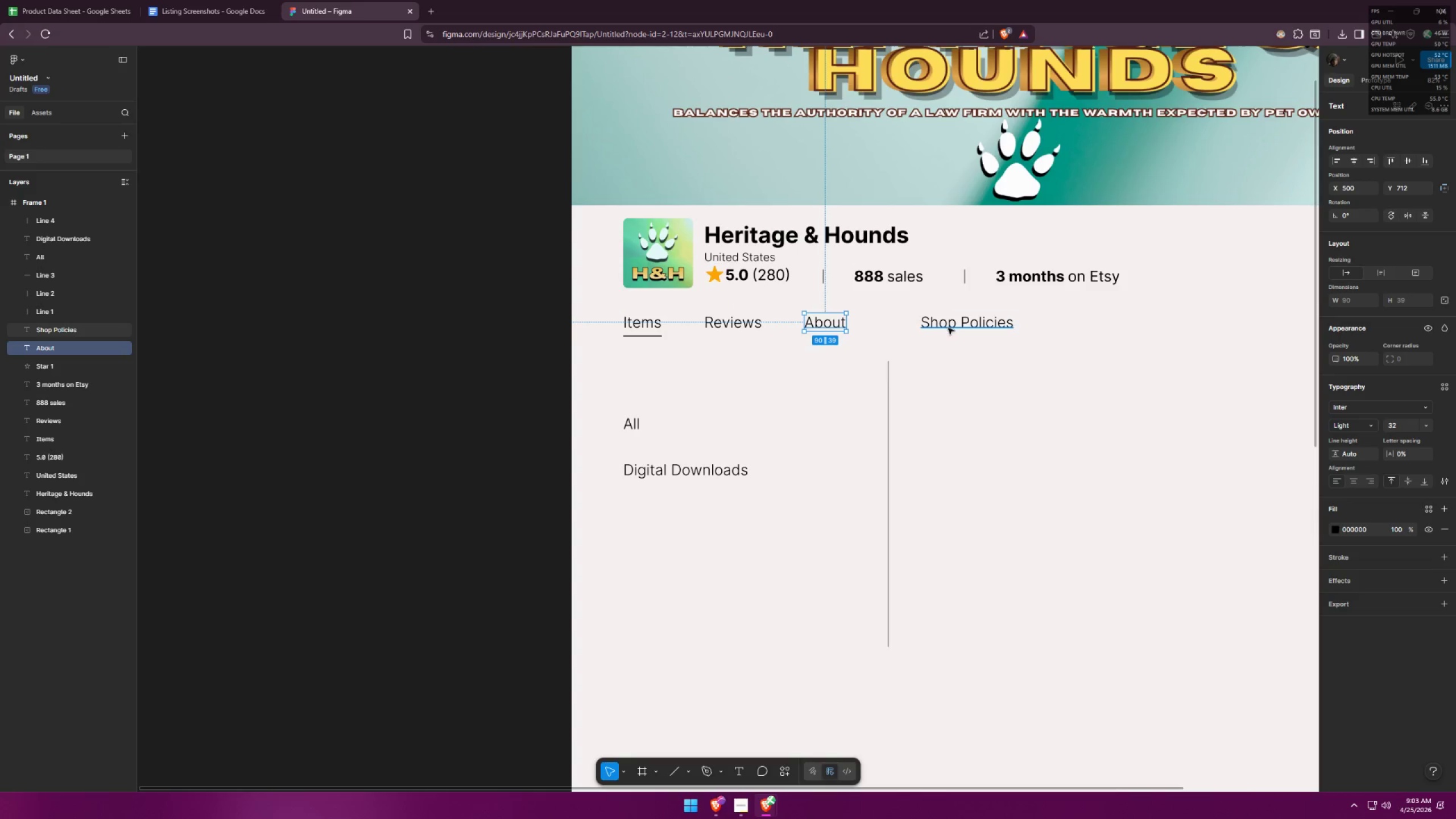 
left_click_drag(start_coordinate=[950, 327], to_coordinate=[927, 326])
 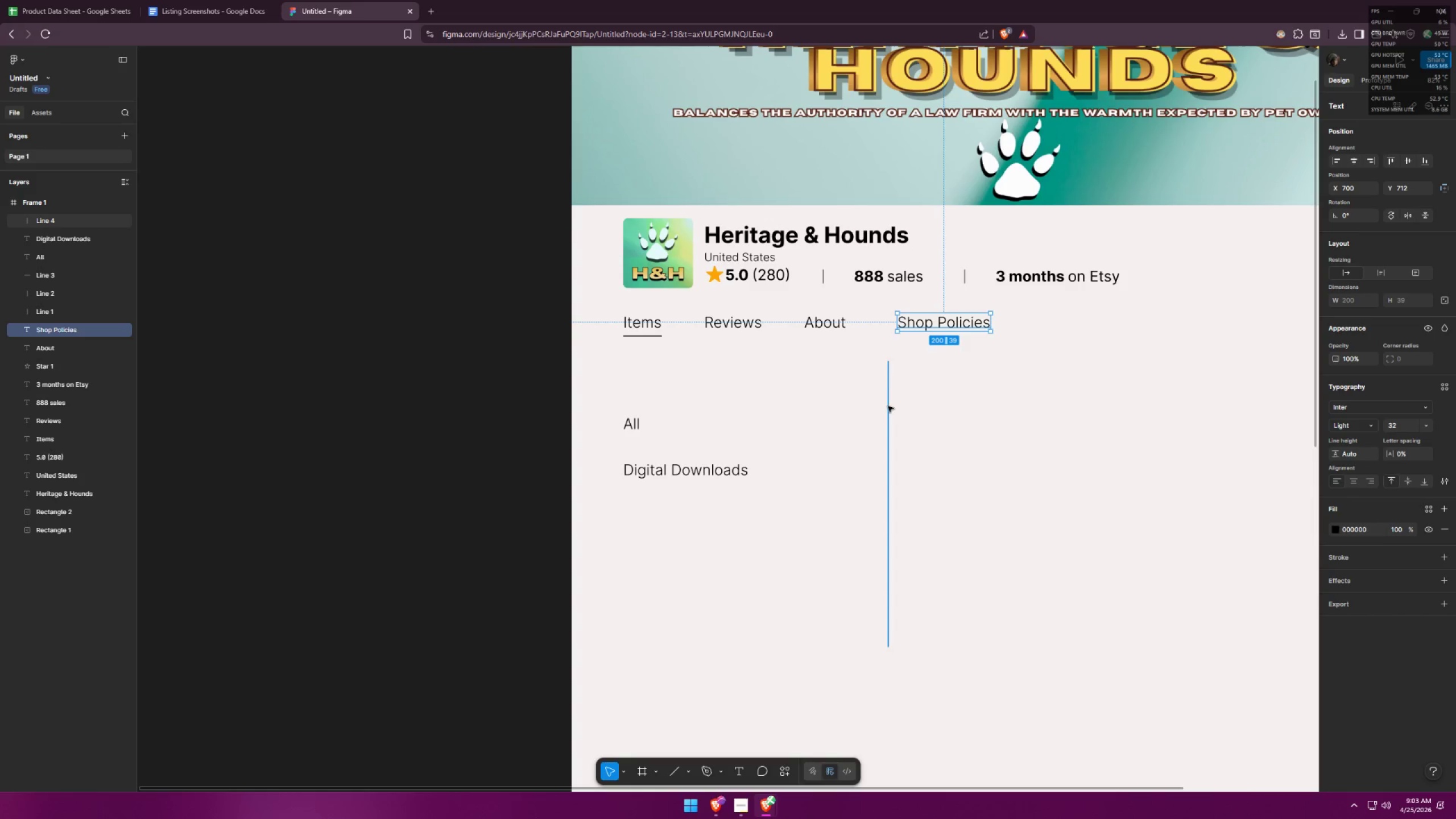 
left_click_drag(start_coordinate=[888, 406], to_coordinate=[982, 580])
 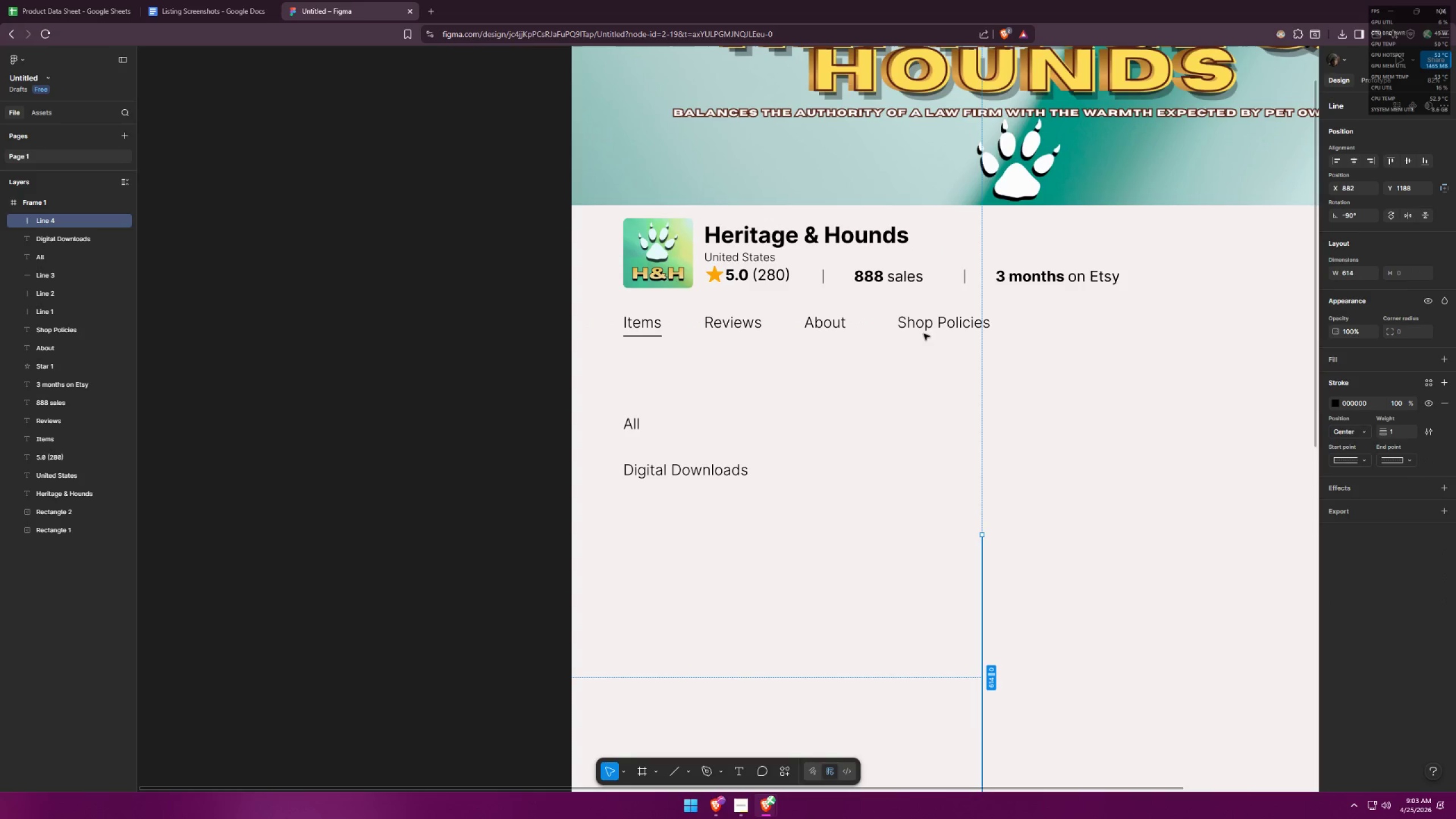 
left_click_drag(start_coordinate=[927, 330], to_coordinate=[916, 332])
 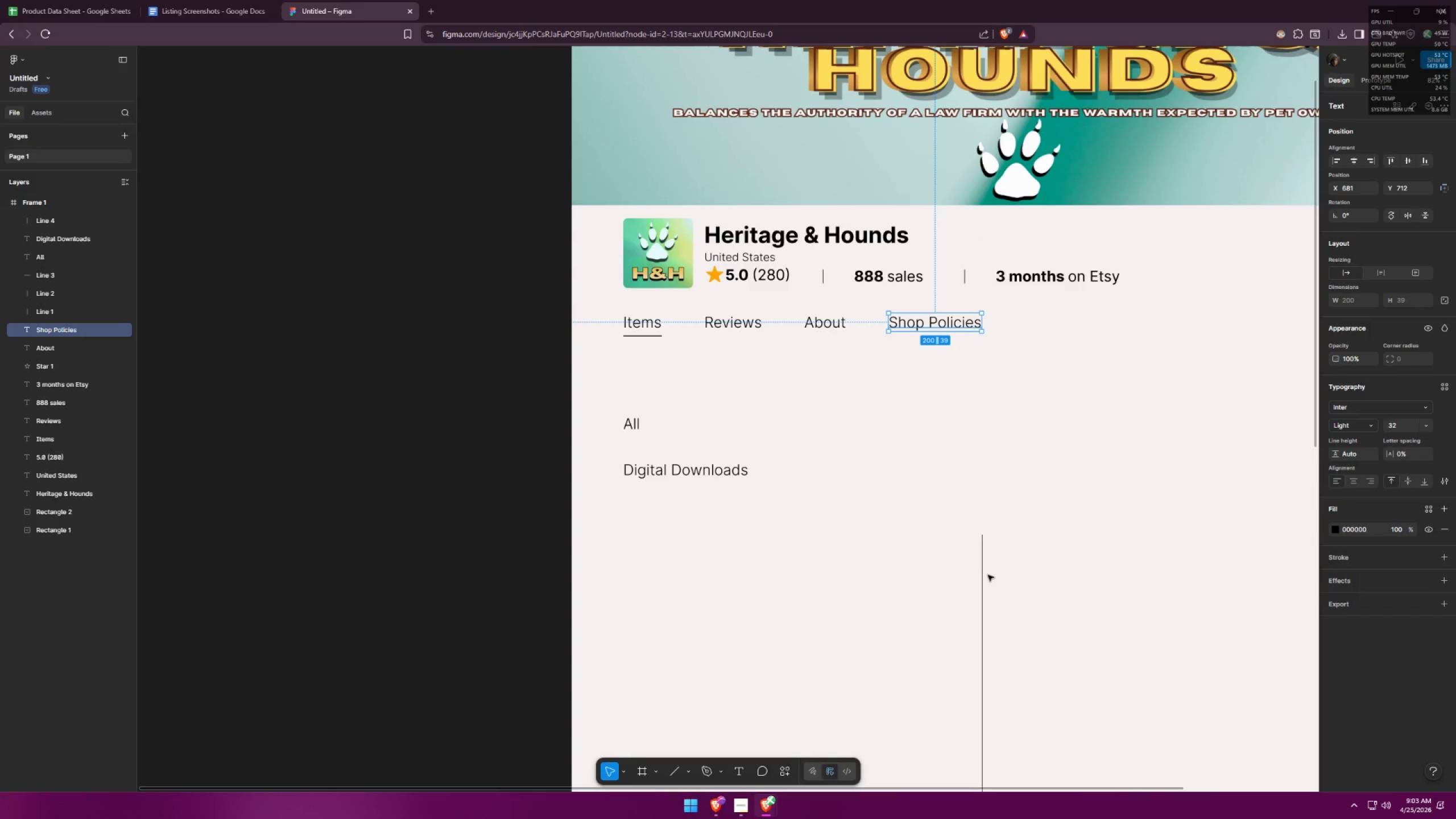 
left_click_drag(start_coordinate=[984, 574], to_coordinate=[858, 427])
 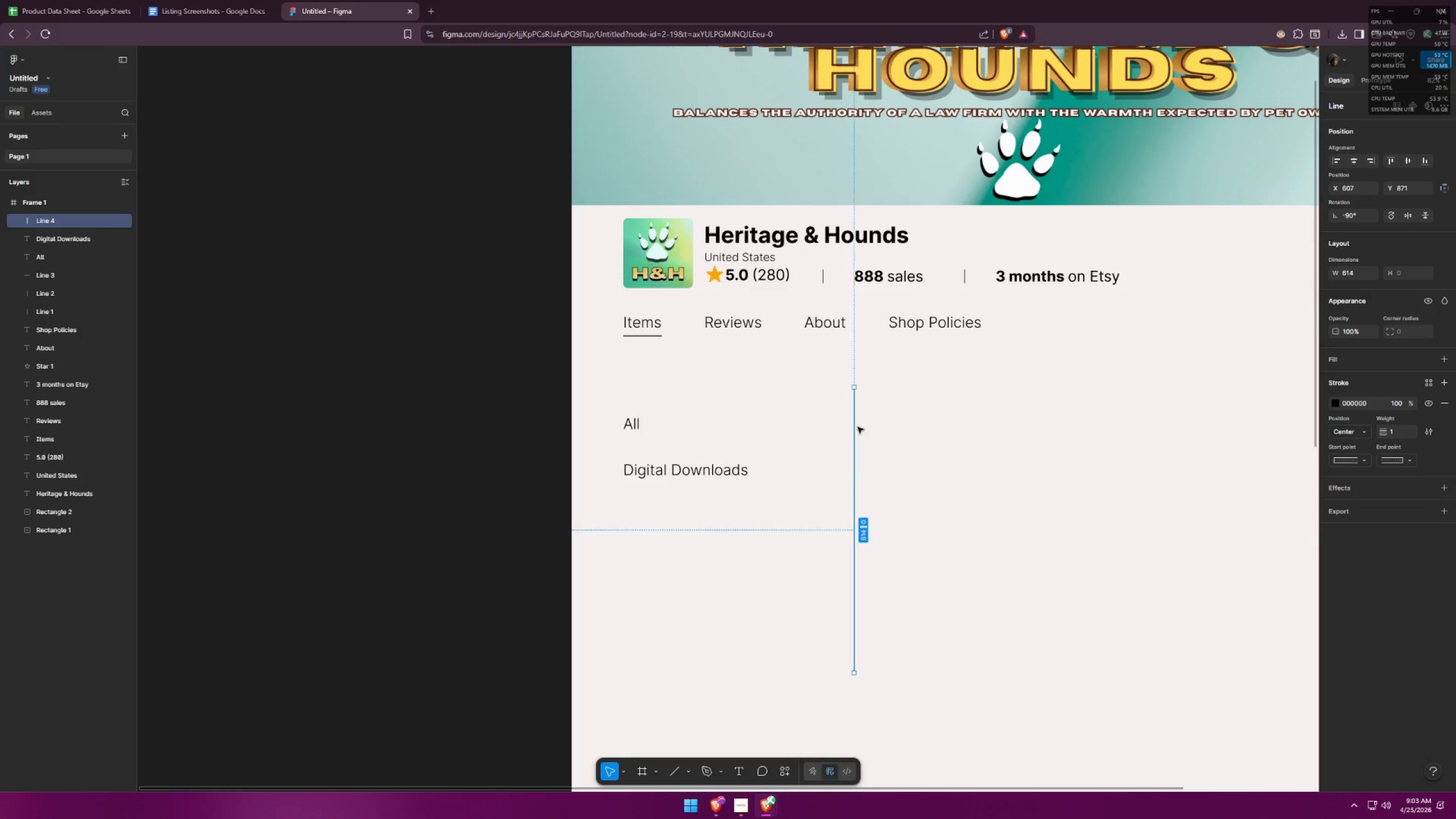 
key(Alt+AltLeft)
 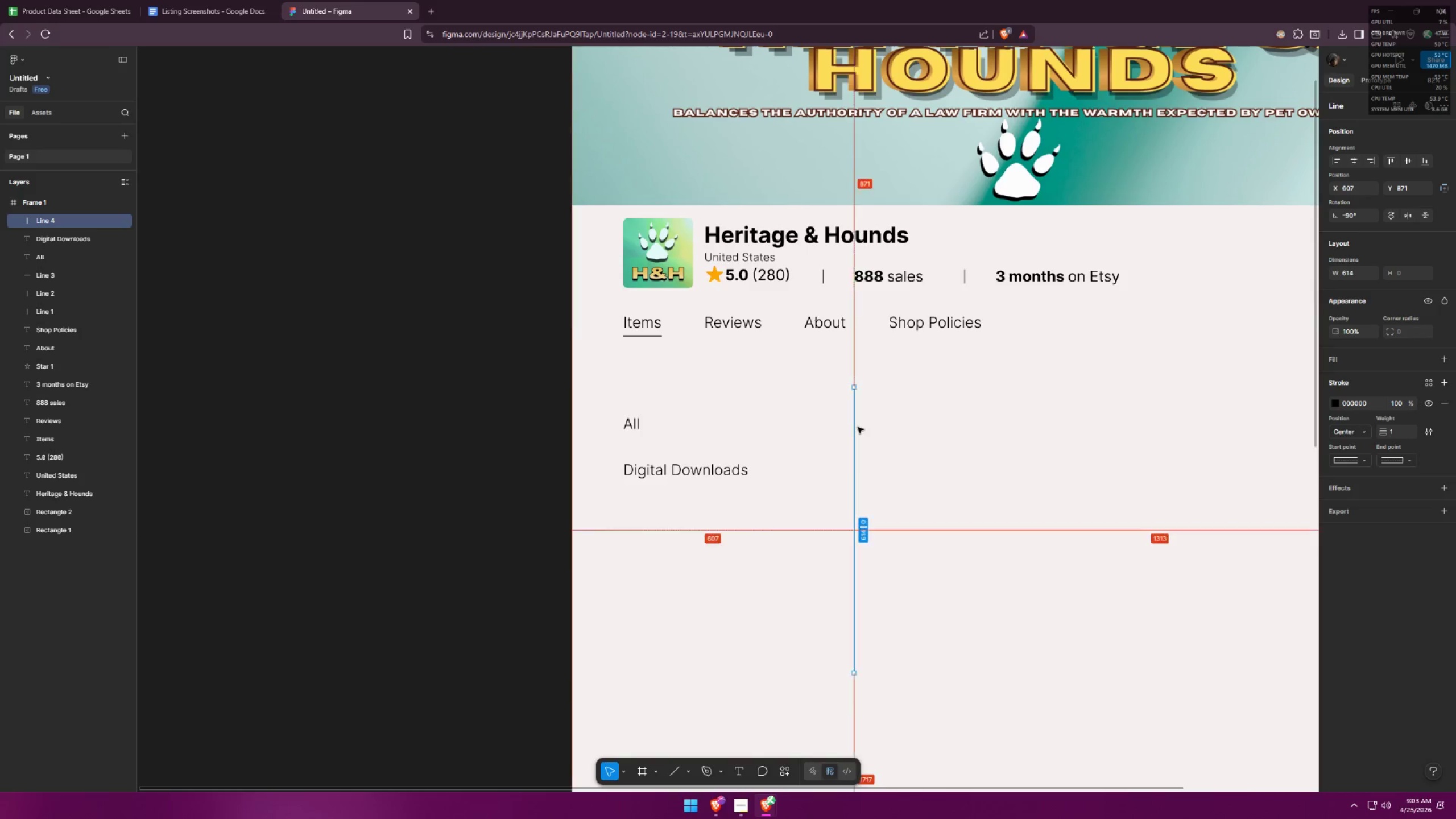 
key(Alt+Tab)
 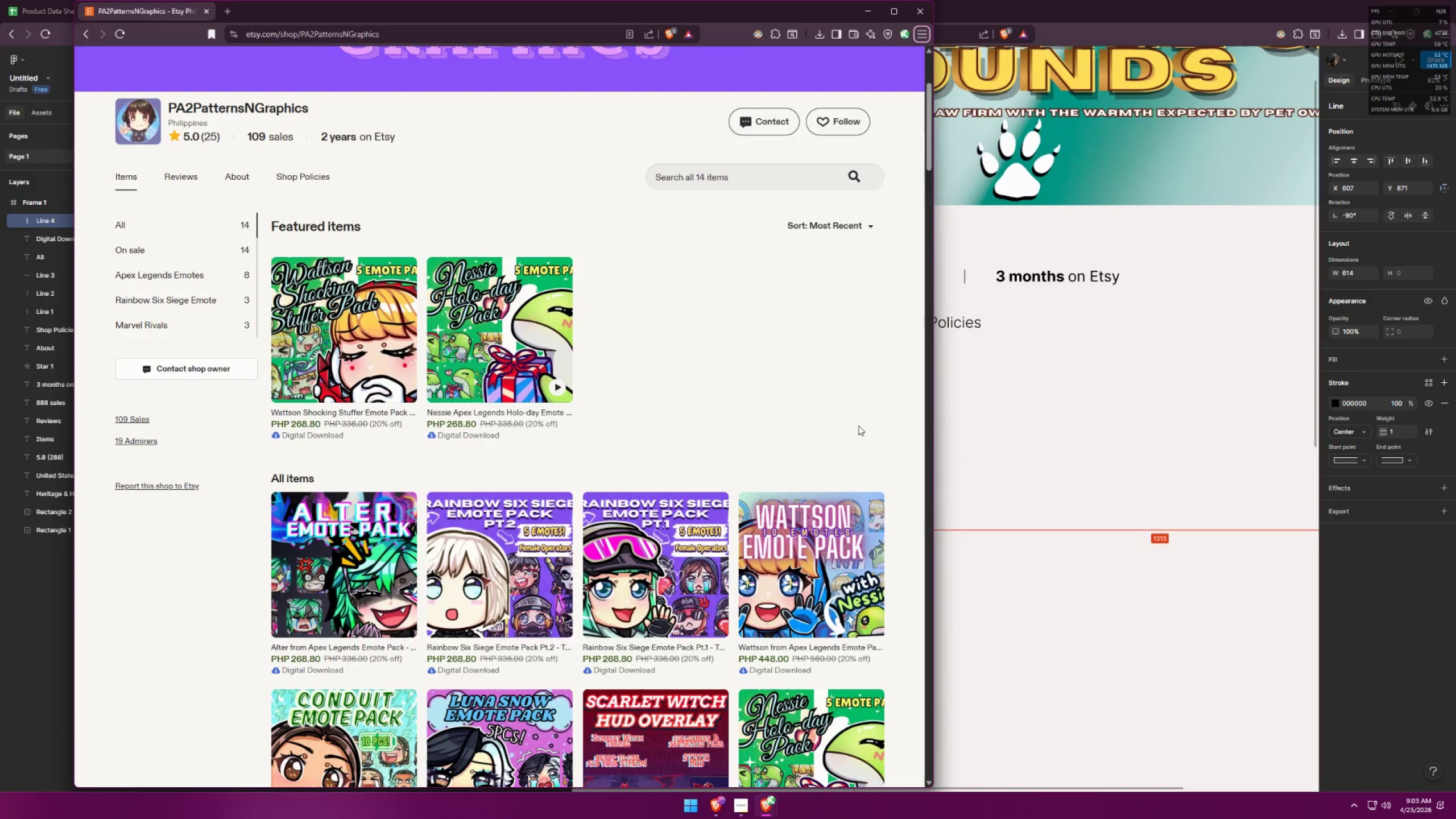 
key(Alt+AltLeft)
 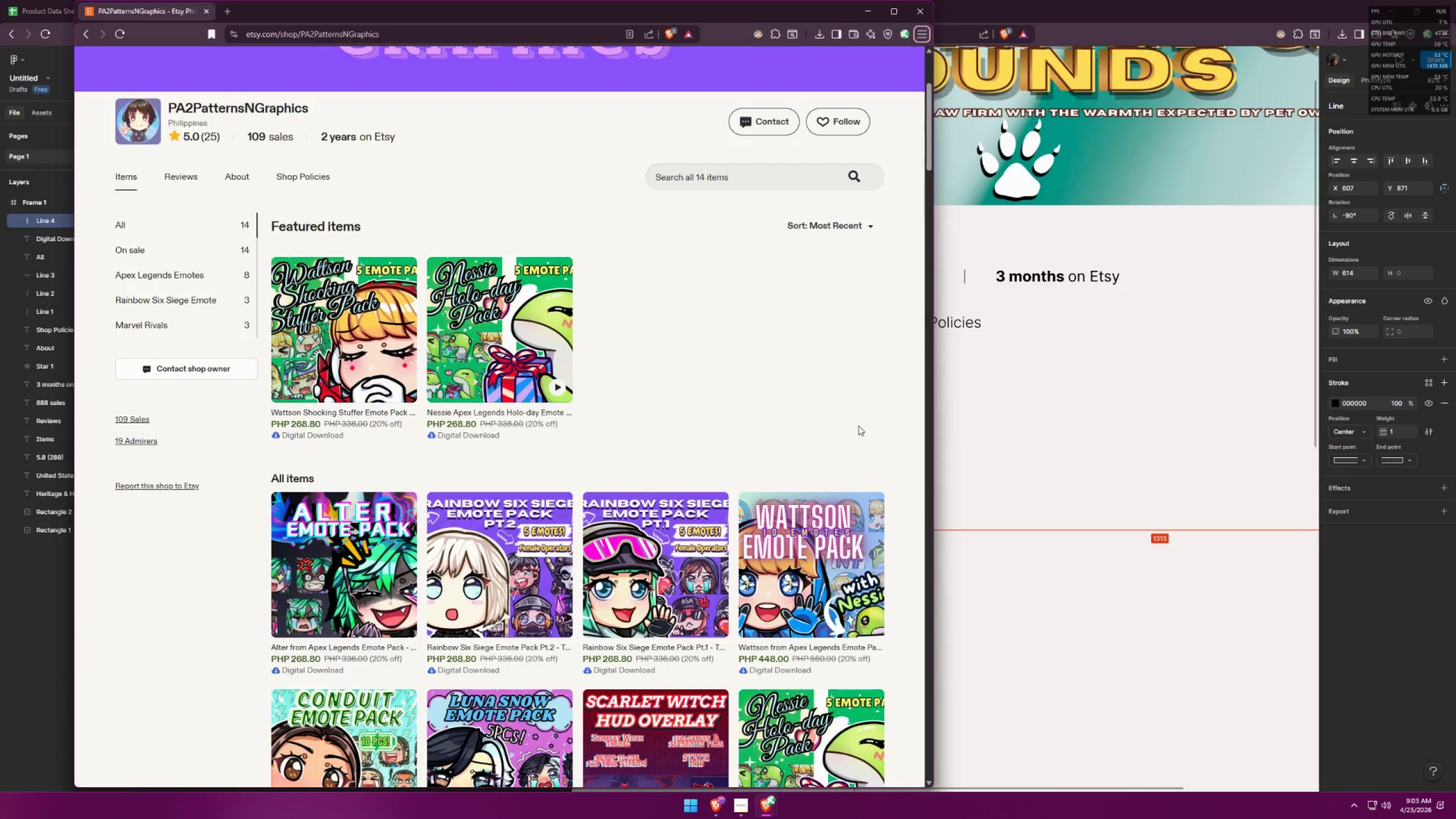 
key(Alt+Tab)
 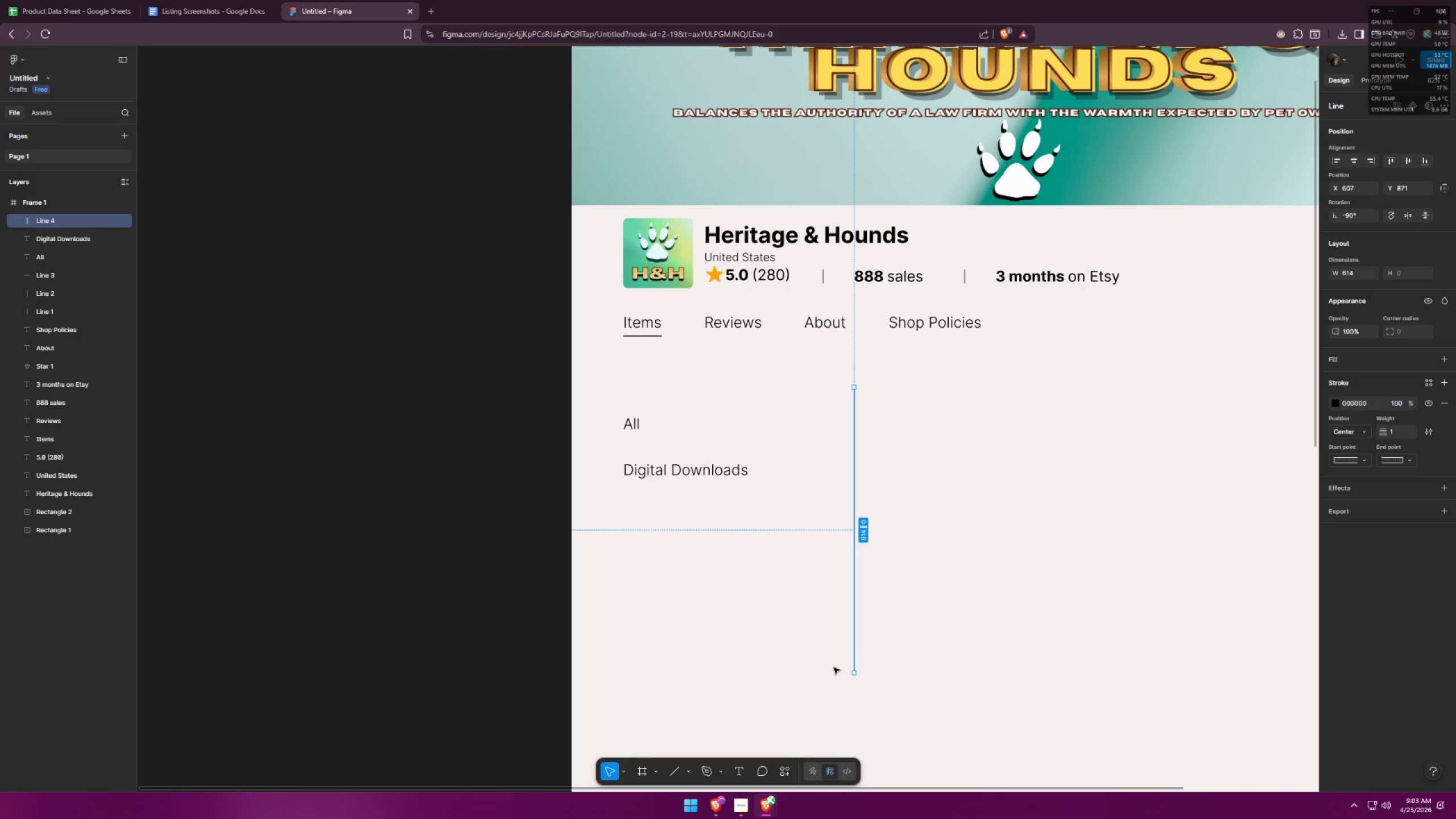 
hold_key(key=ShiftLeft, duration=1.5)
left_click_drag(start_coordinate=[854, 673], to_coordinate=[853, 535])
 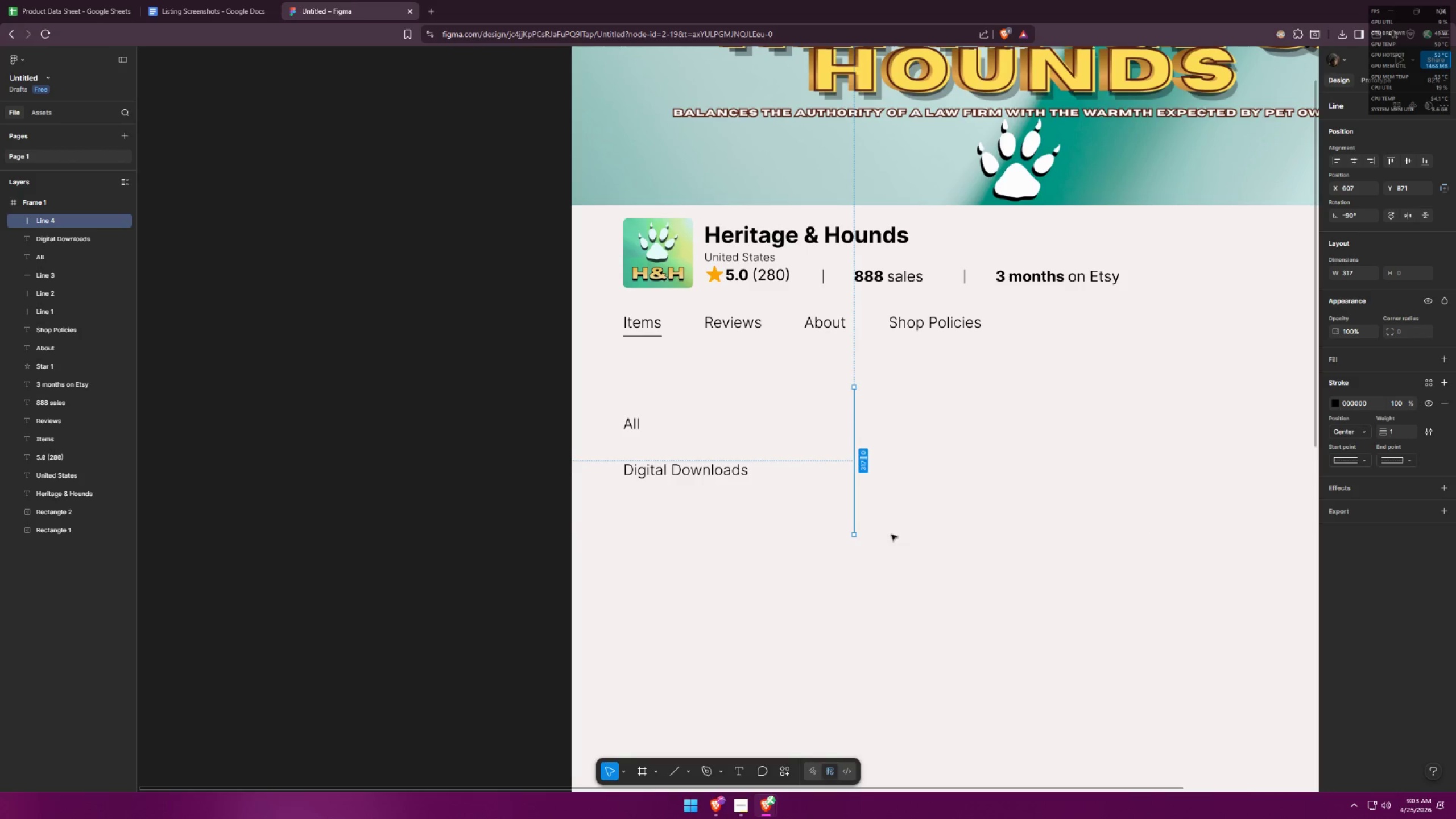 
left_click([901, 534])
 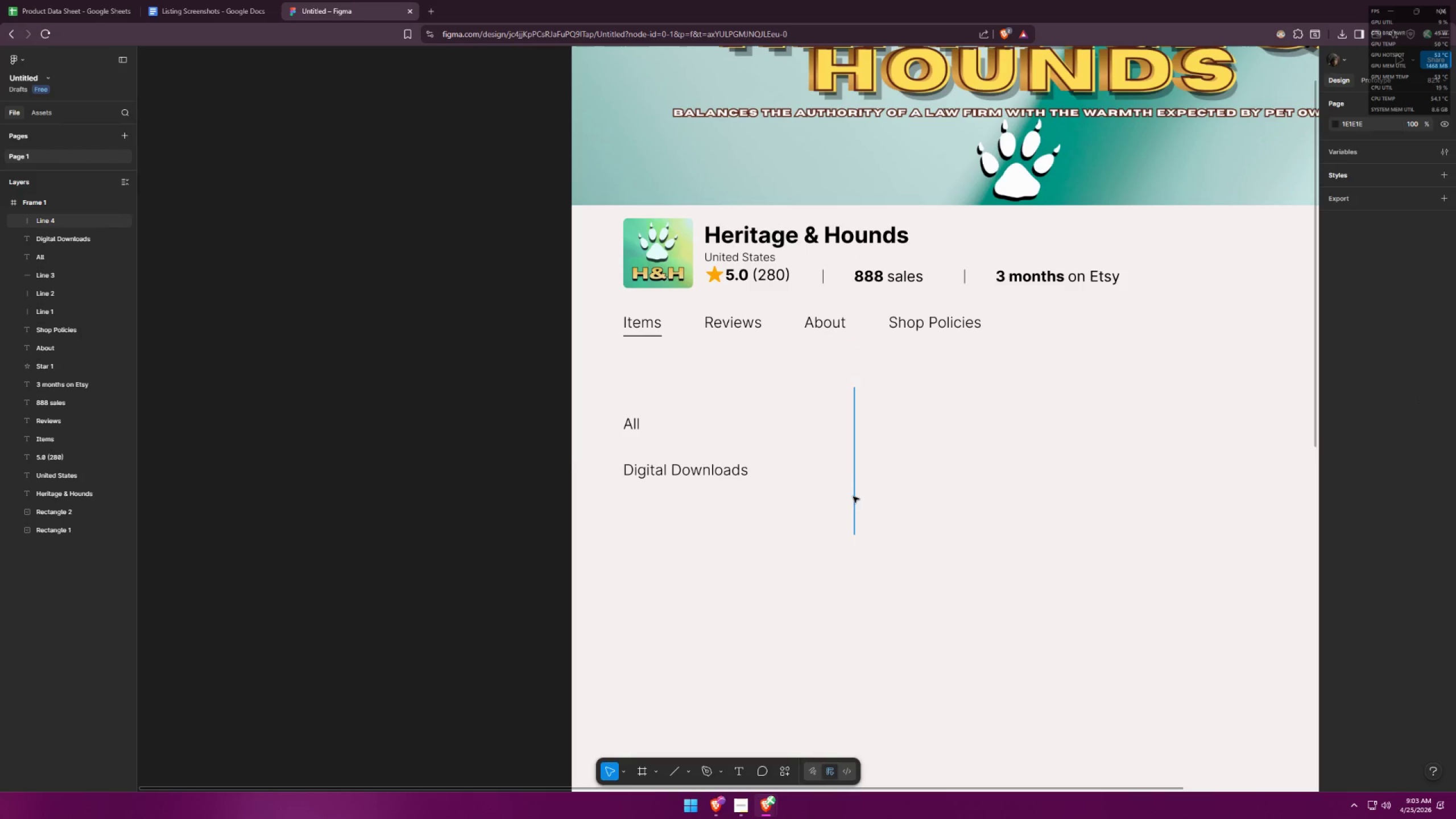 
key(Alt+AltLeft)
 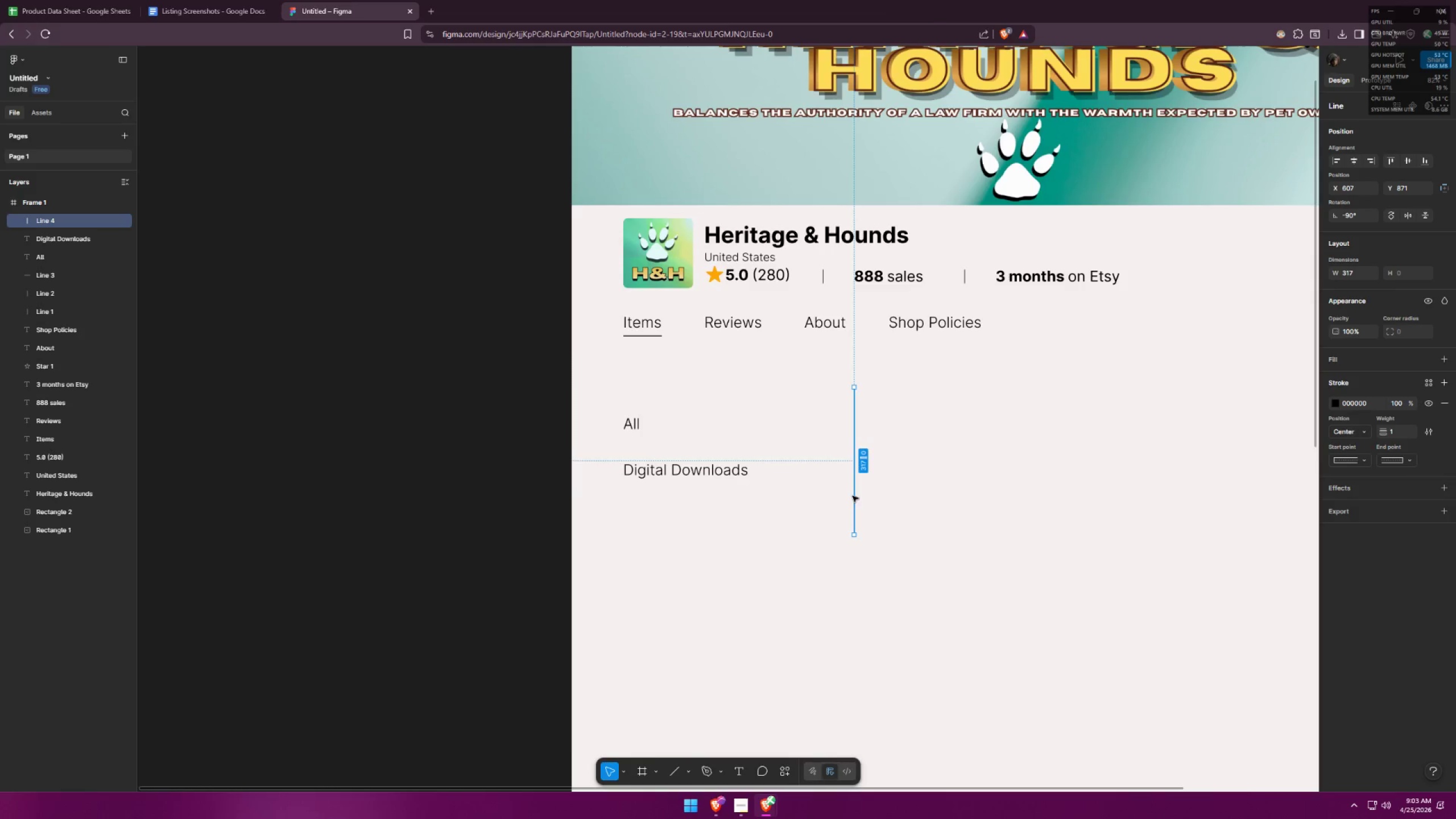 
key(Alt+Tab)
 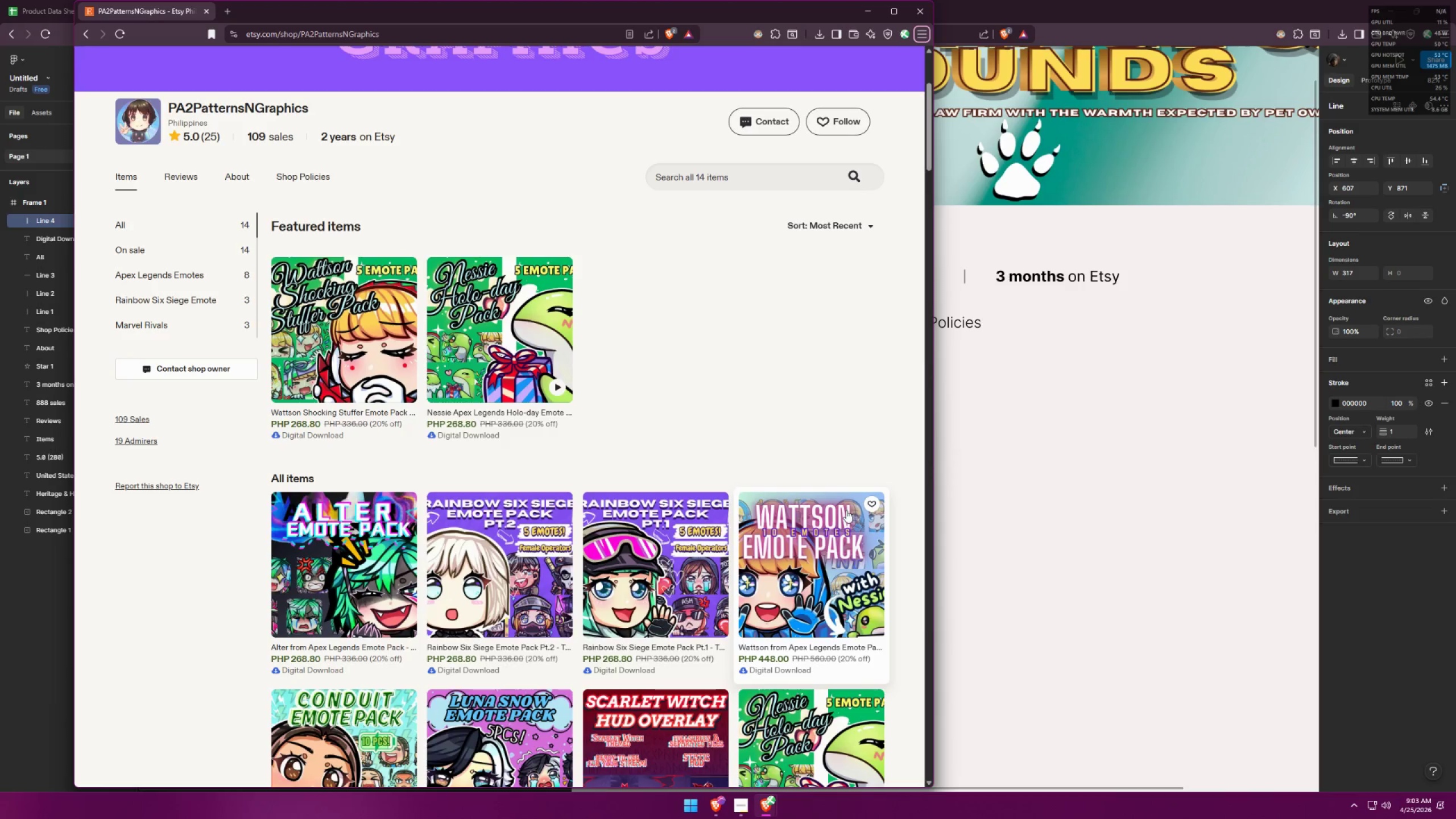 
key(Alt+AltLeft)
 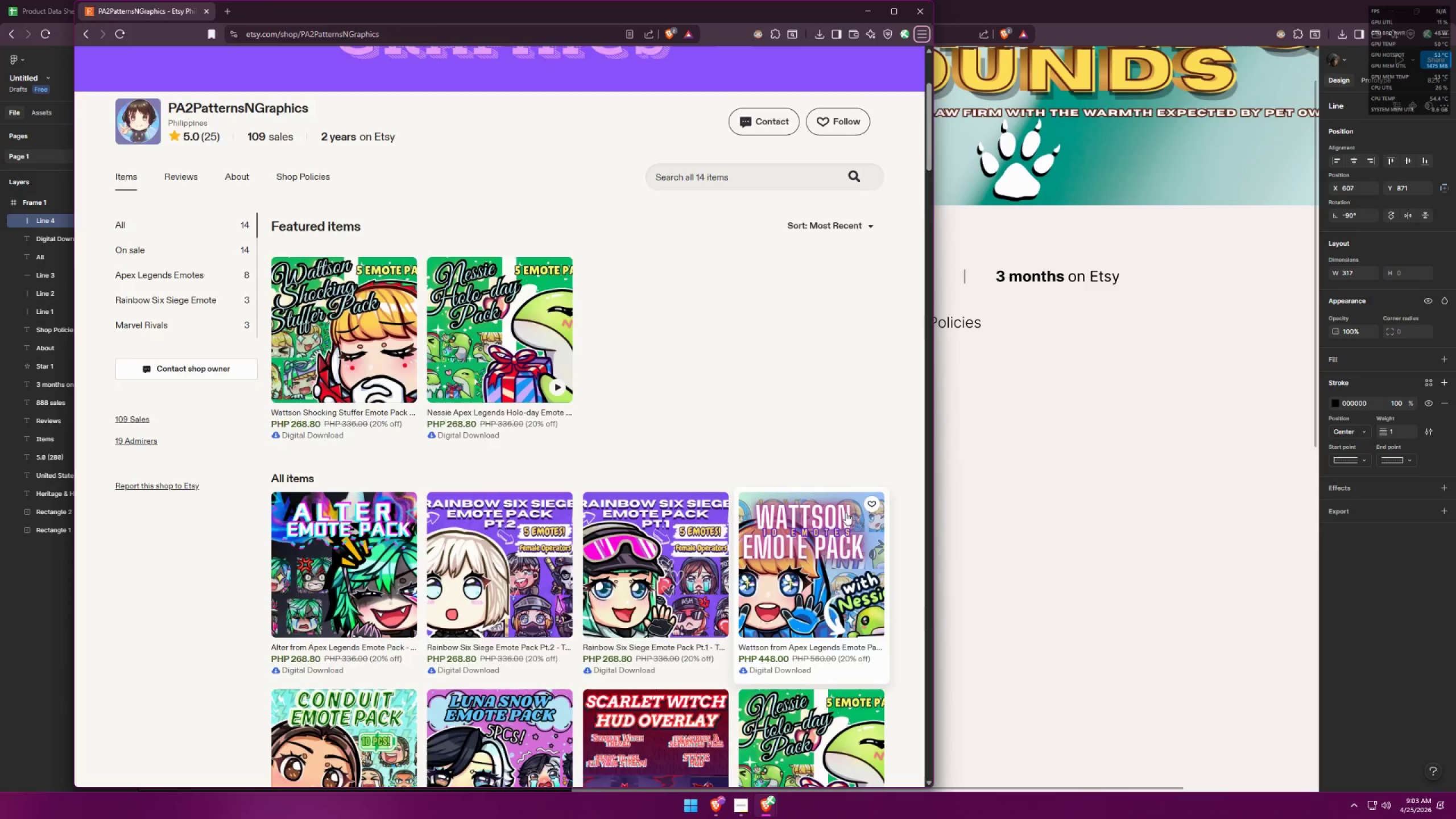 
key(Alt+Tab)
 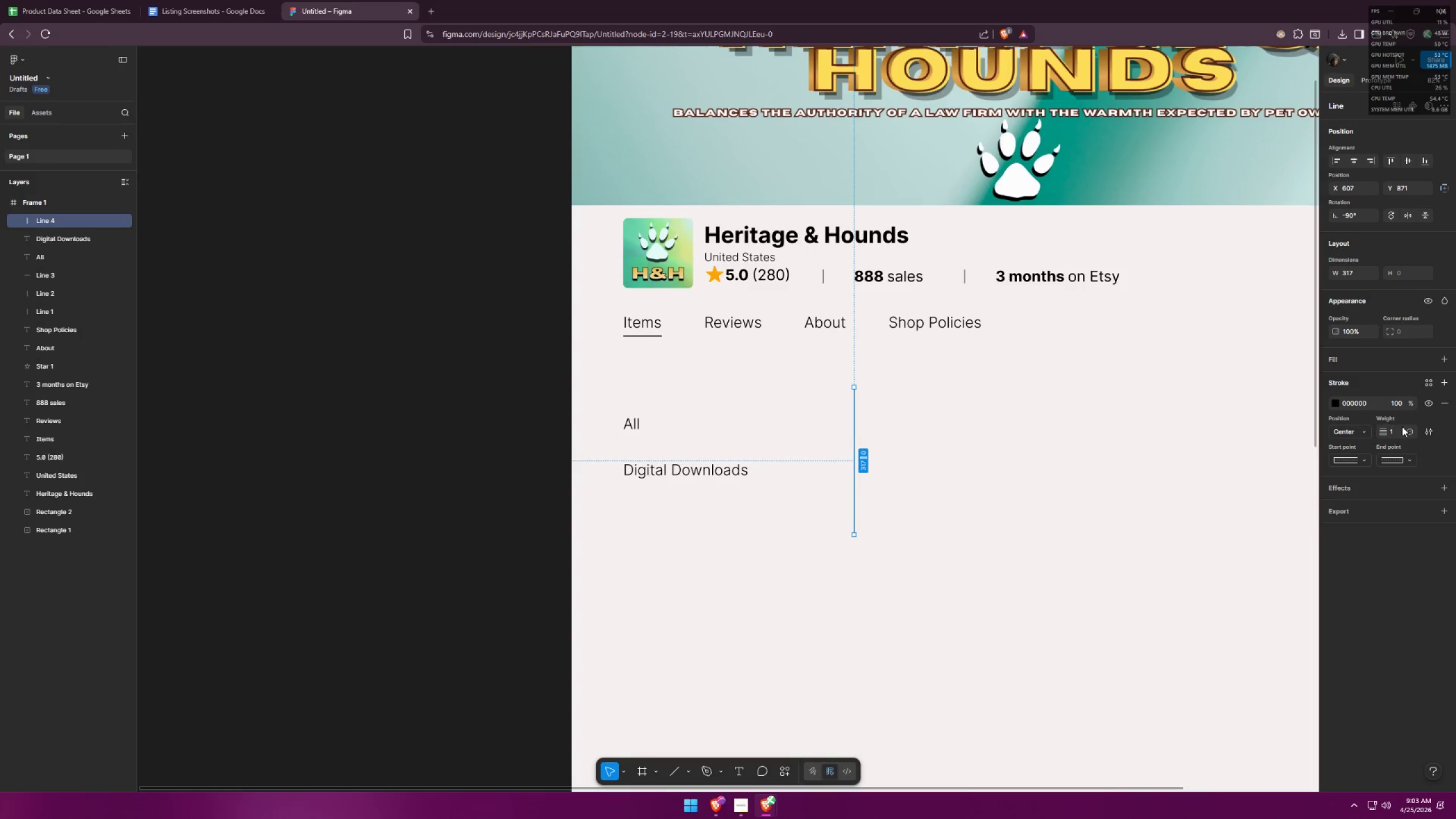 
left_click_drag(start_coordinate=[1397, 430], to_coordinate=[1386, 429])
 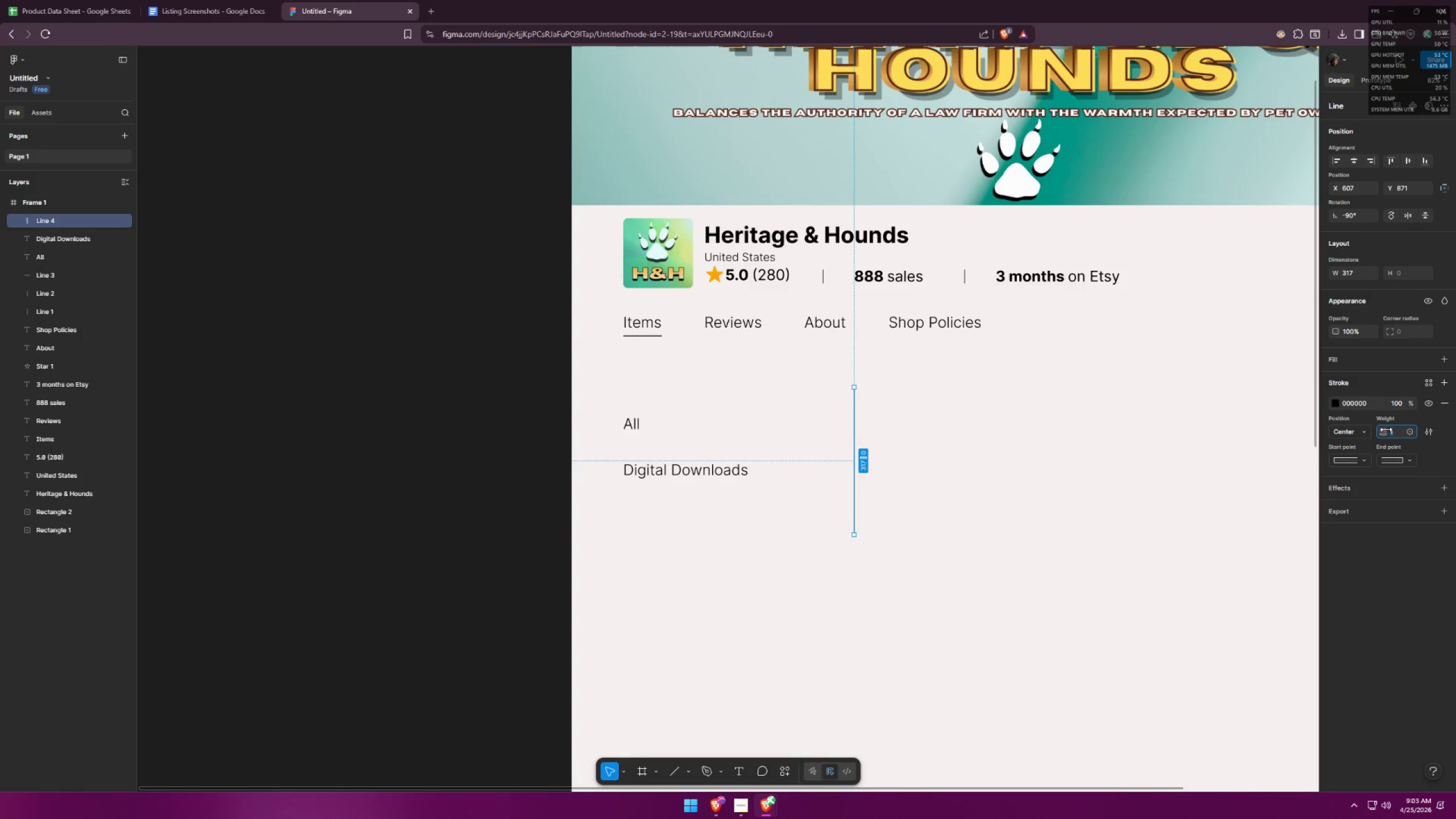 
key(2)
 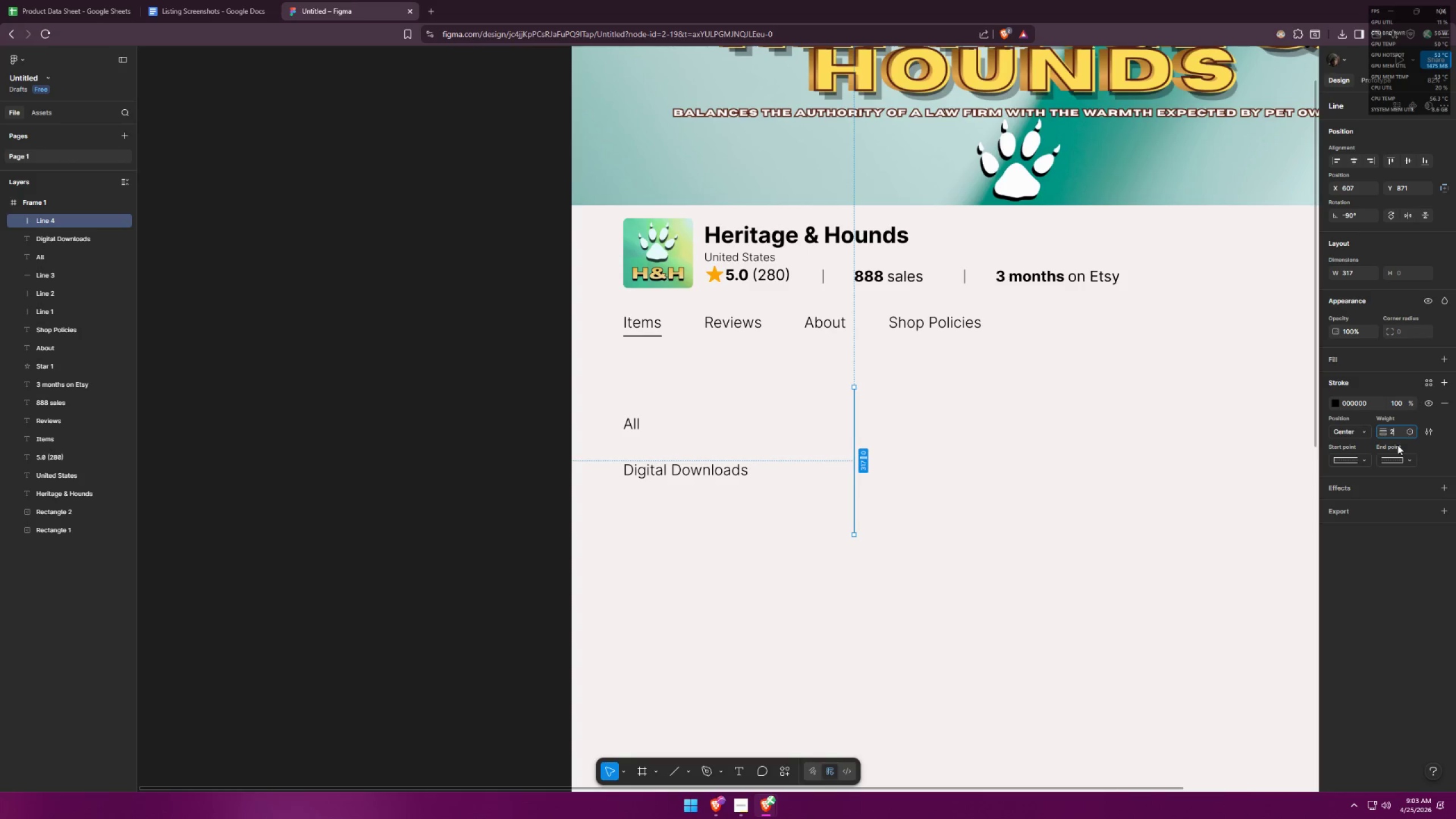 
key(Shift+ShiftRight)
 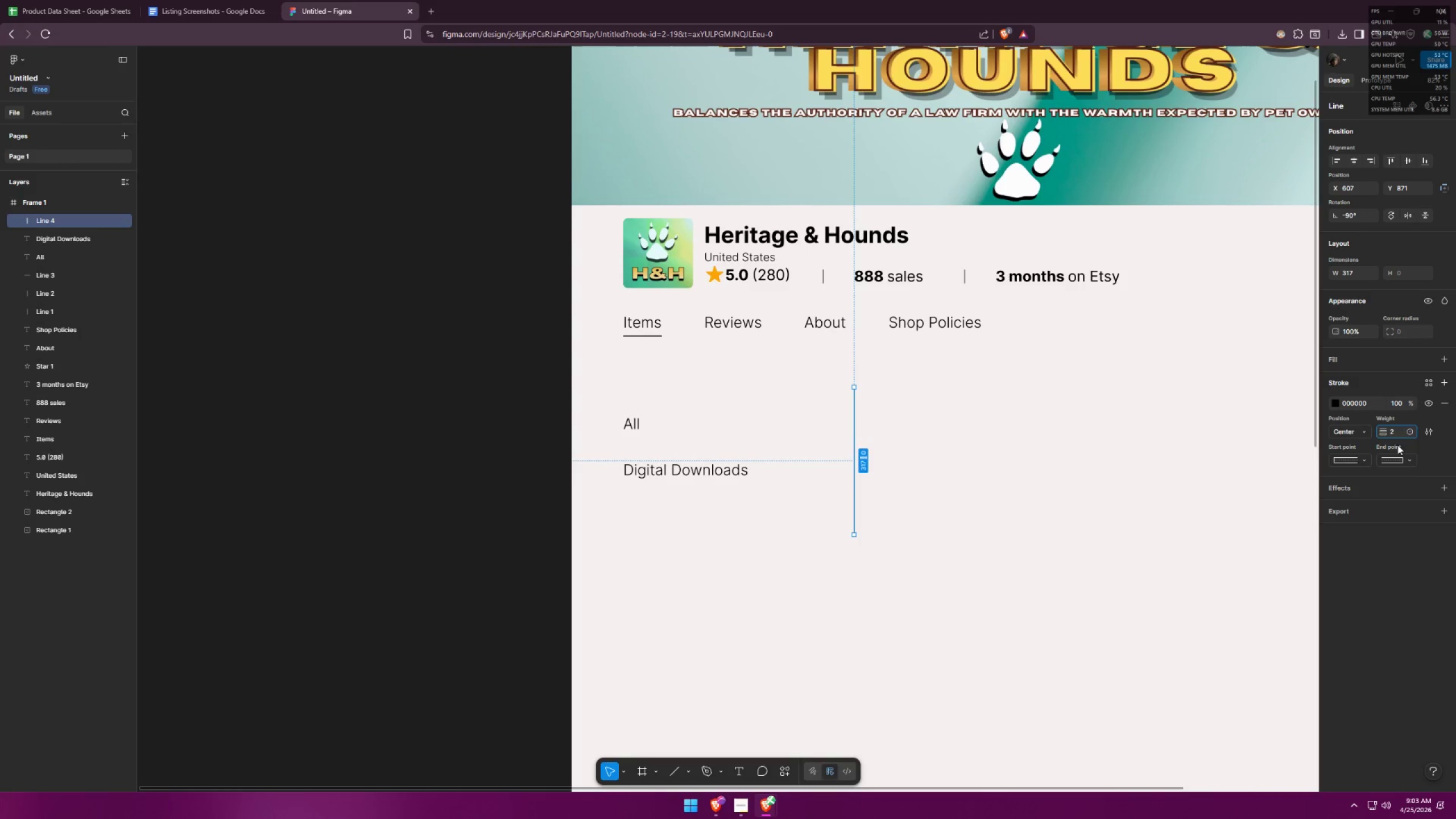 
key(Enter)
 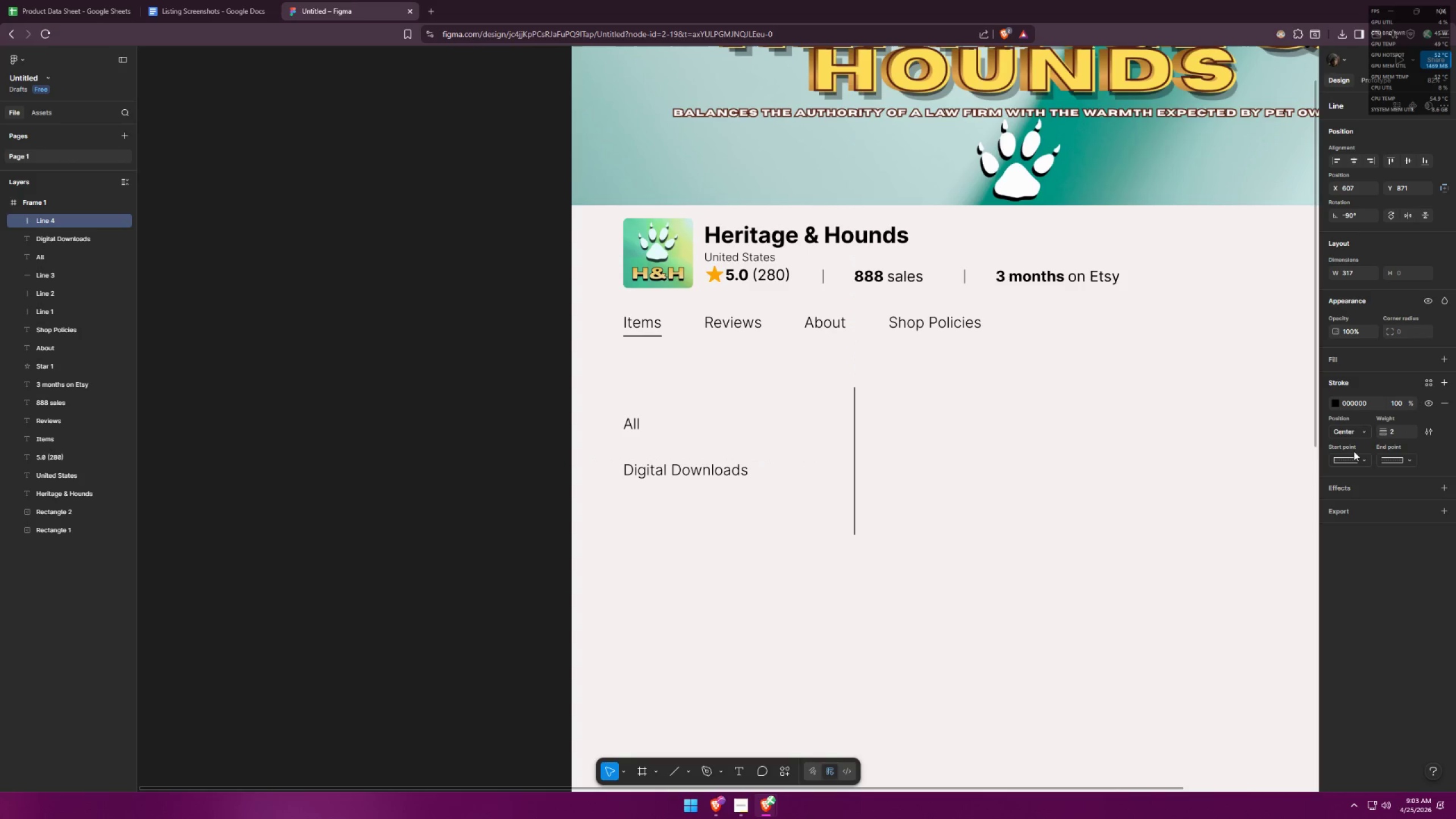 
left_click([1355, 457])
 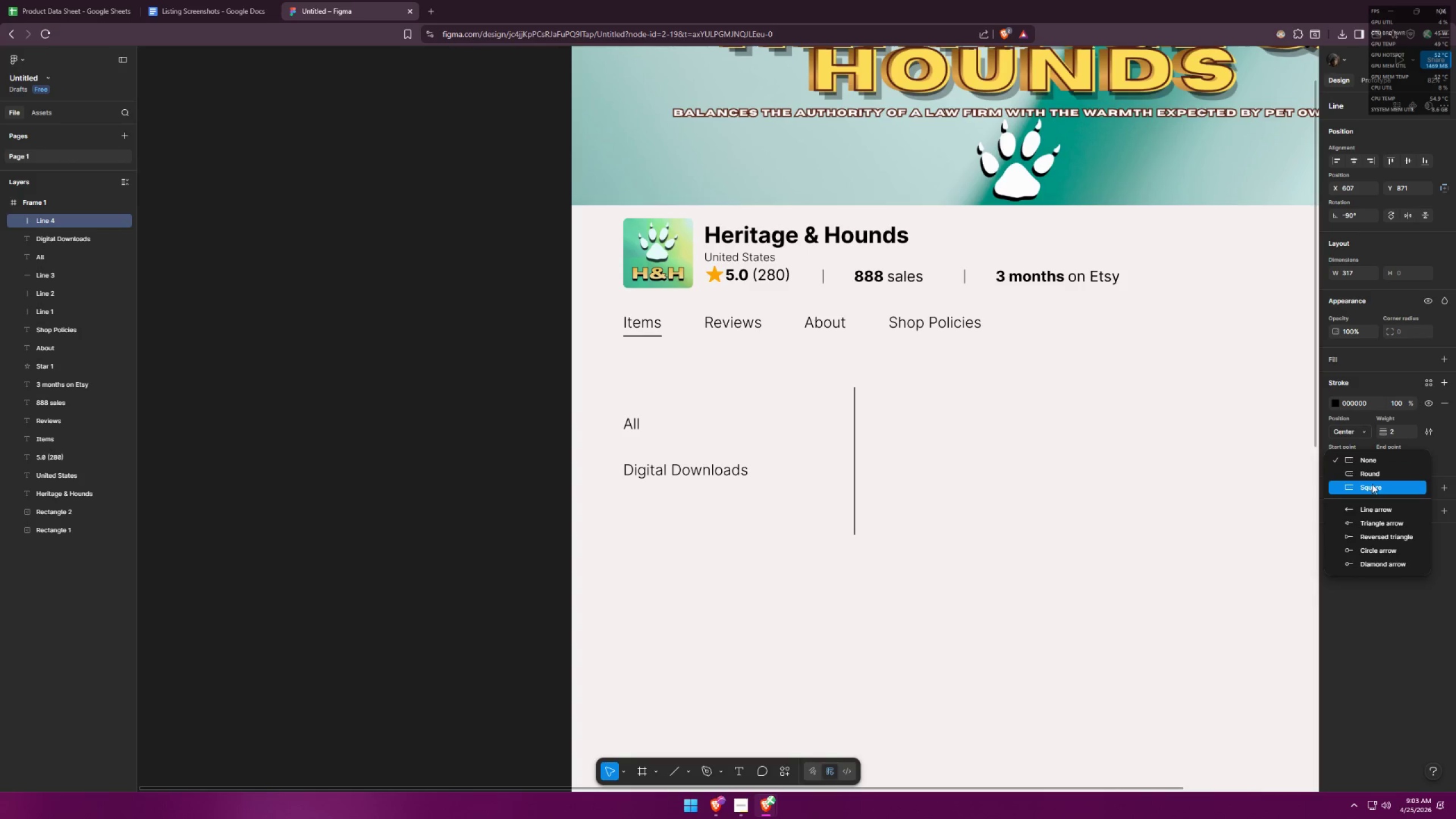 
left_click([1376, 475])
 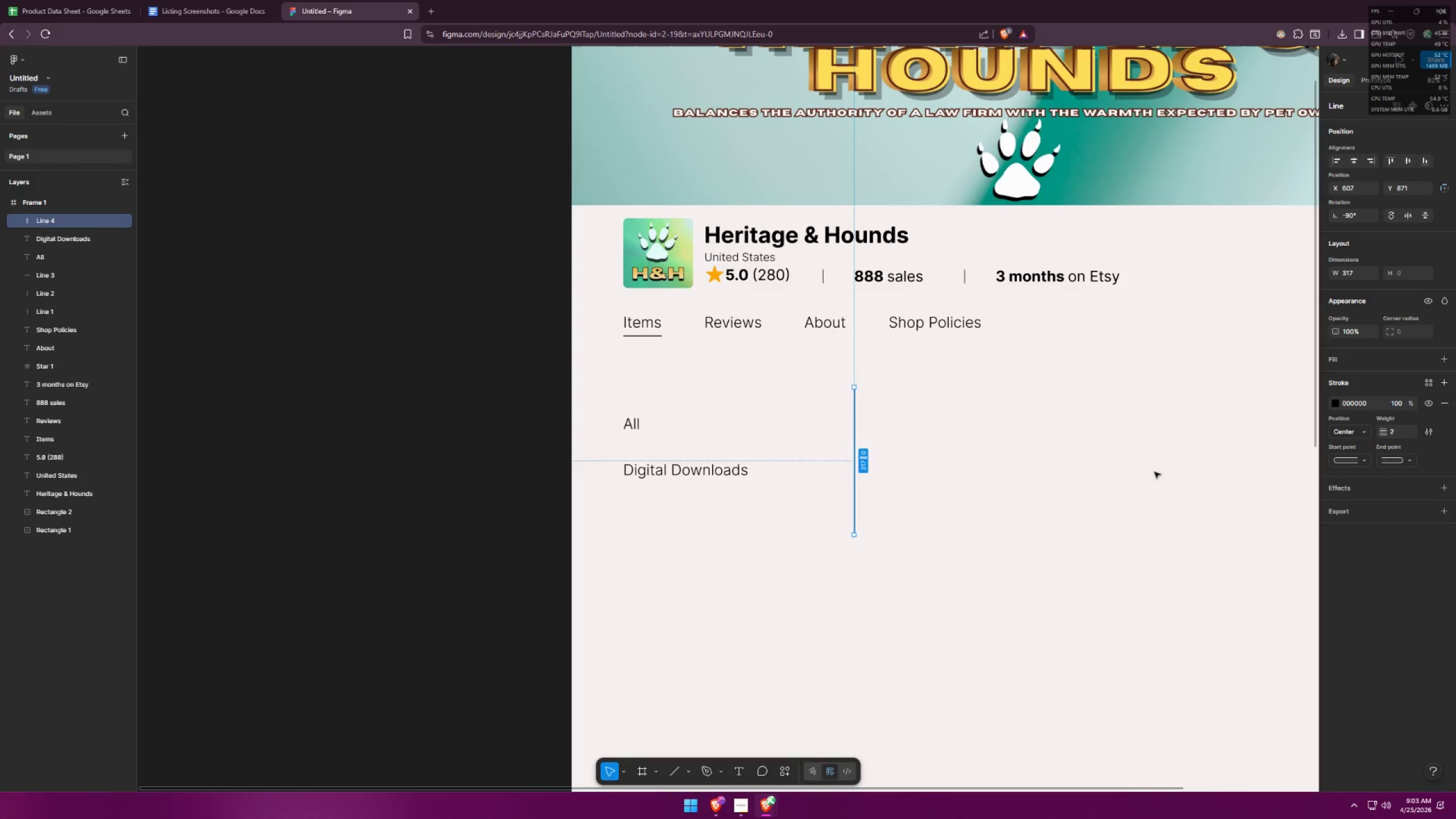 
left_click([1004, 454])
 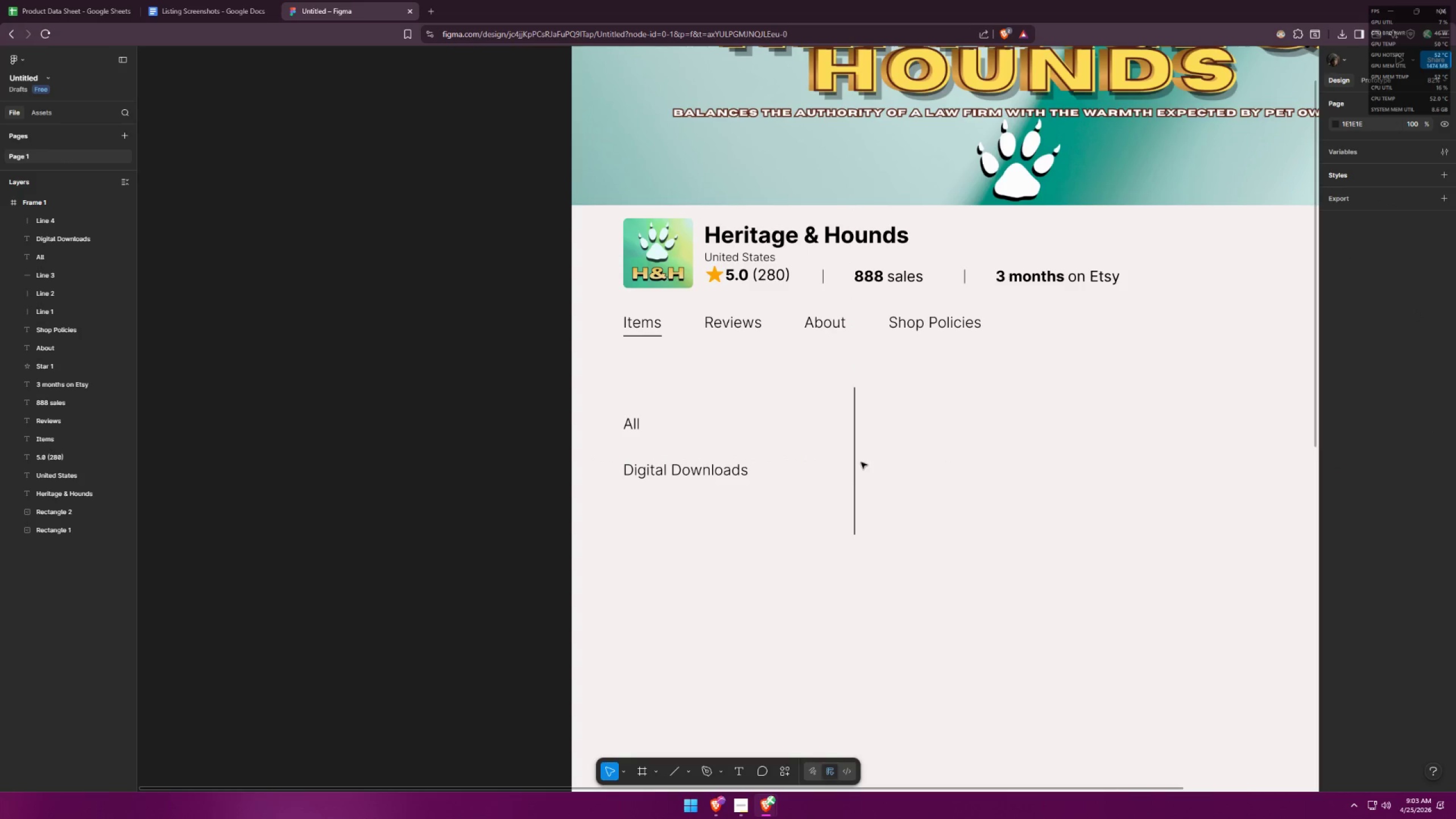 
double_click([855, 462])
 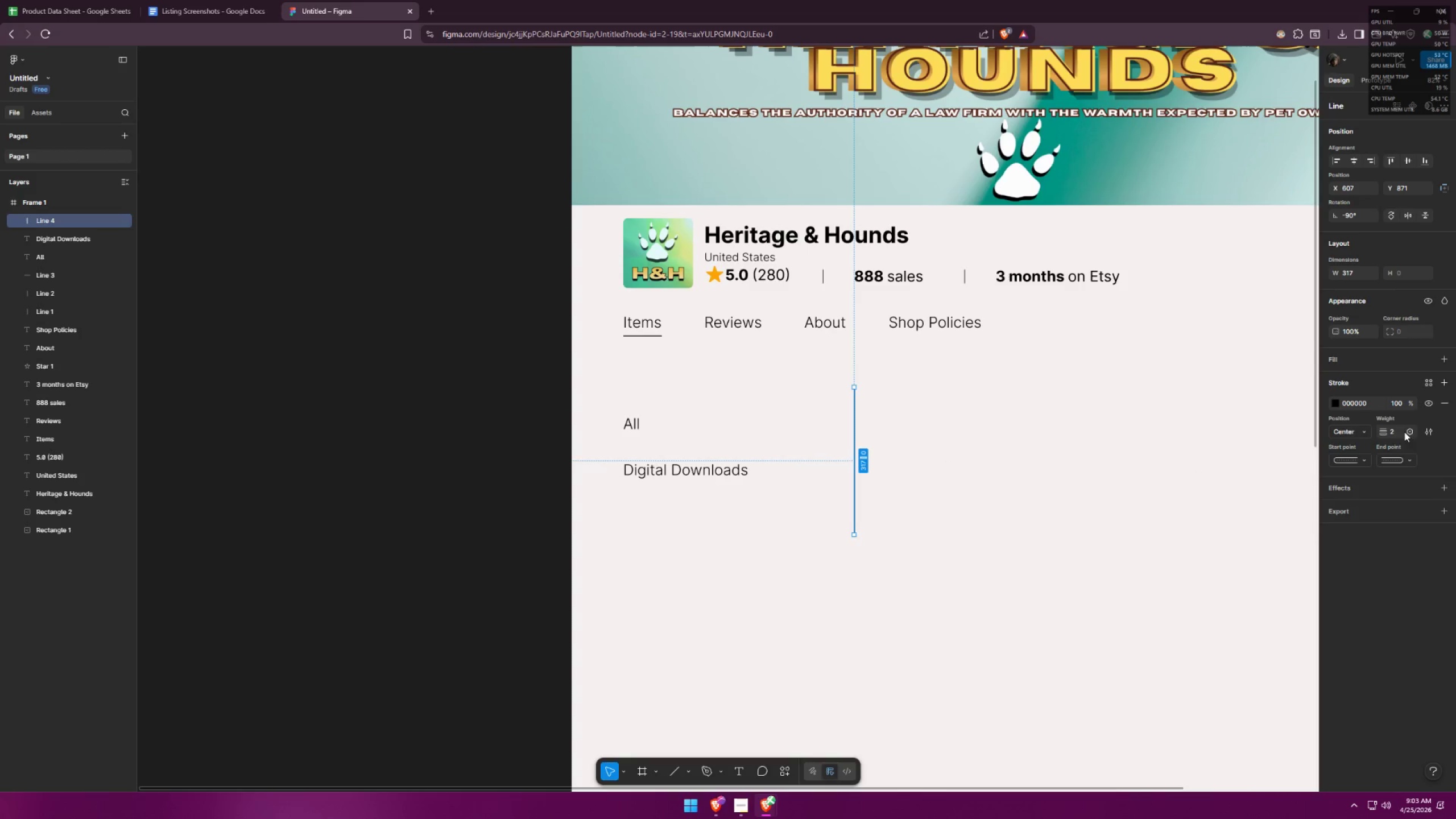 
left_click([1395, 407])
 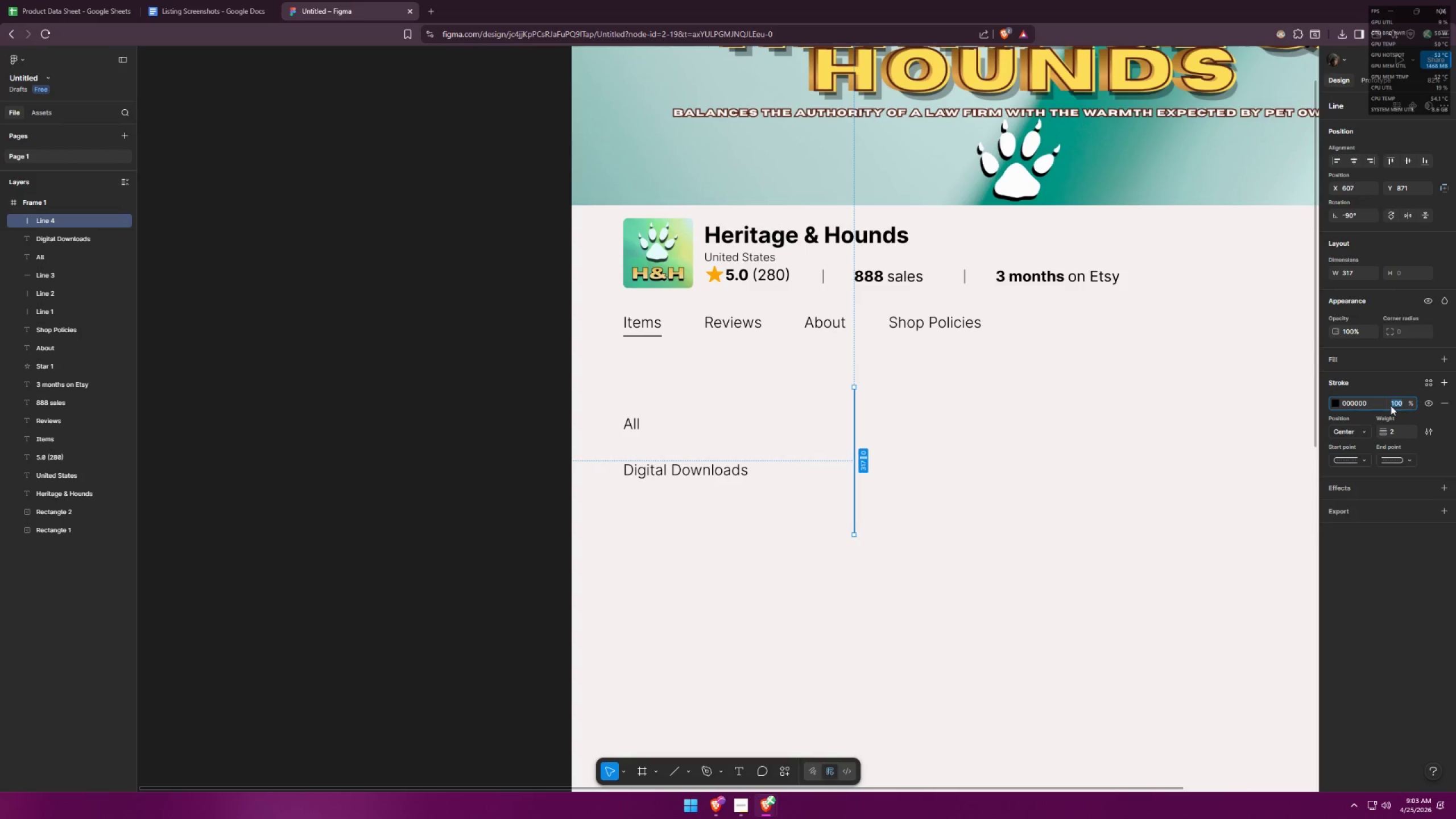 
type(50)
 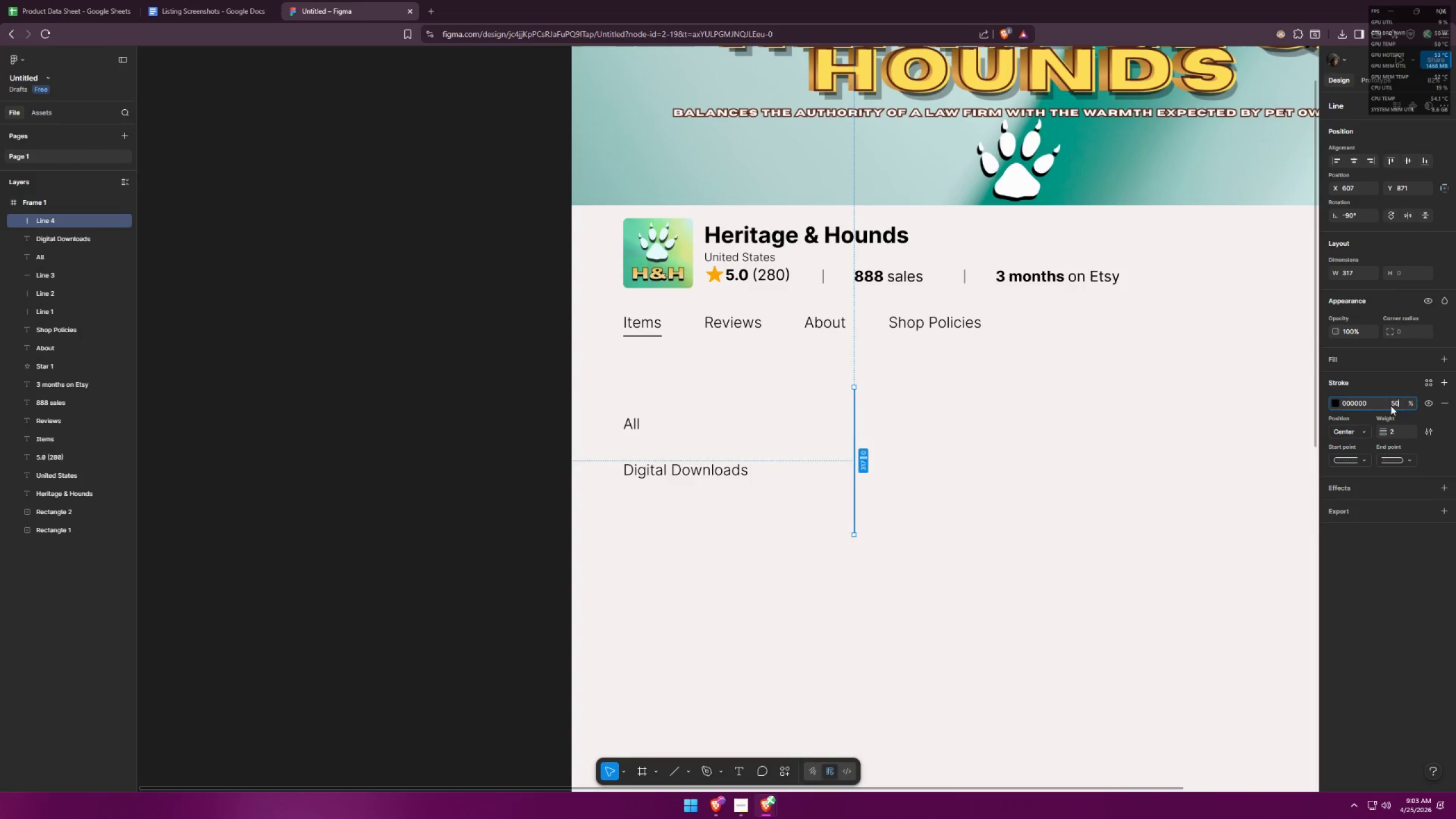 
key(Enter)
 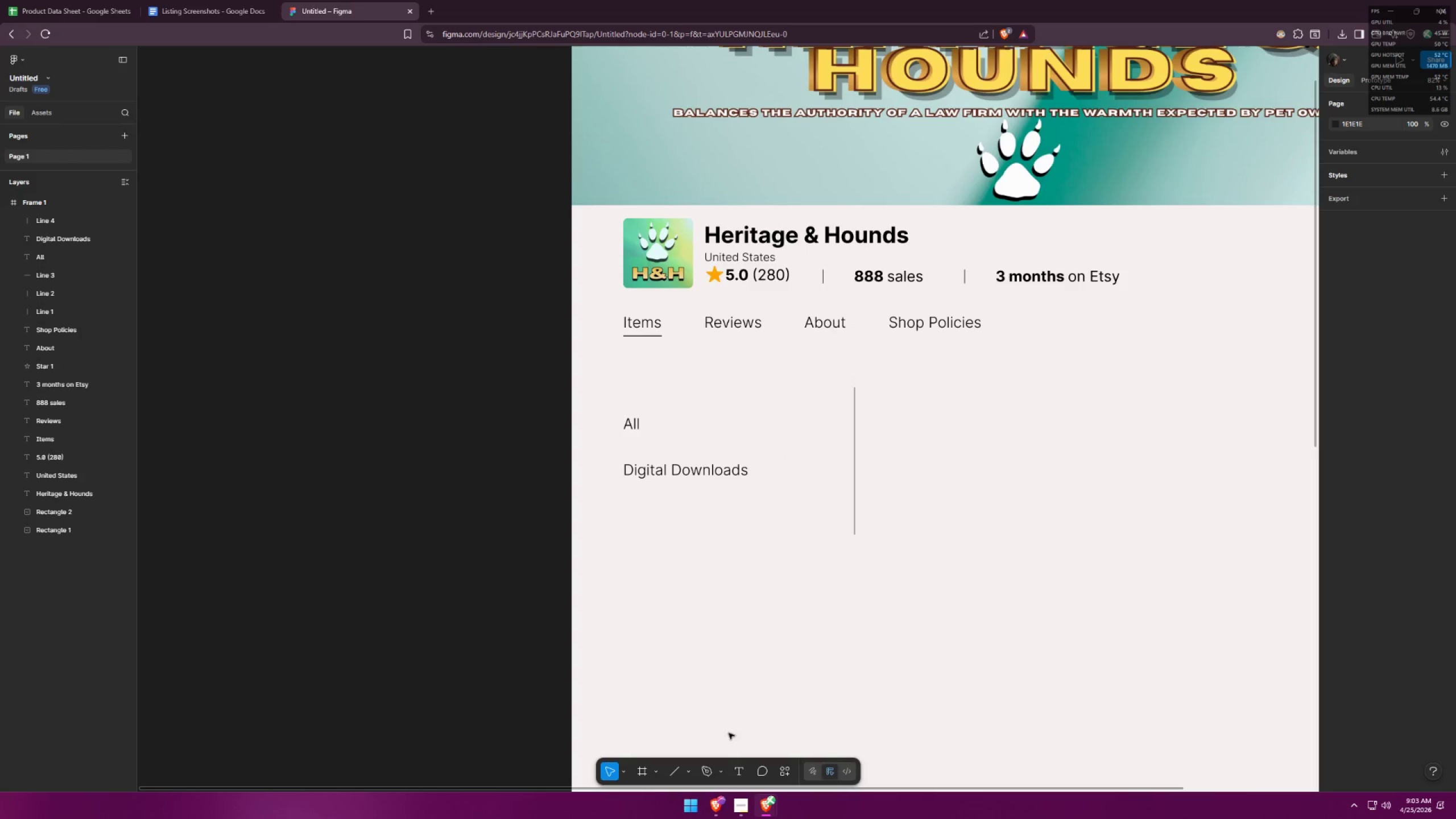 
left_click([675, 772])
 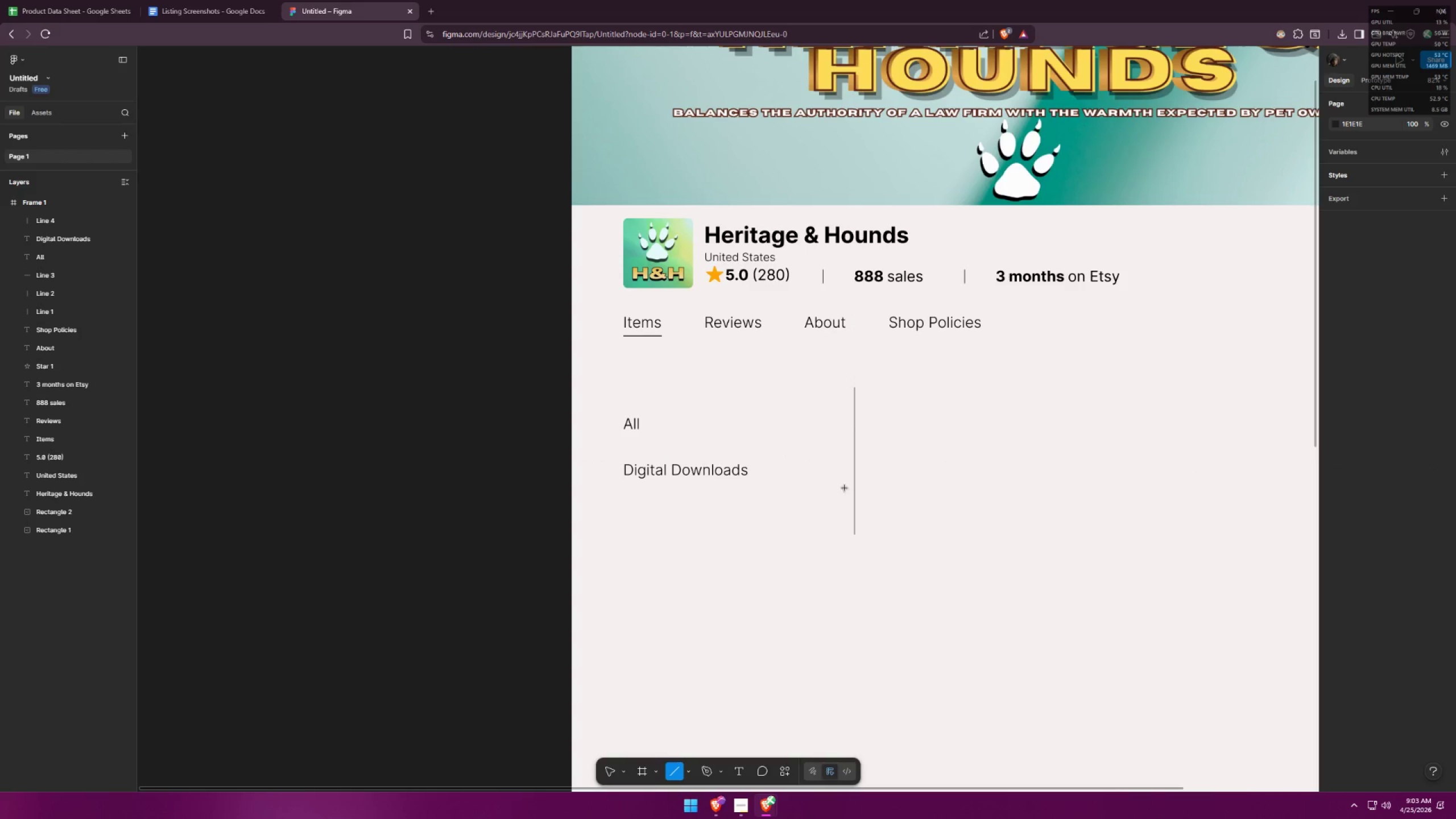 
hold_key(key=ShiftLeft, duration=0.89)
left_click_drag(start_coordinate=[877, 392], to_coordinate=[873, 433])
 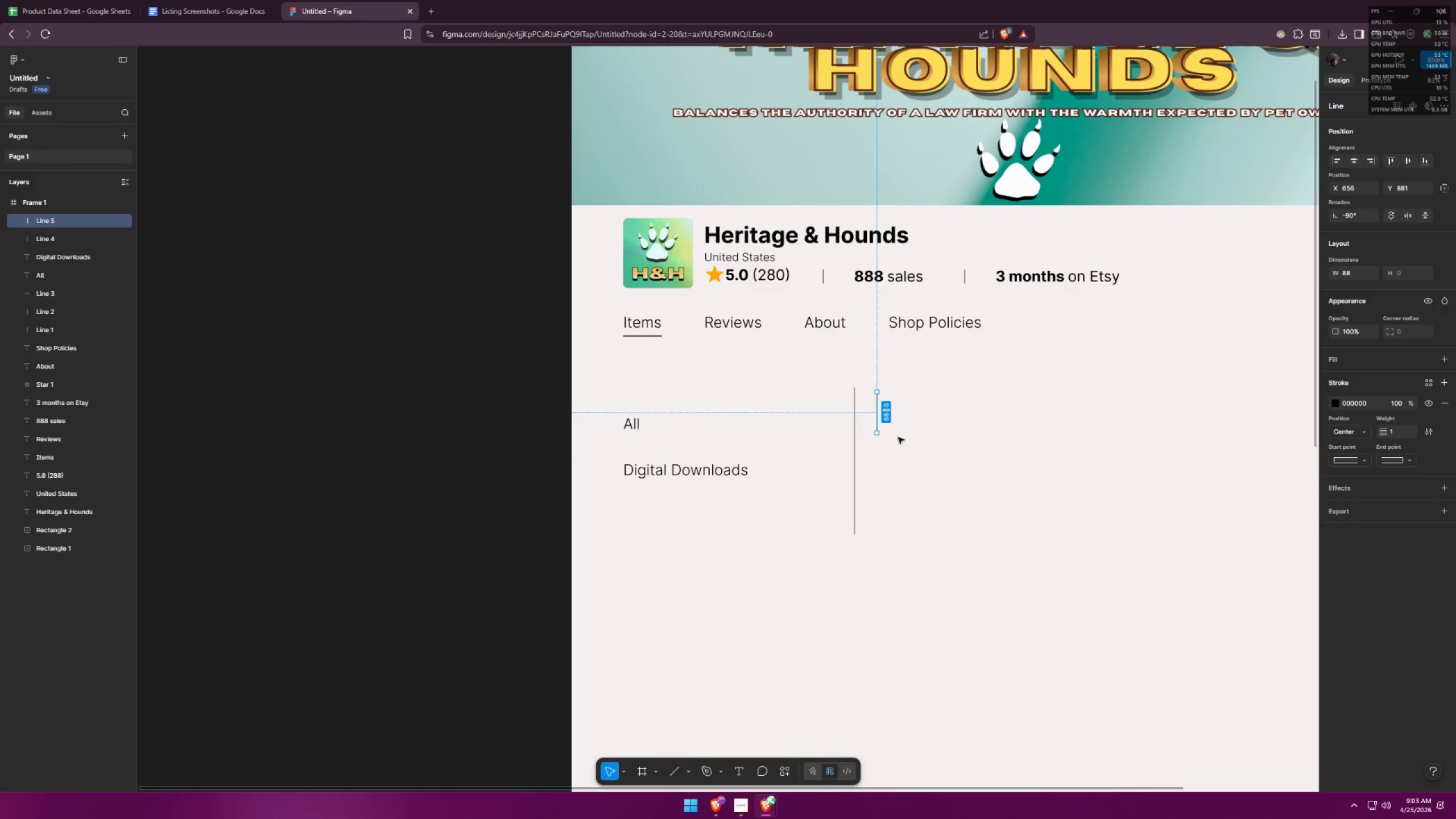 
left_click([904, 437])
 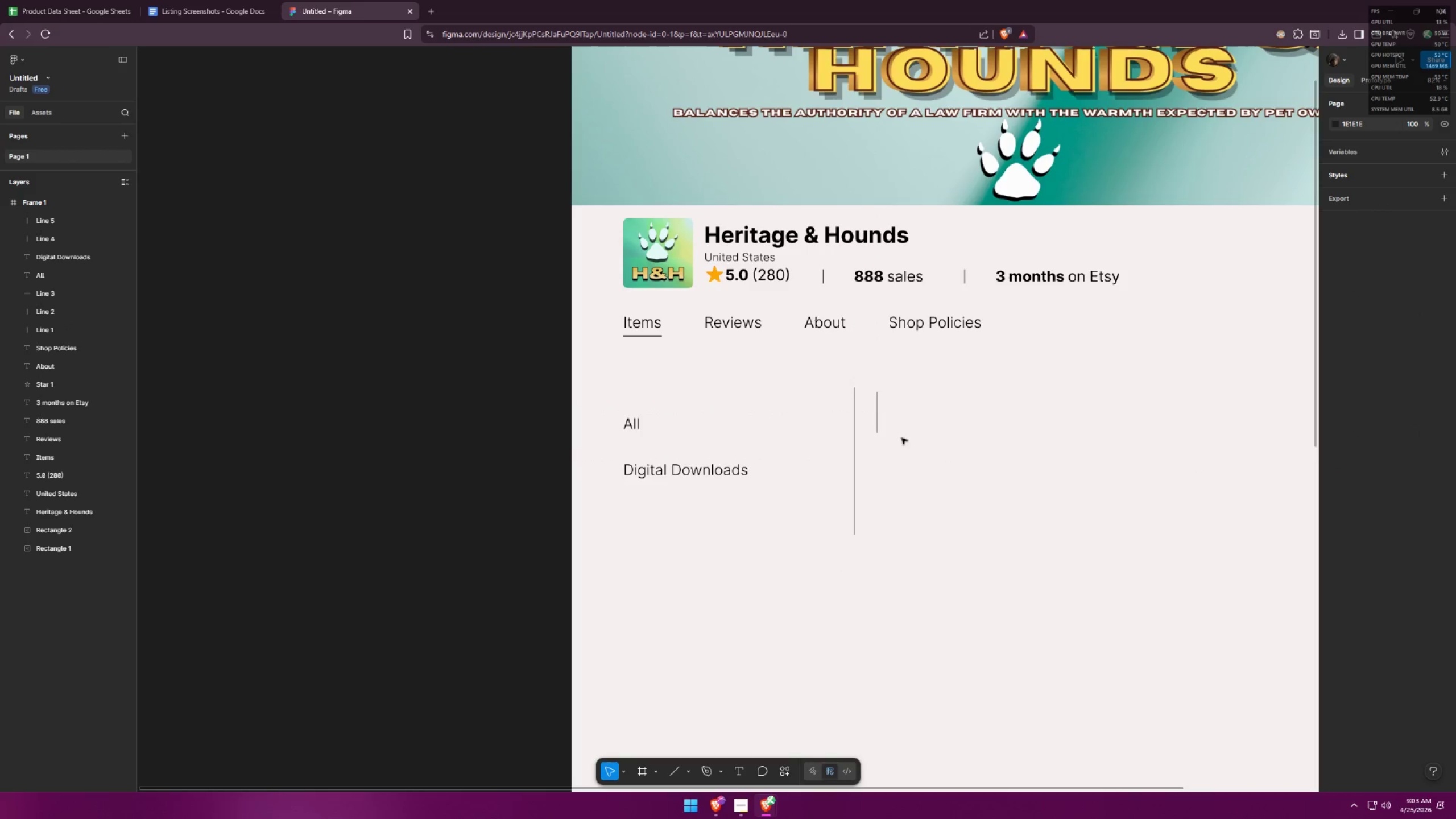 
hold_key(key=ControlLeft, duration=0.47)
scroll: coordinate [880, 427], scroll_direction: up, amount: 6.0
 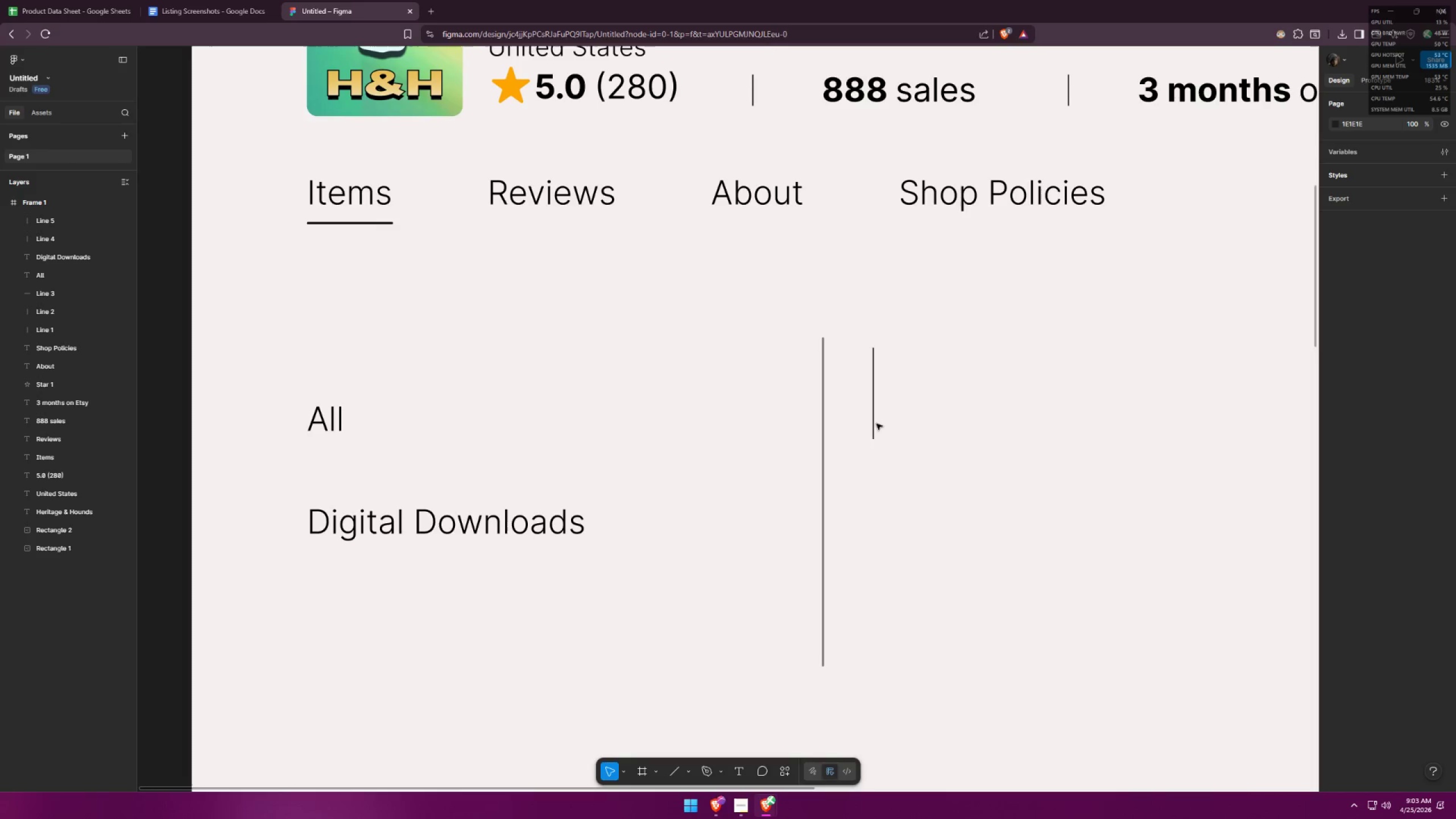 
left_click_drag(start_coordinate=[876, 423], to_coordinate=[871, 415])
 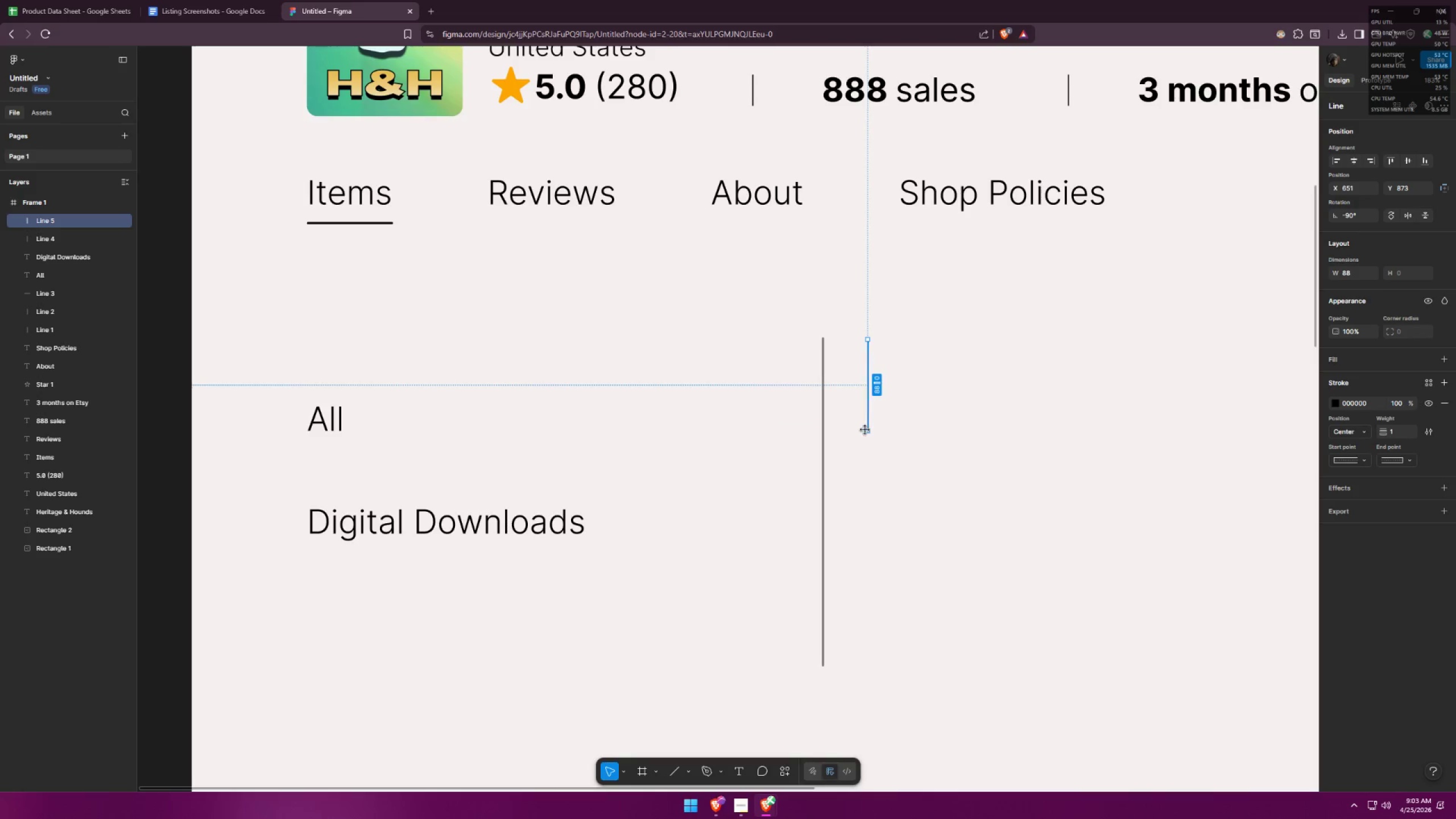 
hold_key(key=ShiftLeft, duration=1.17)
left_click_drag(start_coordinate=[868, 433], to_coordinate=[868, 387])
 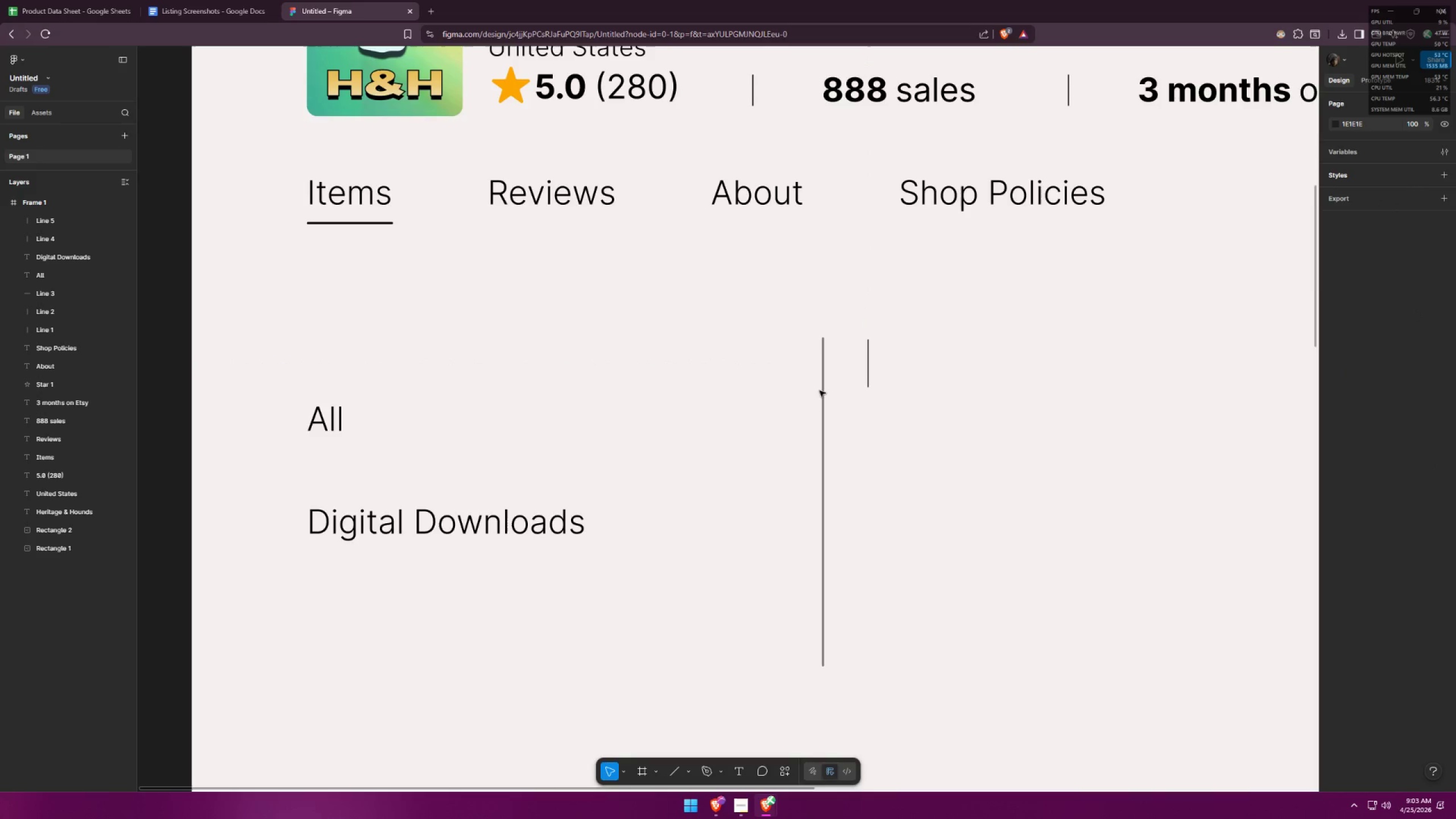 
key(Alt+Tab)
 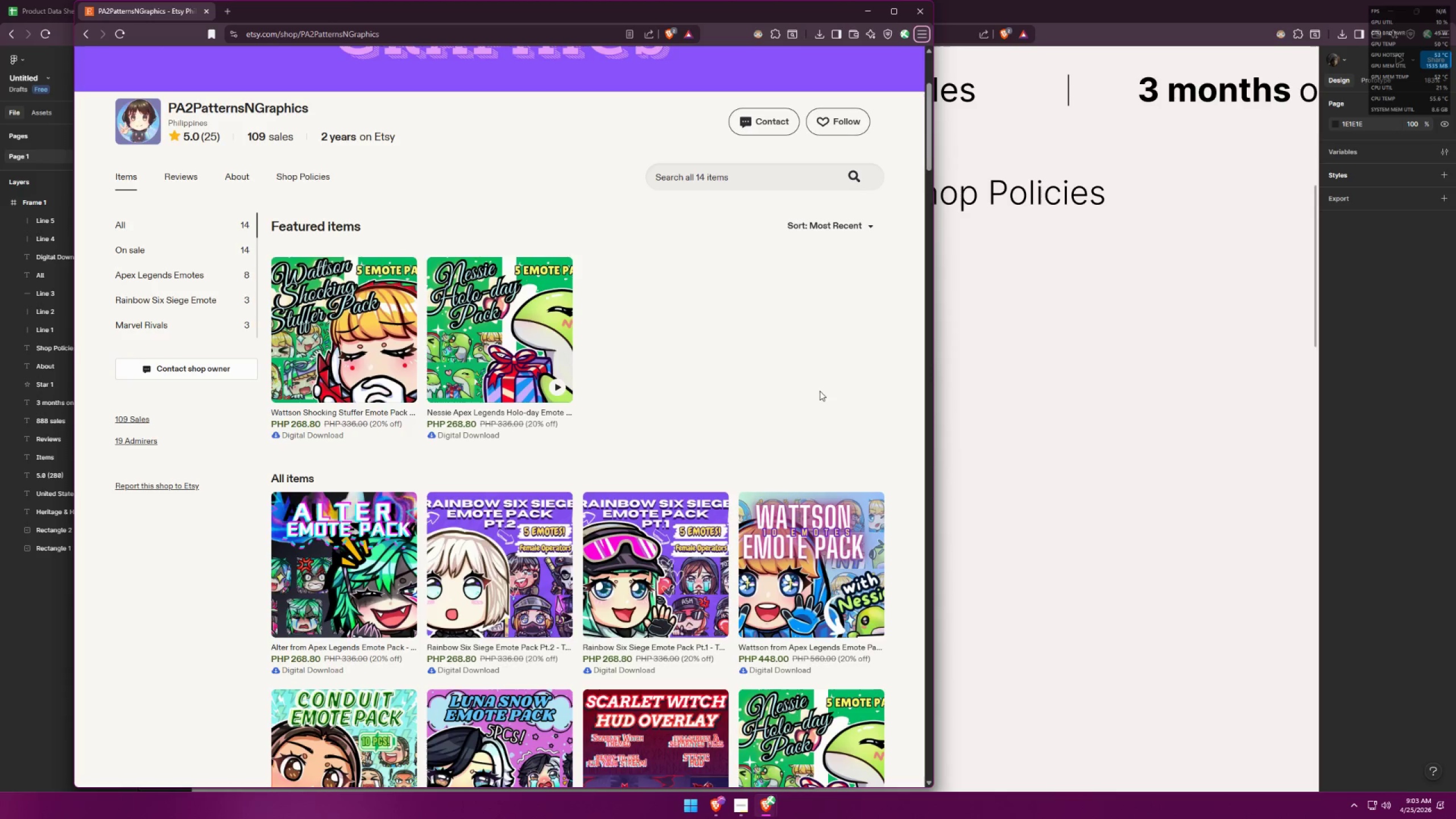 
key(Alt+Tab)
 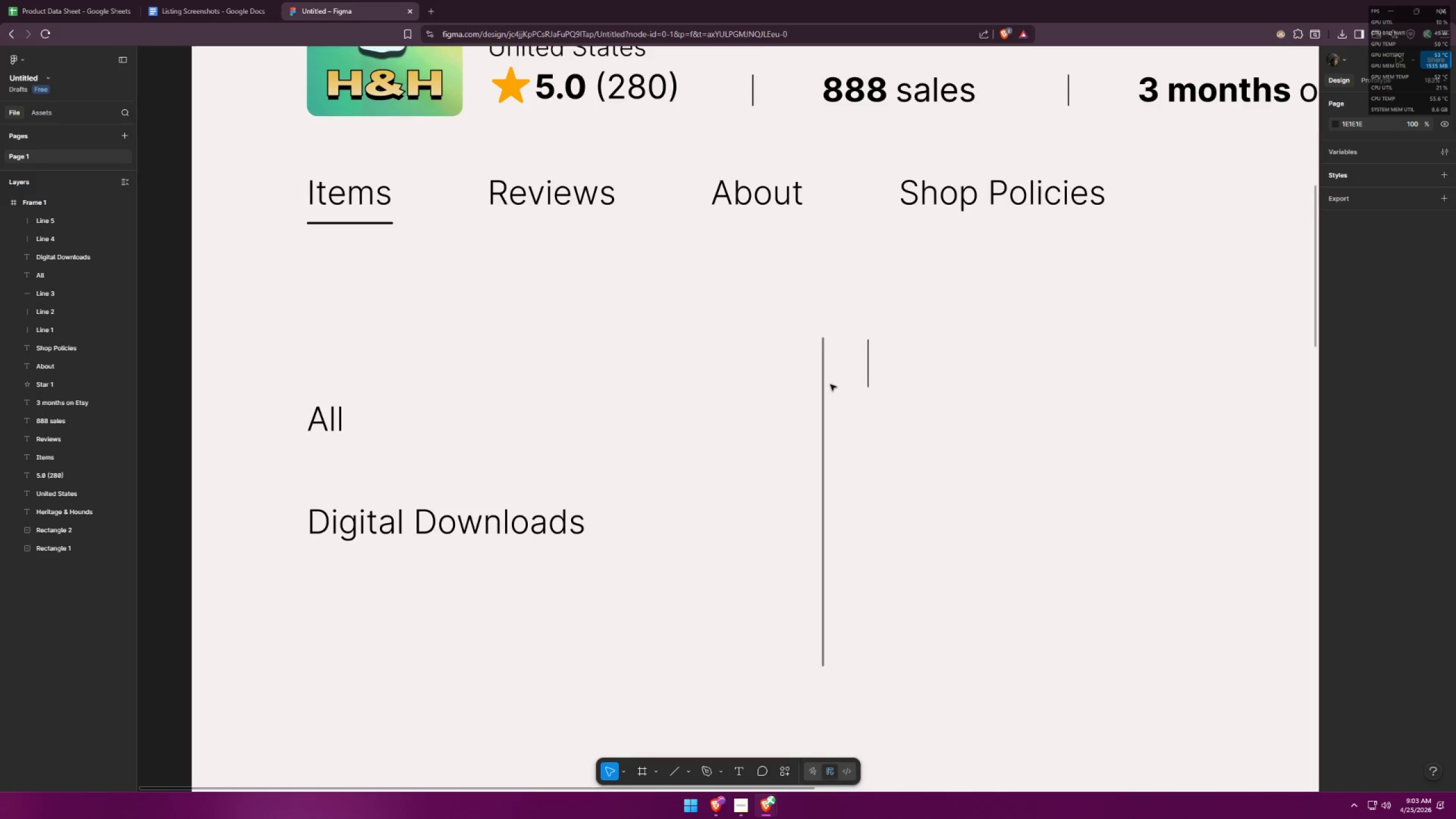 
double_click([823, 384])
 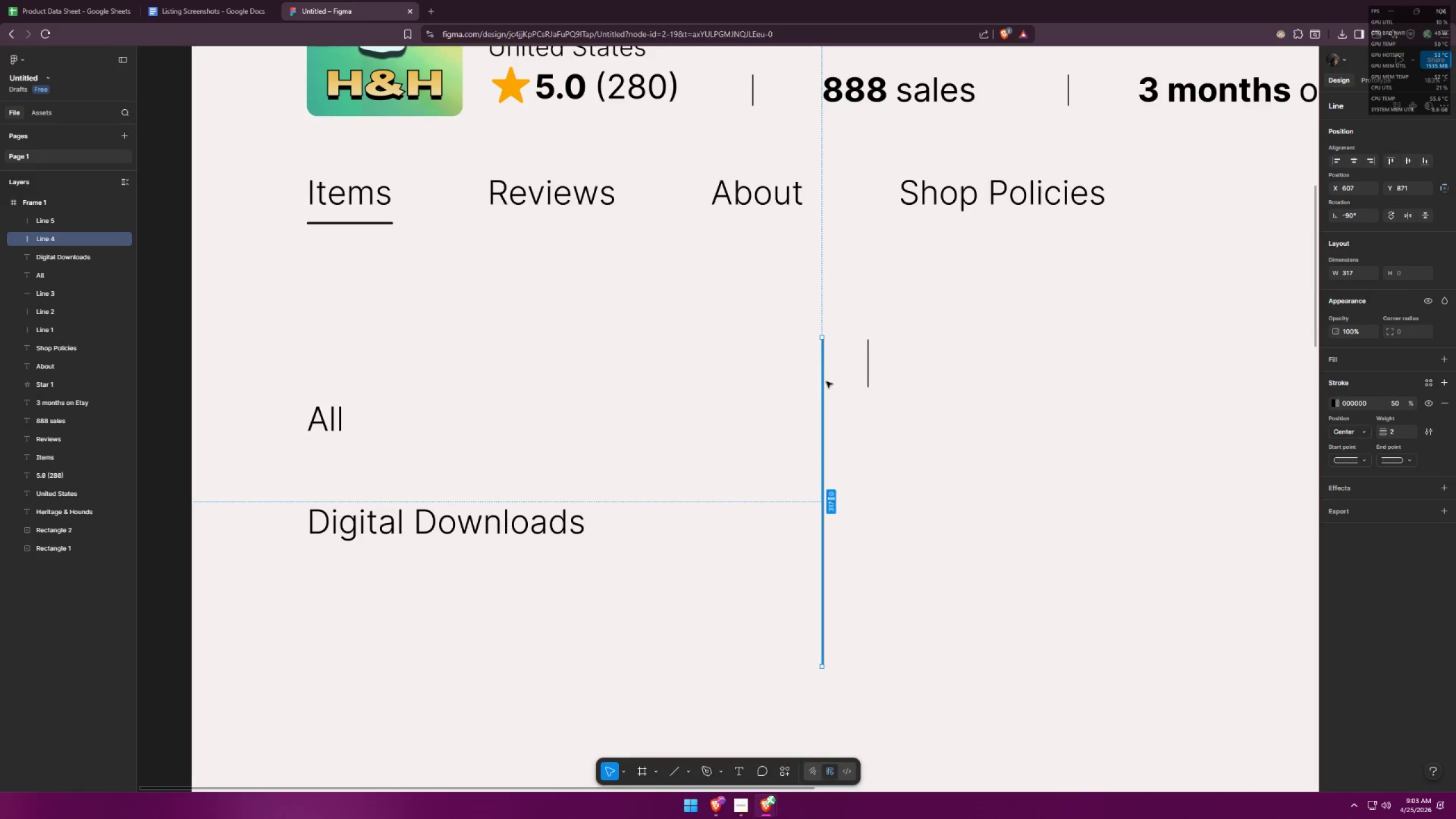 
hold_key(key=ShiftLeft, duration=1.5)
left_click_drag(start_coordinate=[824, 336], to_coordinate=[826, 362])
 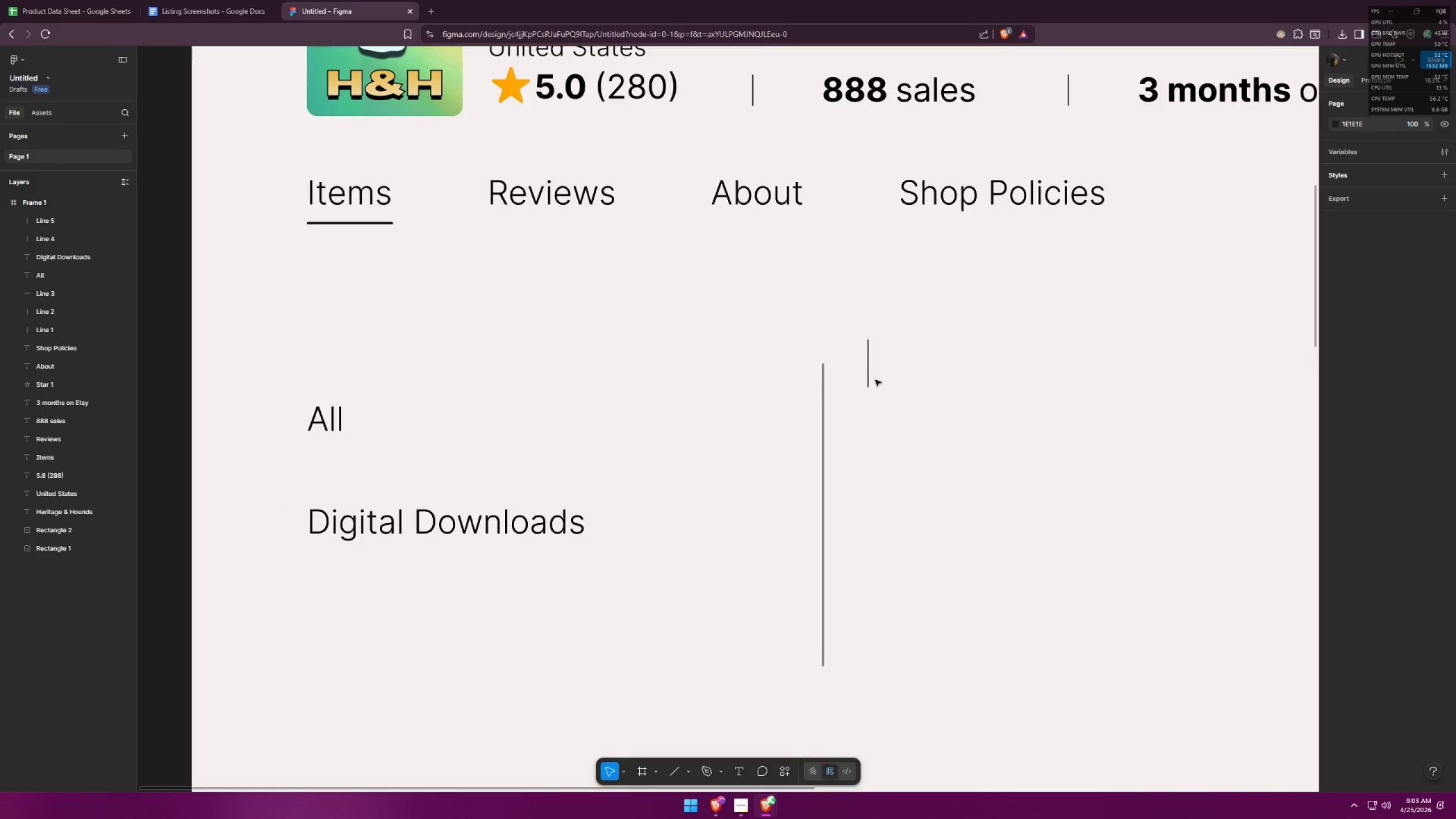 
hold_key(key=ShiftLeft, duration=1.52)
 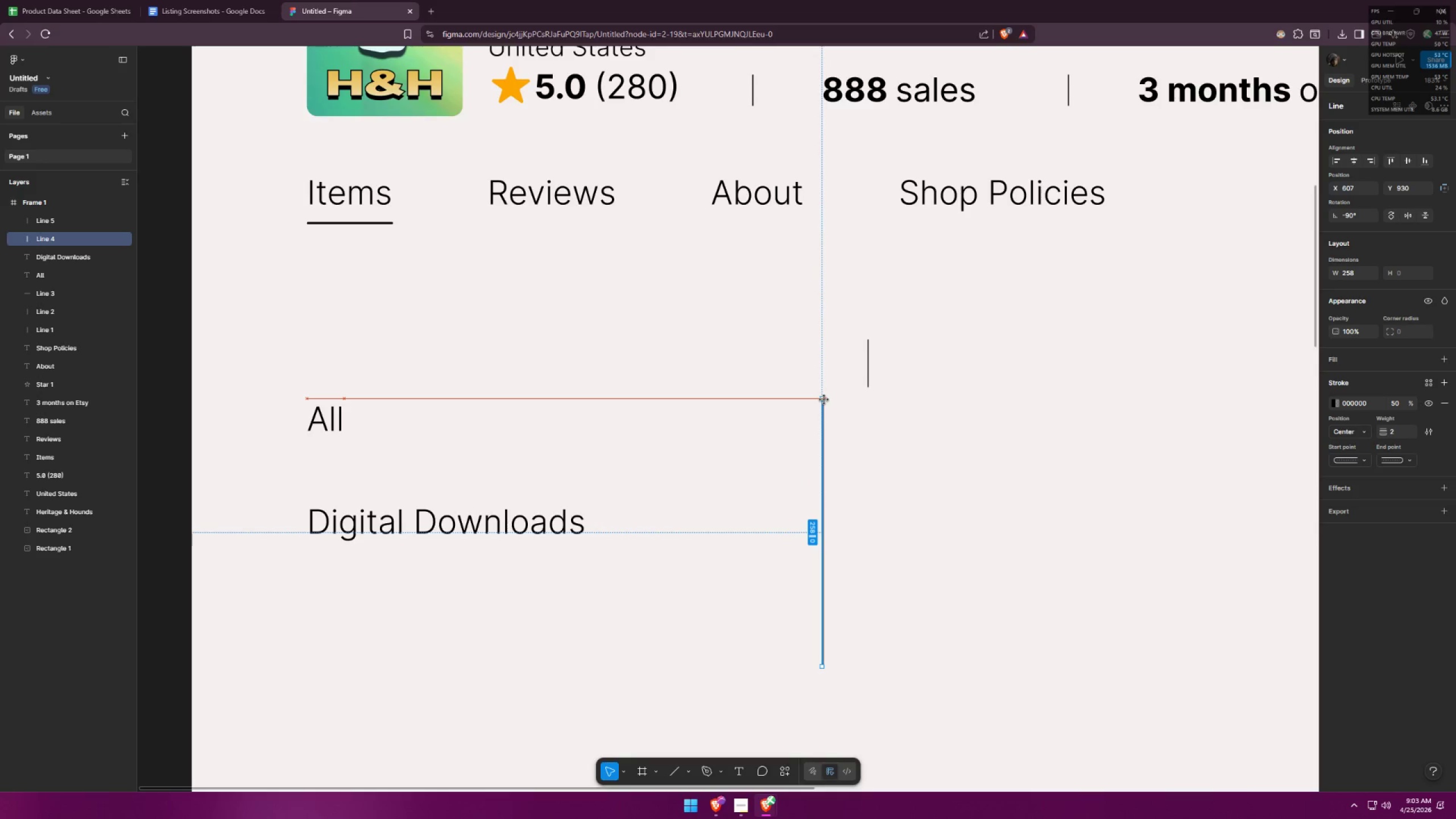 
hold_key(key=ShiftLeft, duration=1.51)
 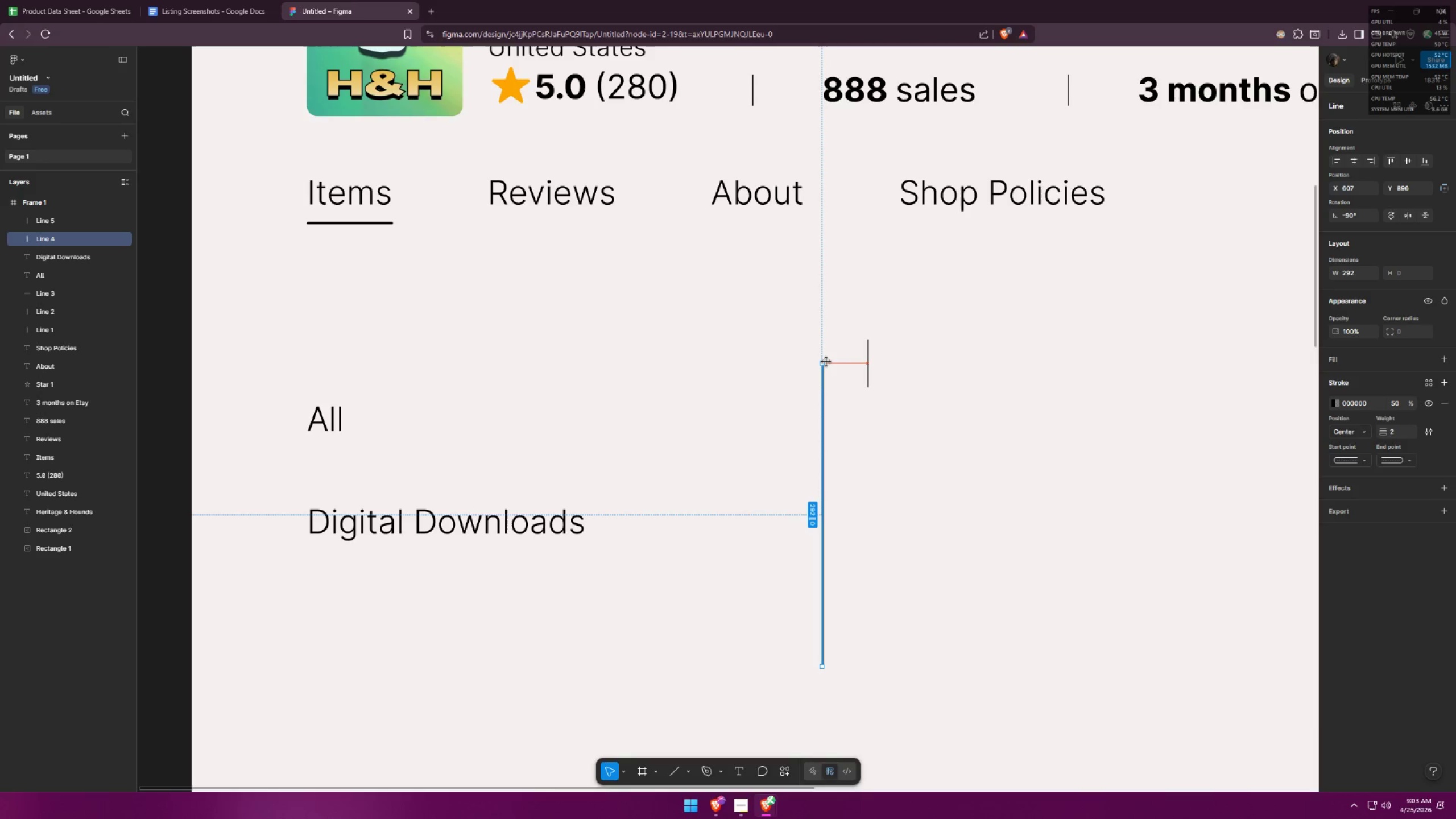 
hold_key(key=ShiftLeft, duration=0.86)
 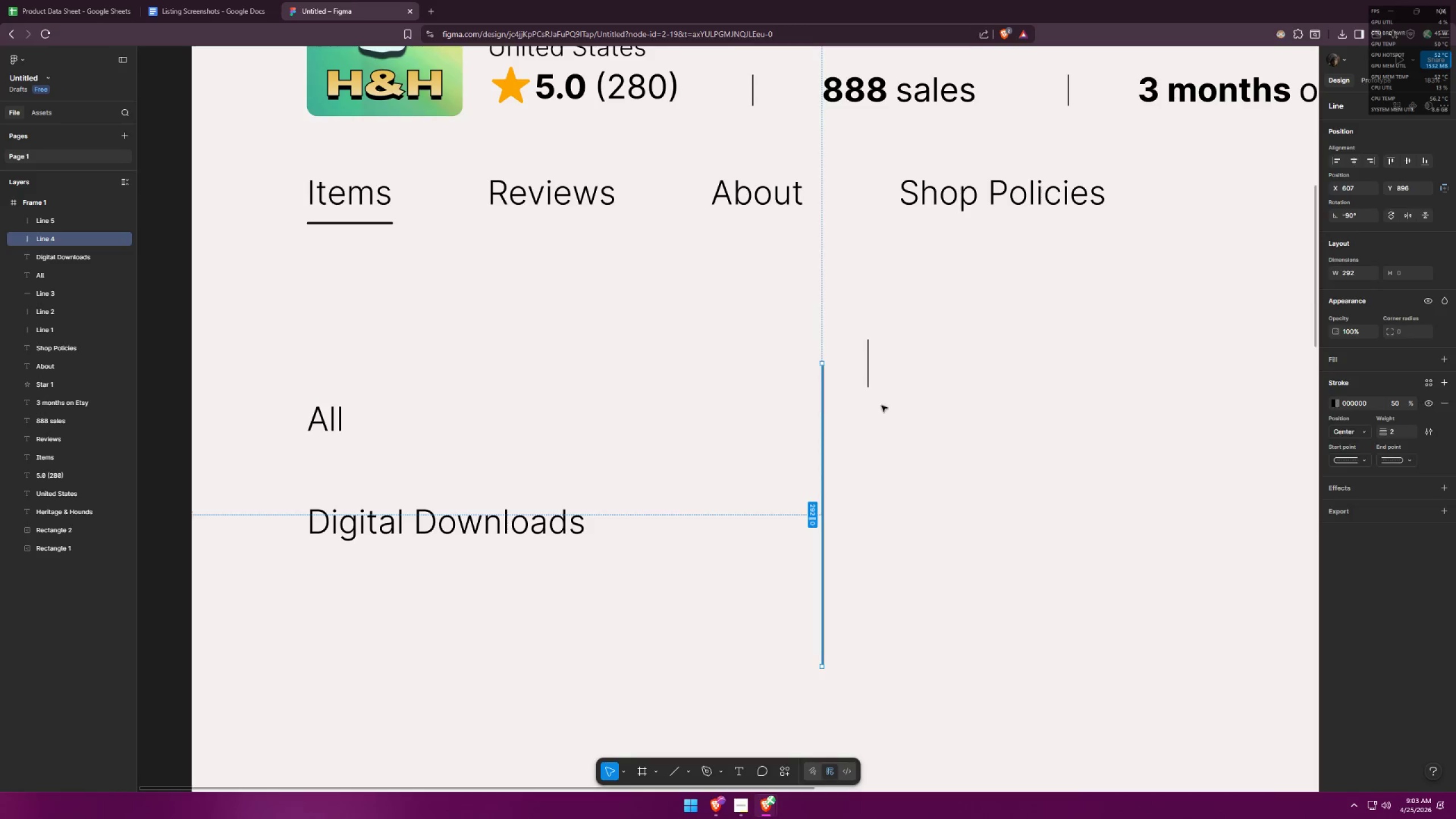 
left_click([882, 406])
 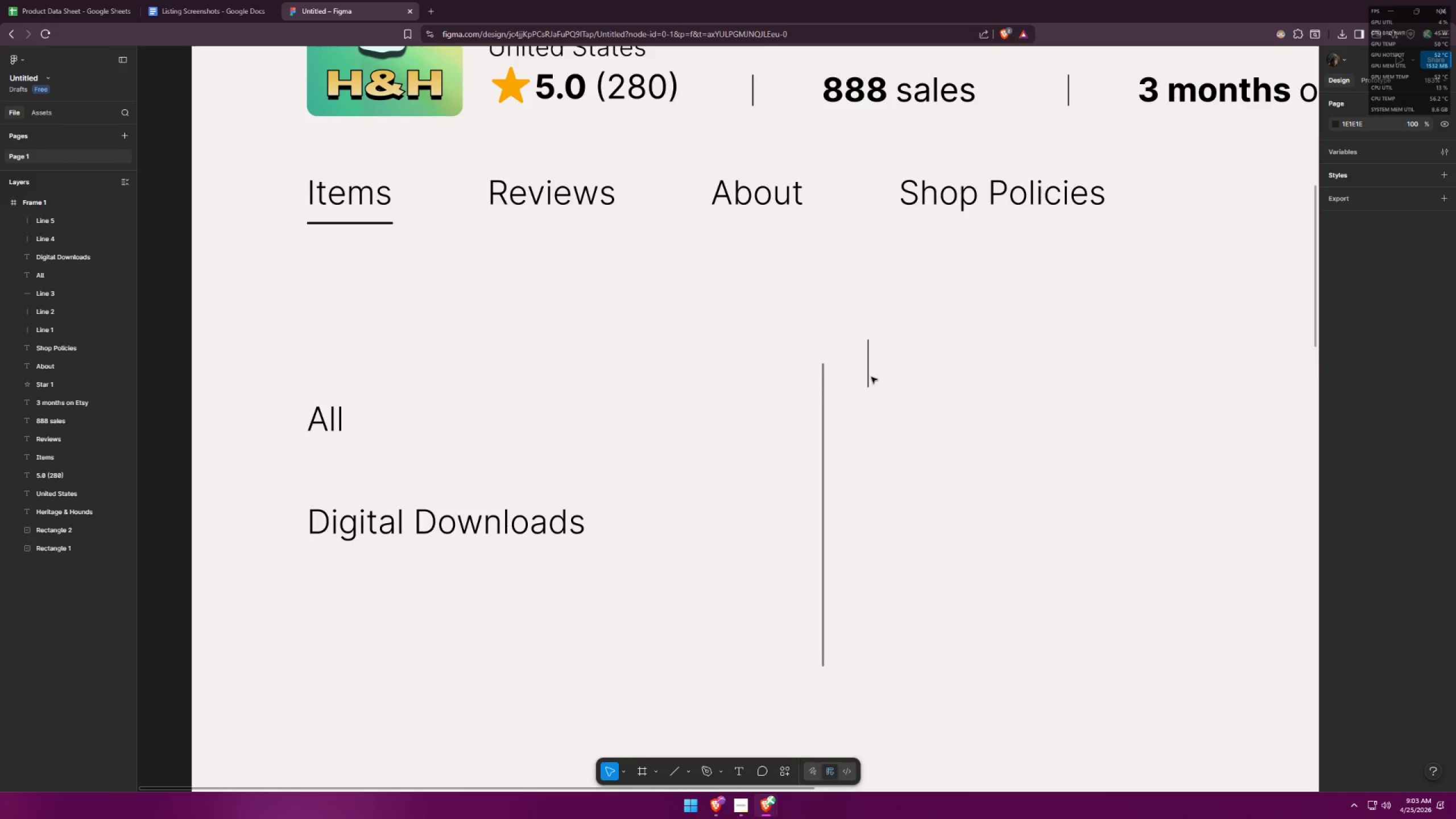 
left_click_drag(start_coordinate=[870, 377], to_coordinate=[824, 400])
 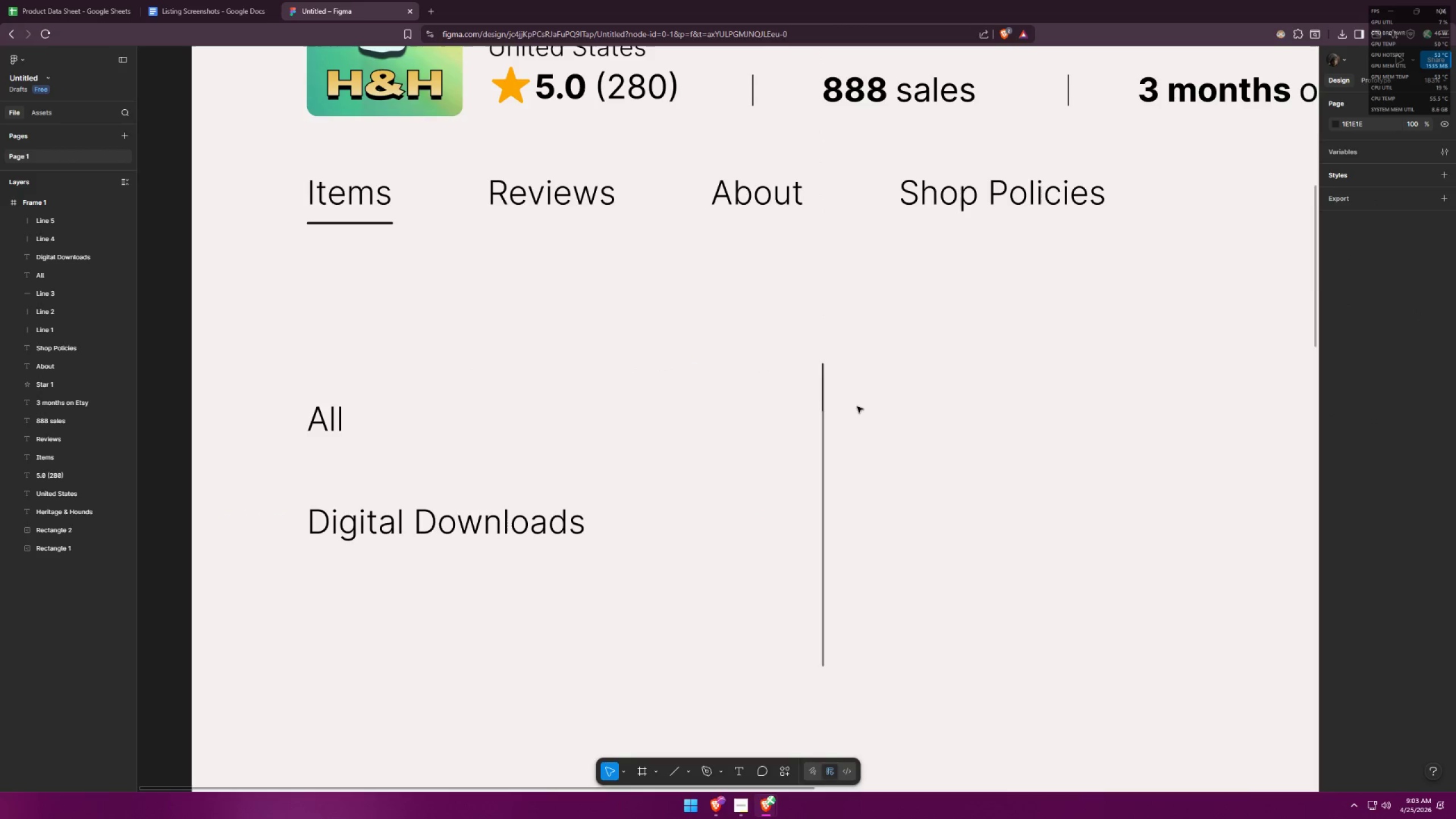 
hold_key(key=ControlLeft, duration=0.59)
scroll: coordinate [868, 403], scroll_direction: up, amount: 11.0
 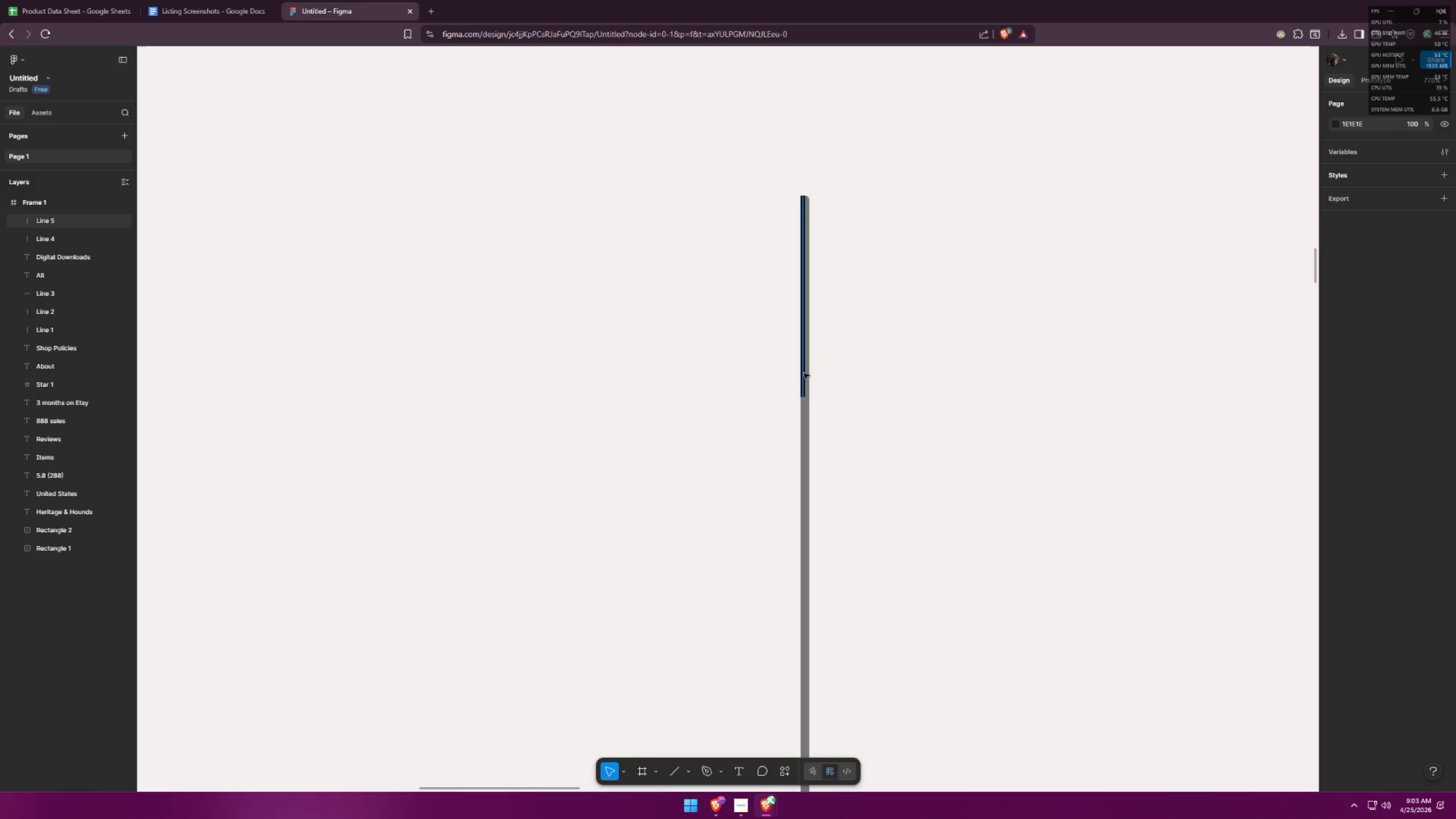 
left_click([804, 373])
 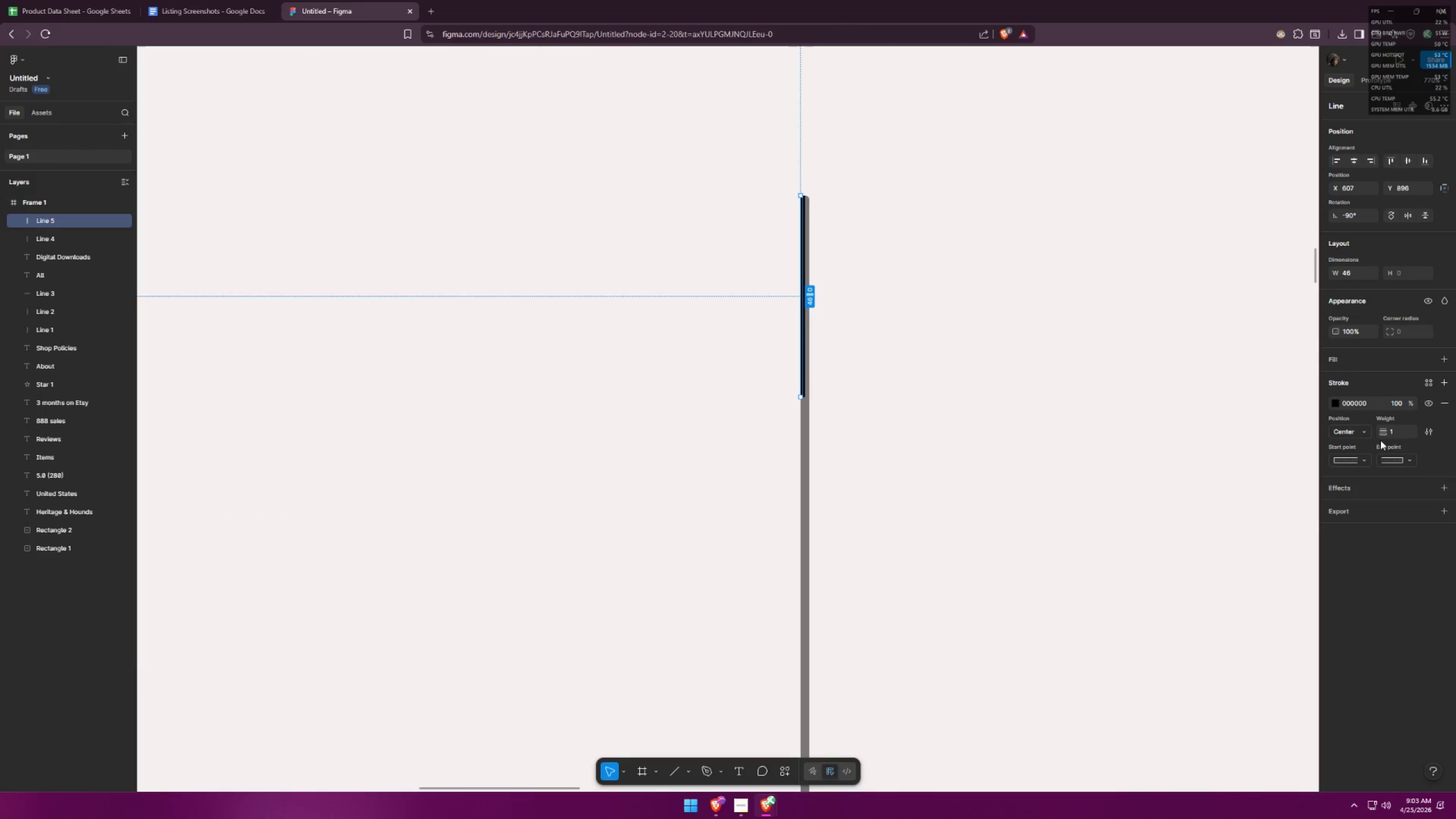 
left_click_drag(start_coordinate=[1405, 432], to_coordinate=[1391, 431])
 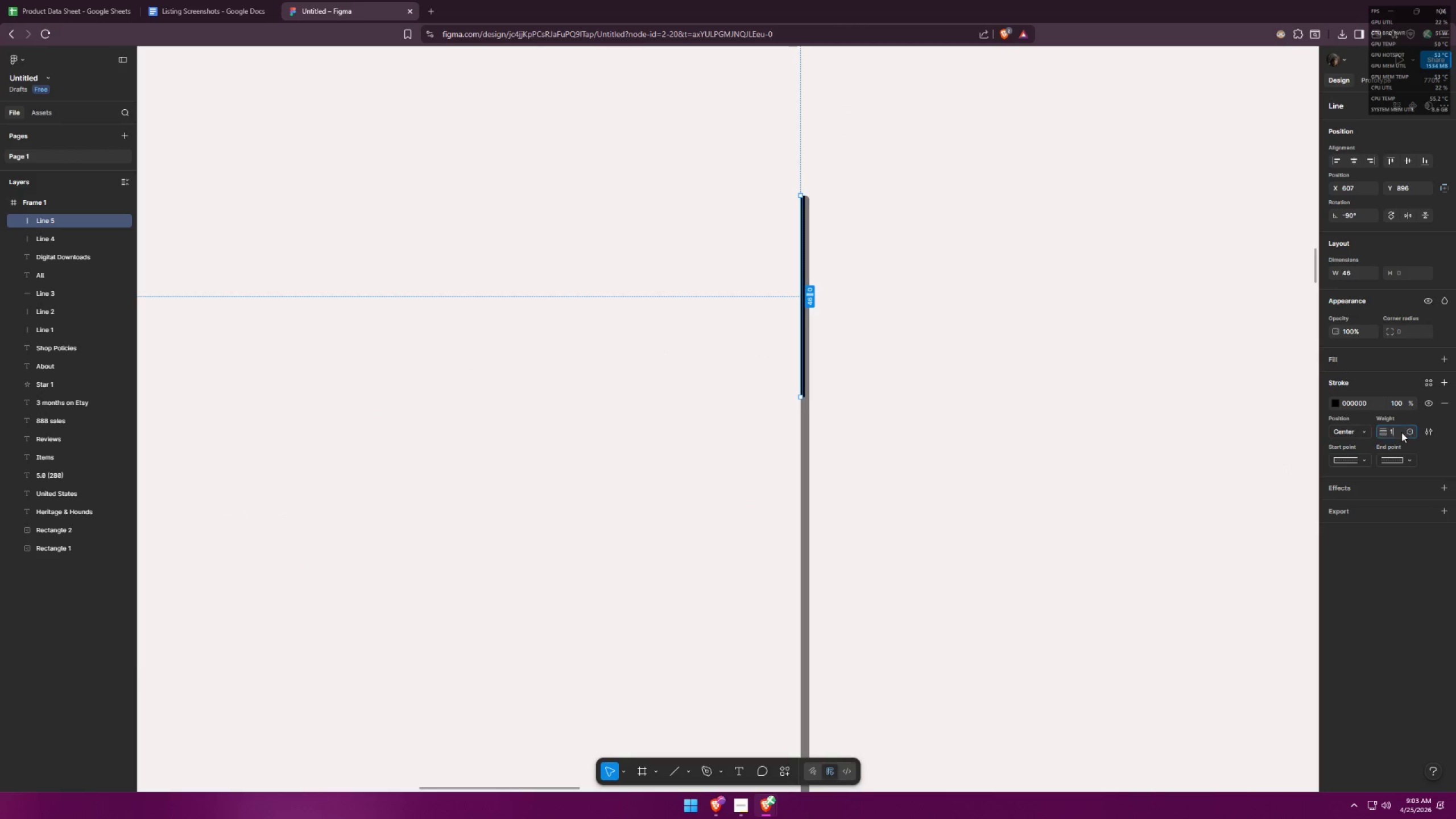 
left_click_drag(start_coordinate=[1402, 432], to_coordinate=[1382, 429])
 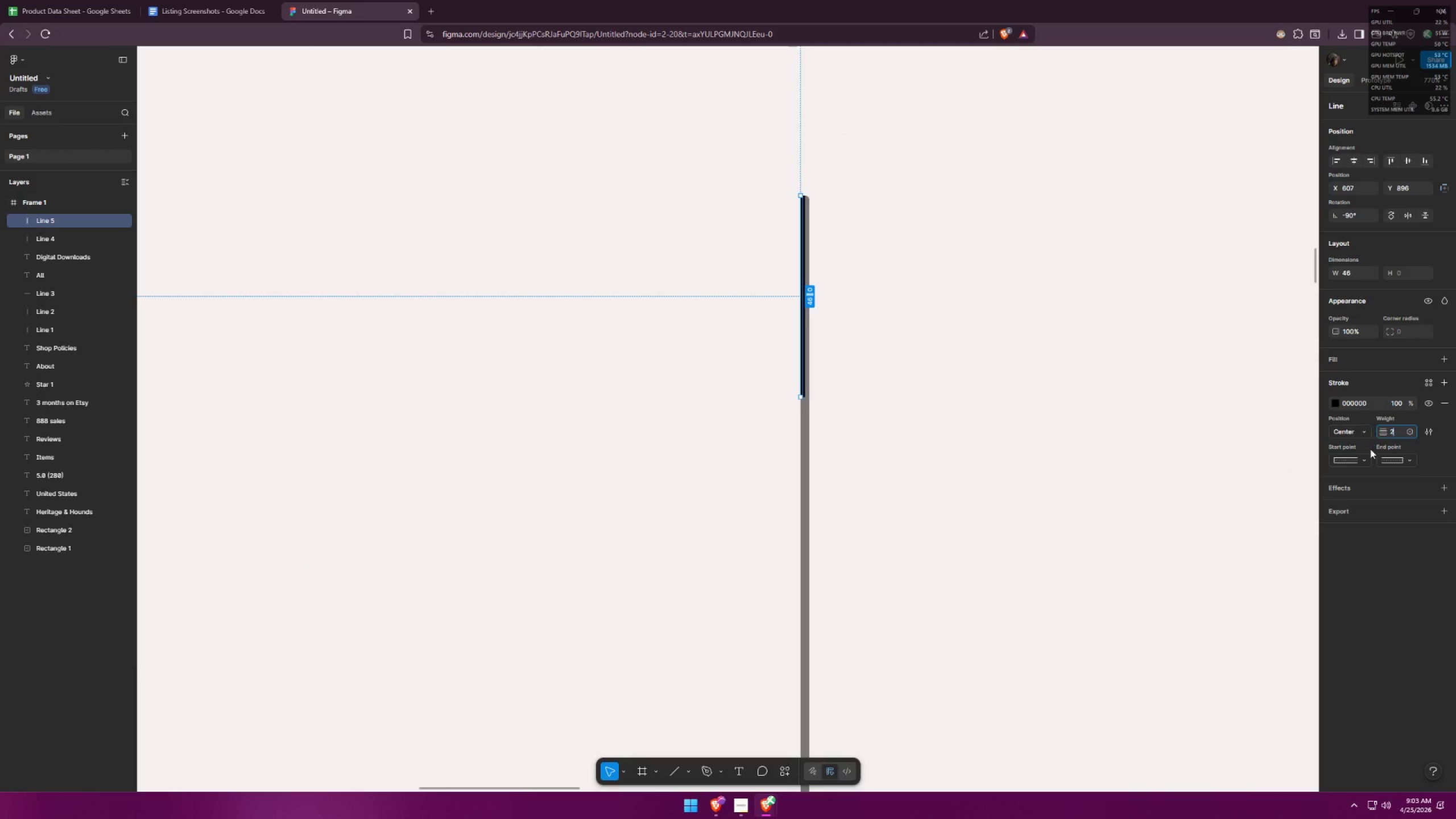 
key(2)
 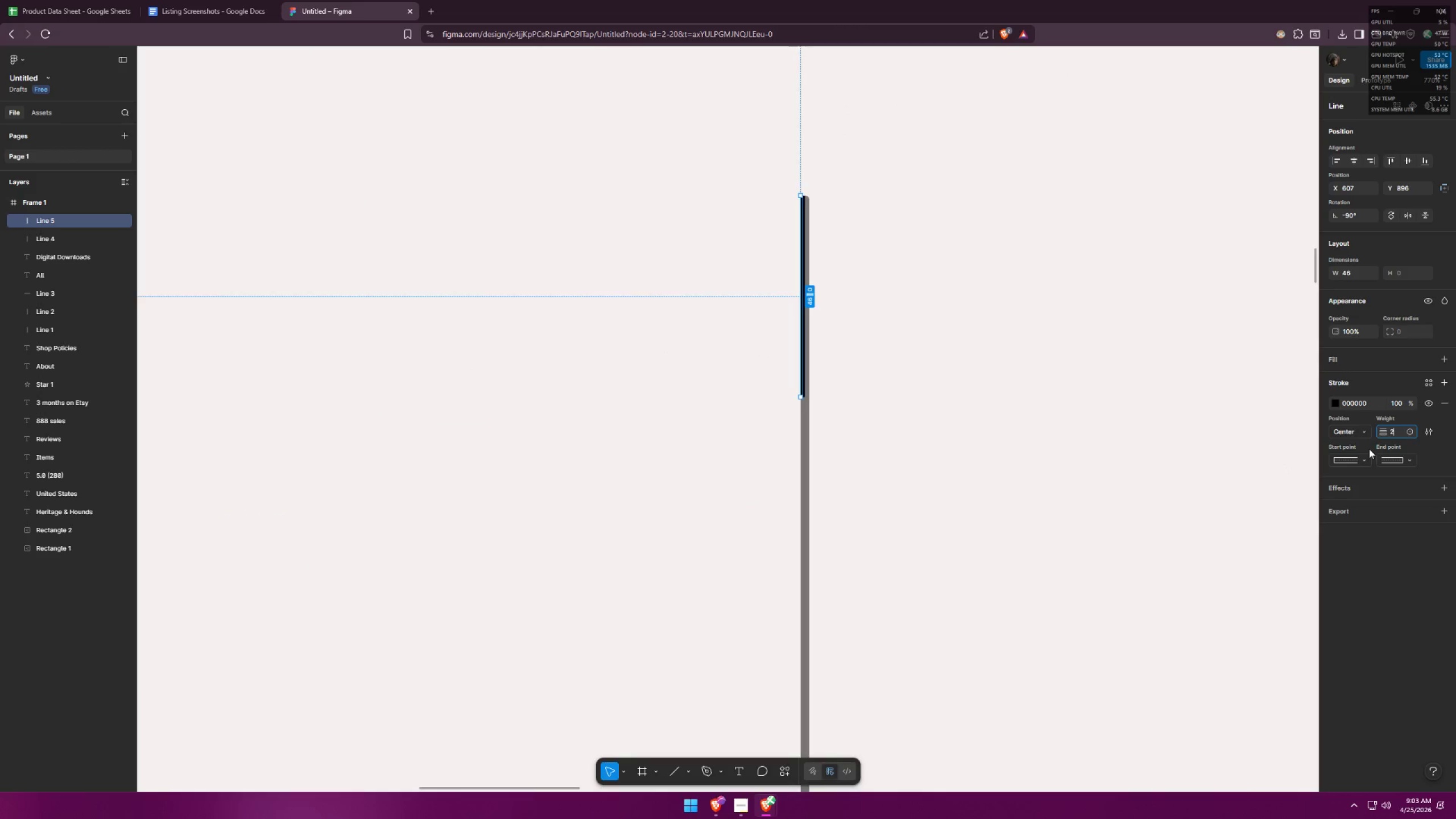 
key(Enter)
 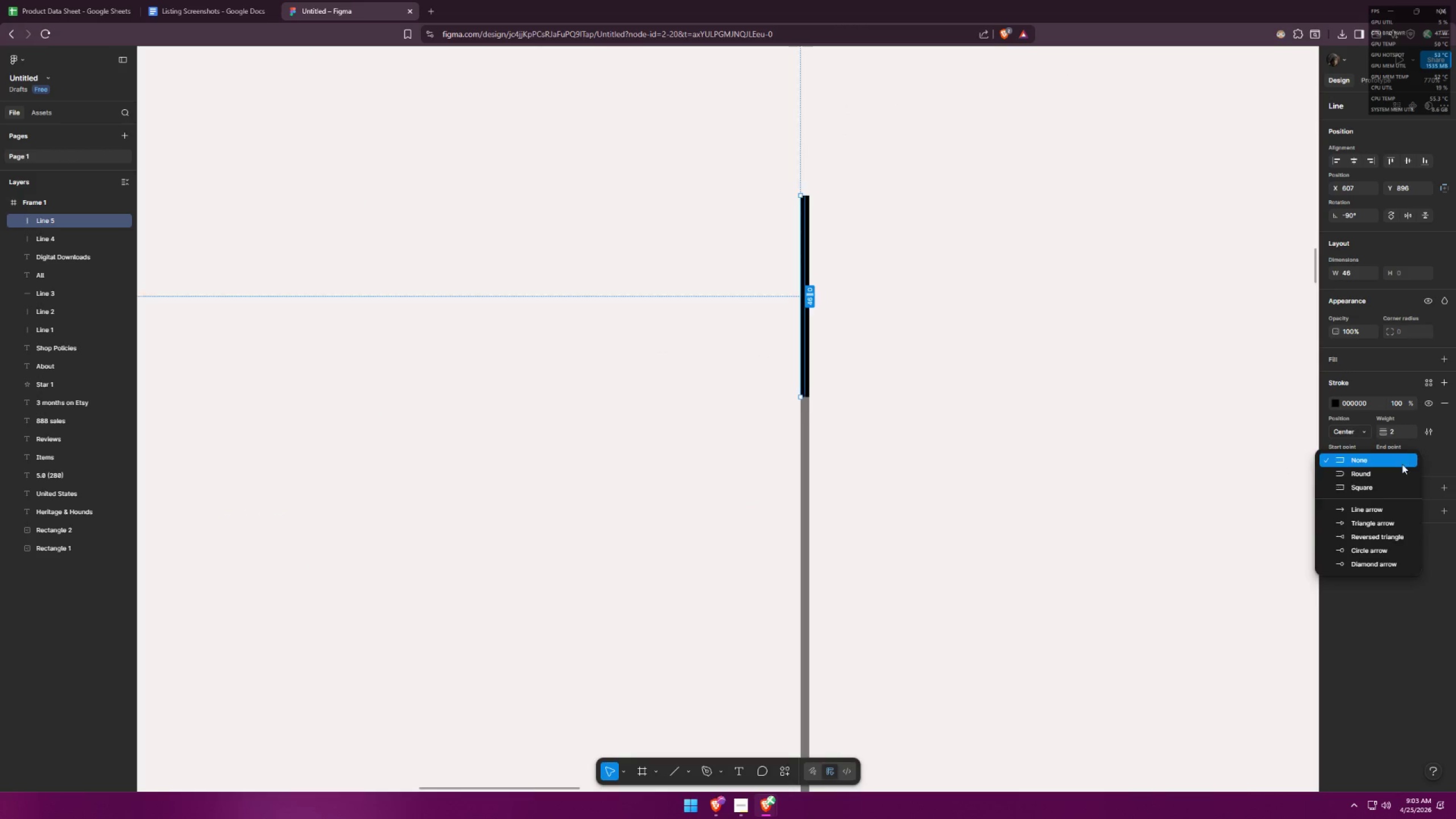 
left_click([1387, 483])
 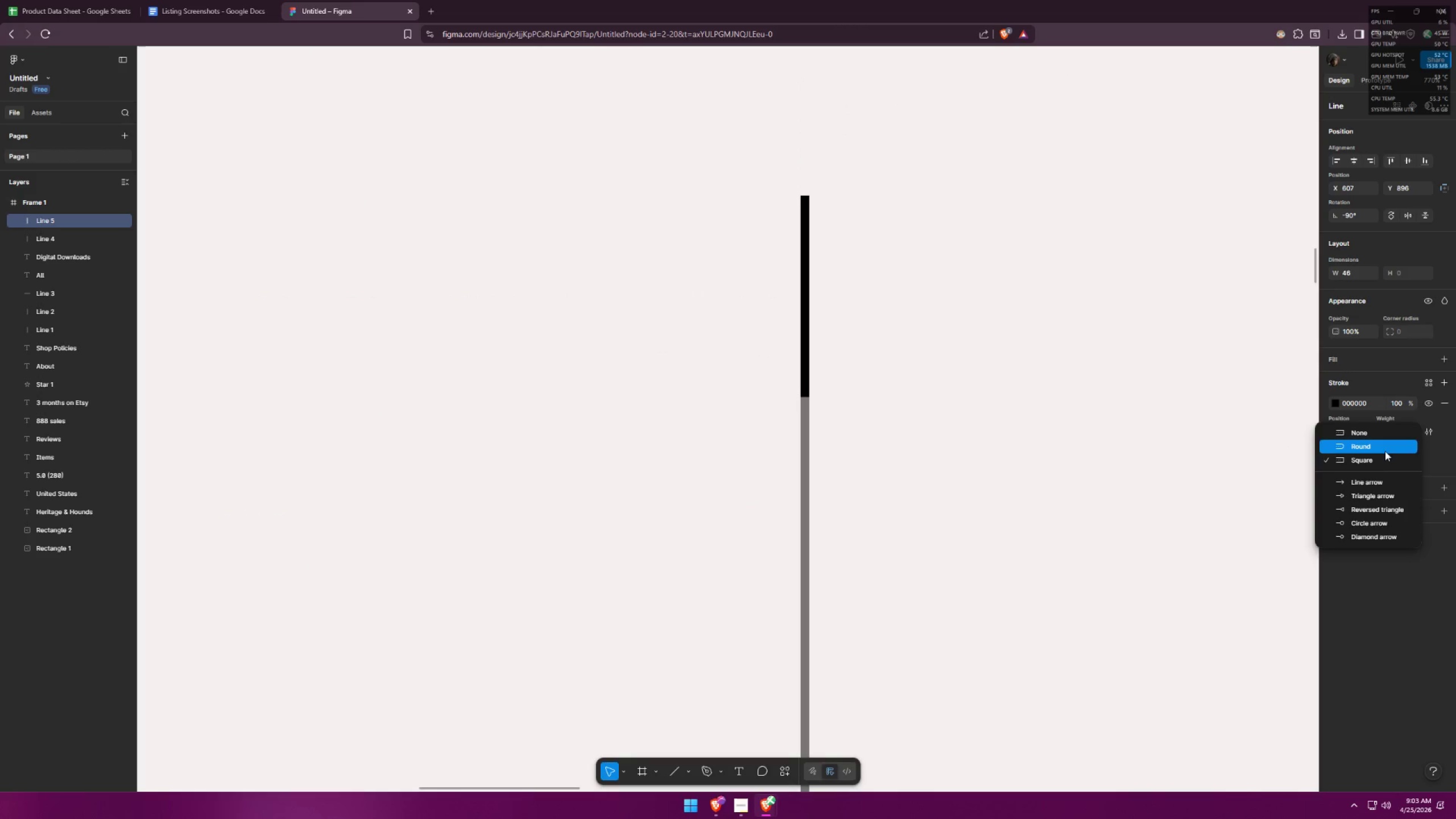 
double_click([1045, 467])
 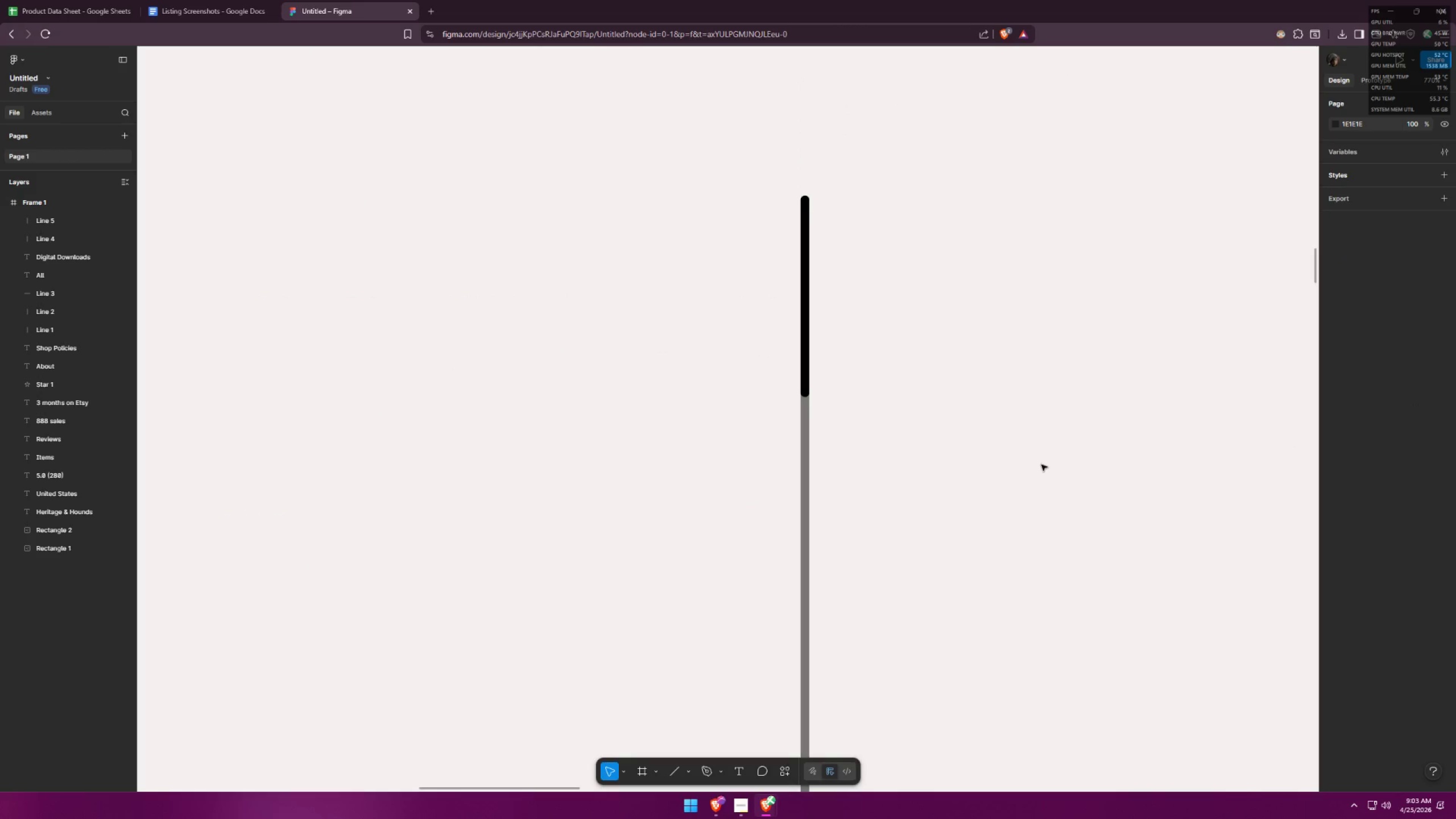 
hold_key(key=ControlLeft, duration=1.5)
 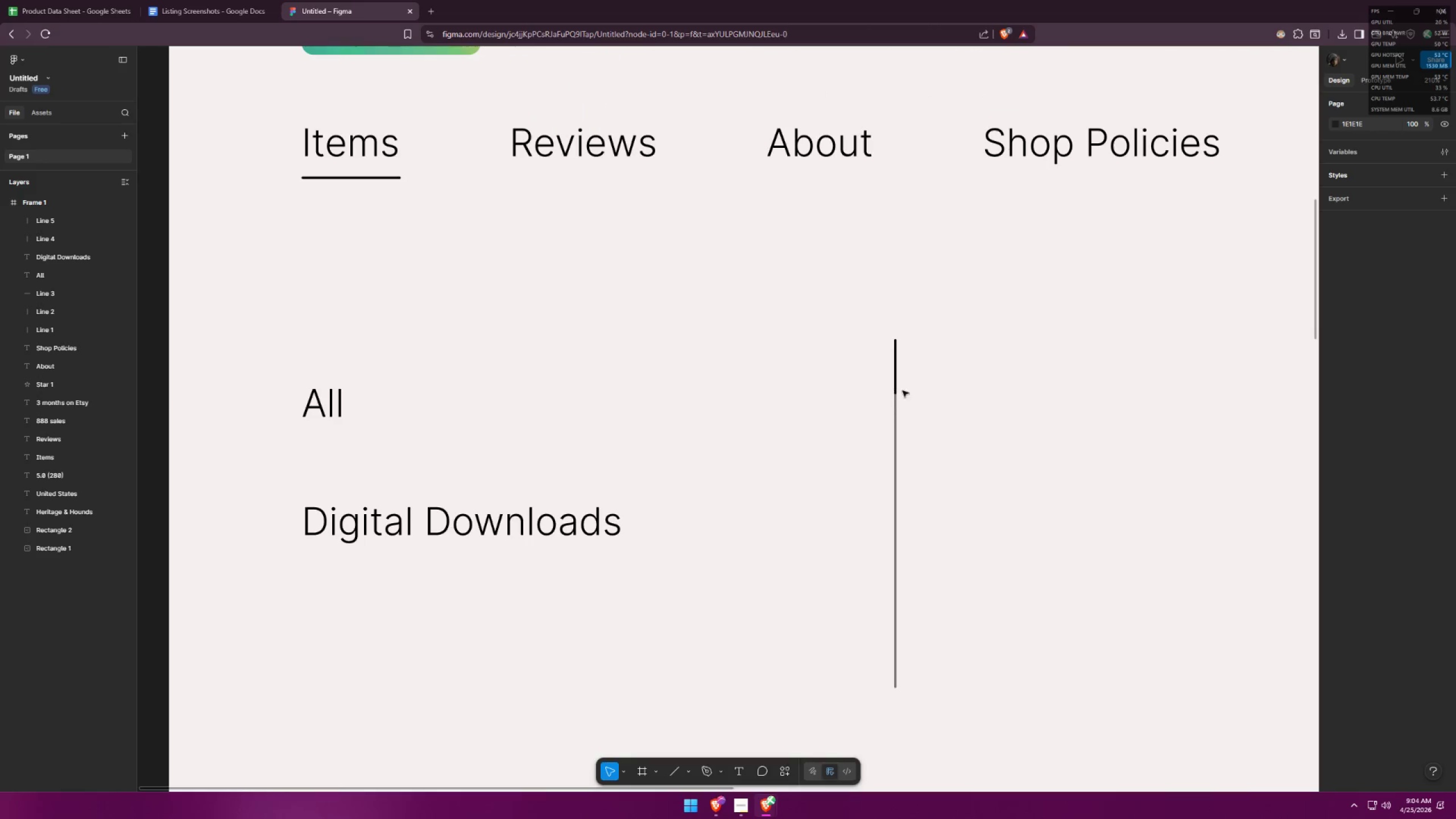 
key(Control+ControlLeft)
 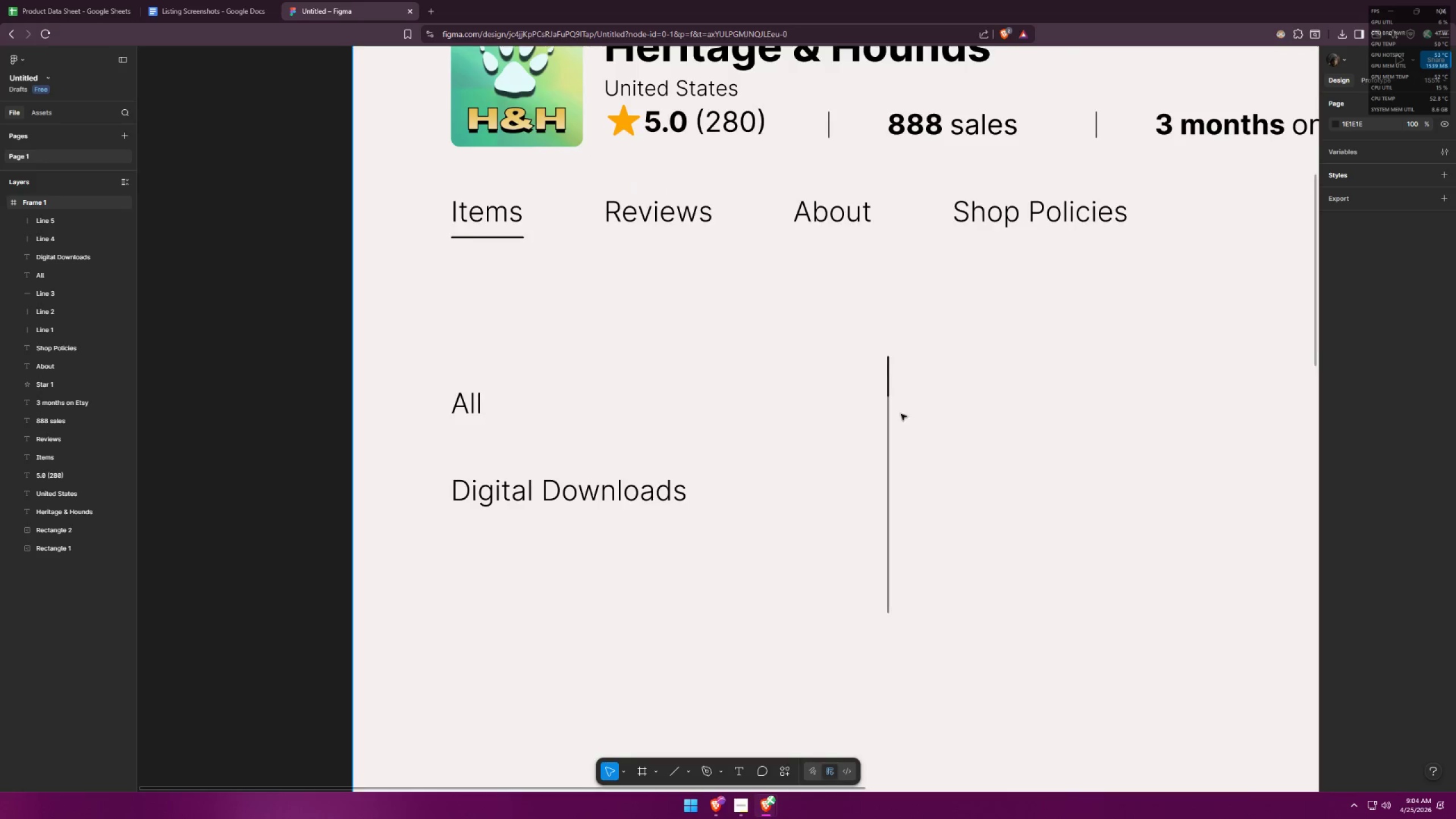 
key(Control+ControlLeft)
 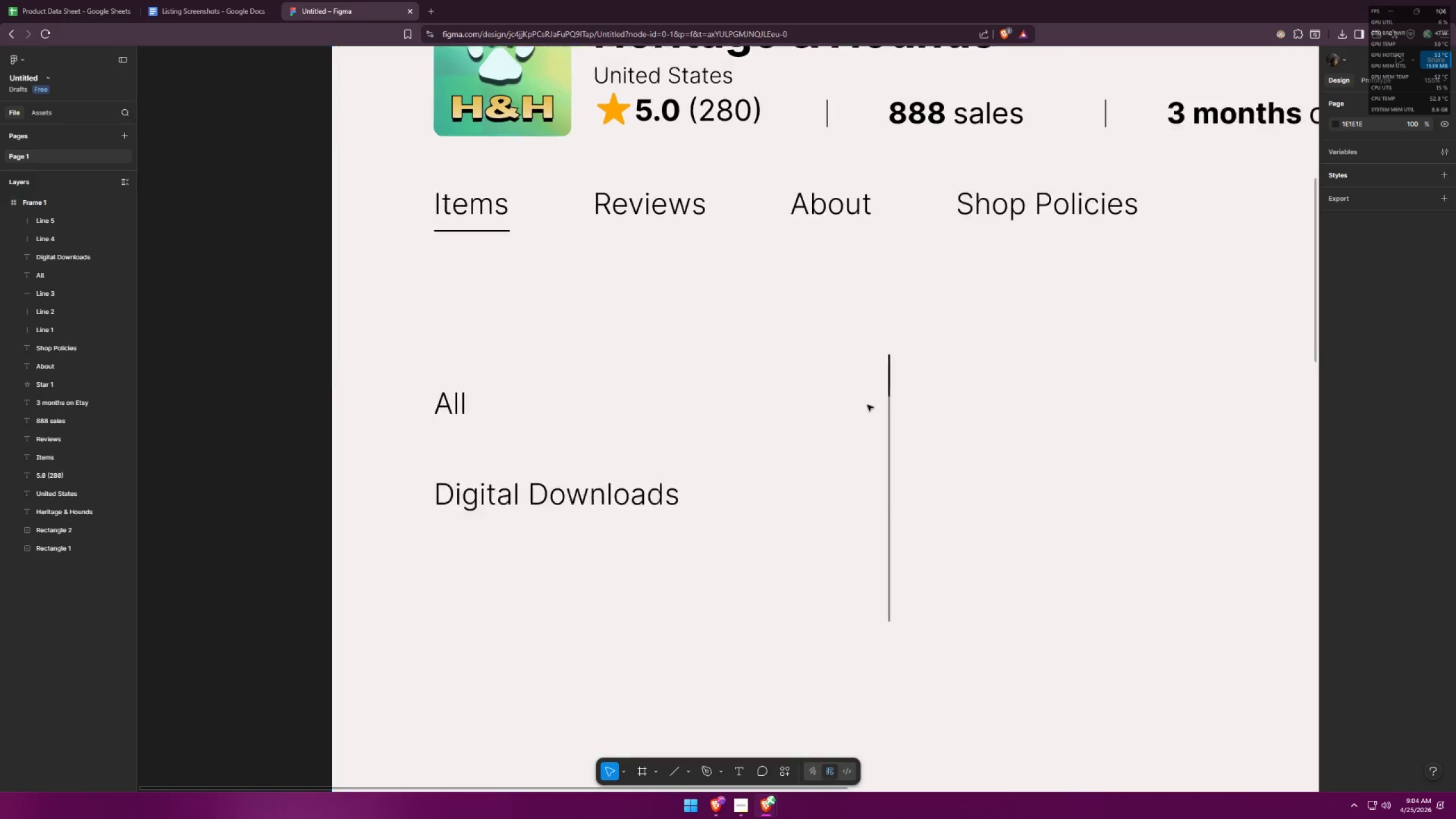 
key(Control+ControlLeft)
 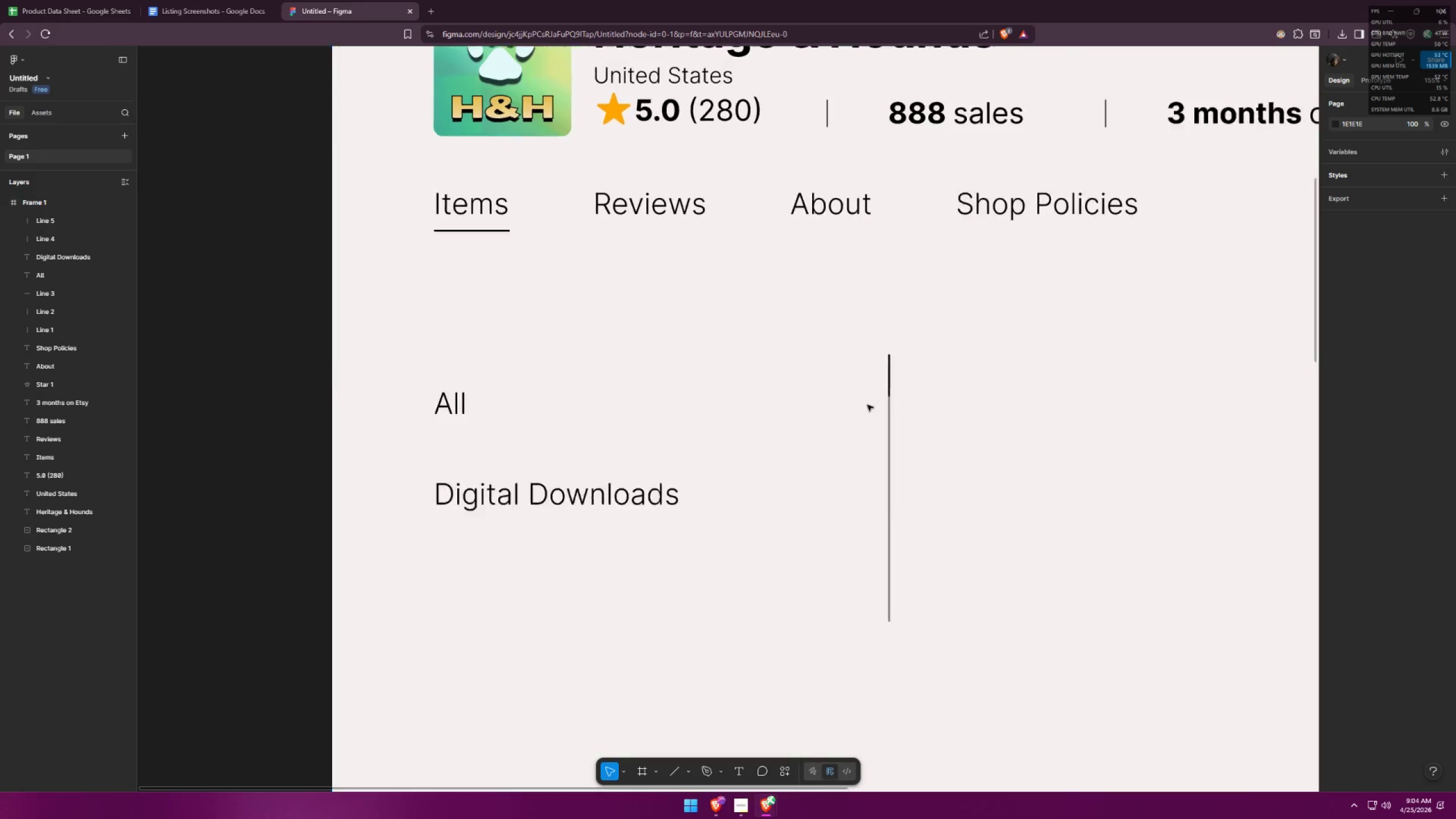 
key(Control+ControlLeft)
 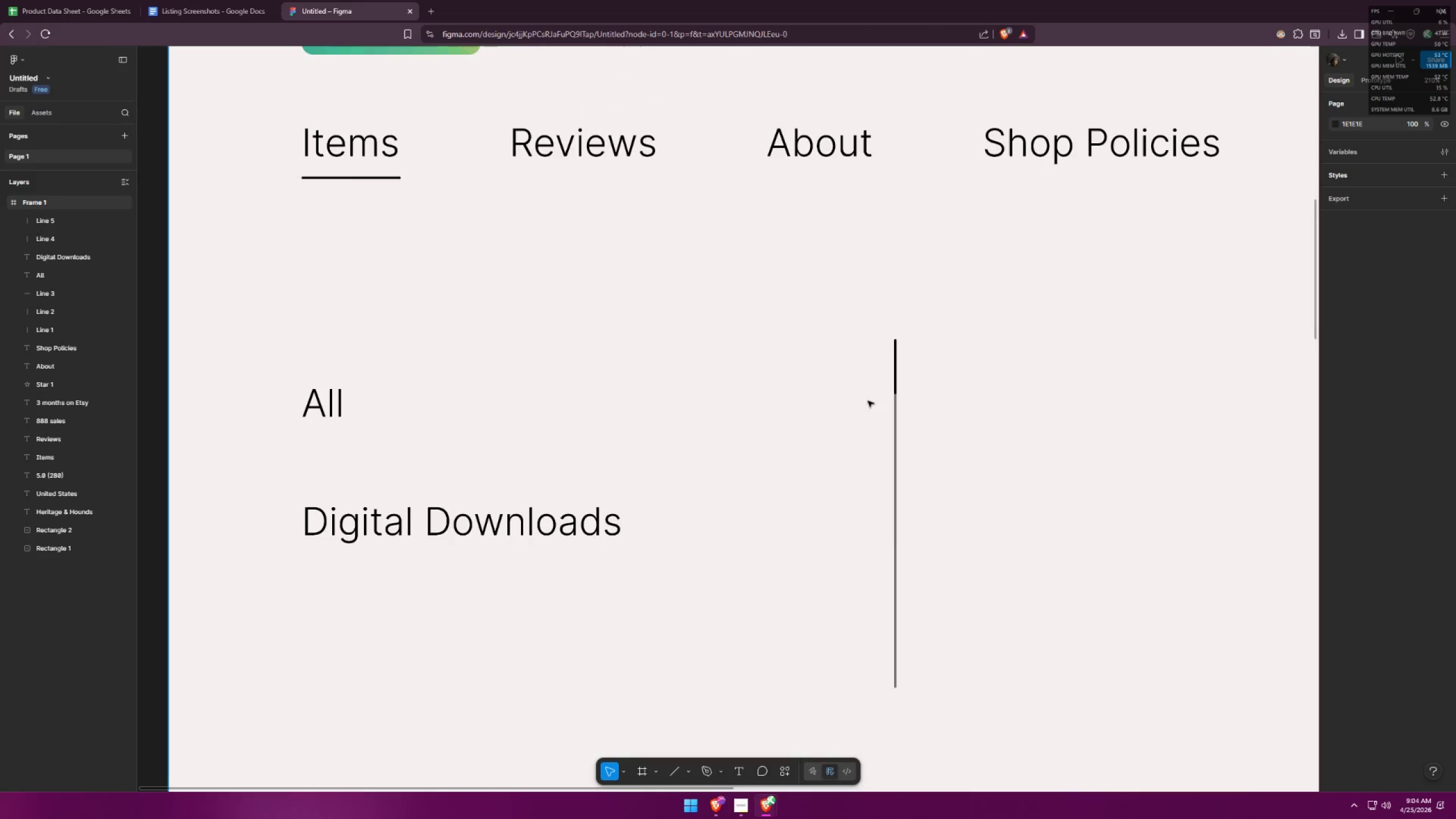 
key(Control+ControlLeft)
 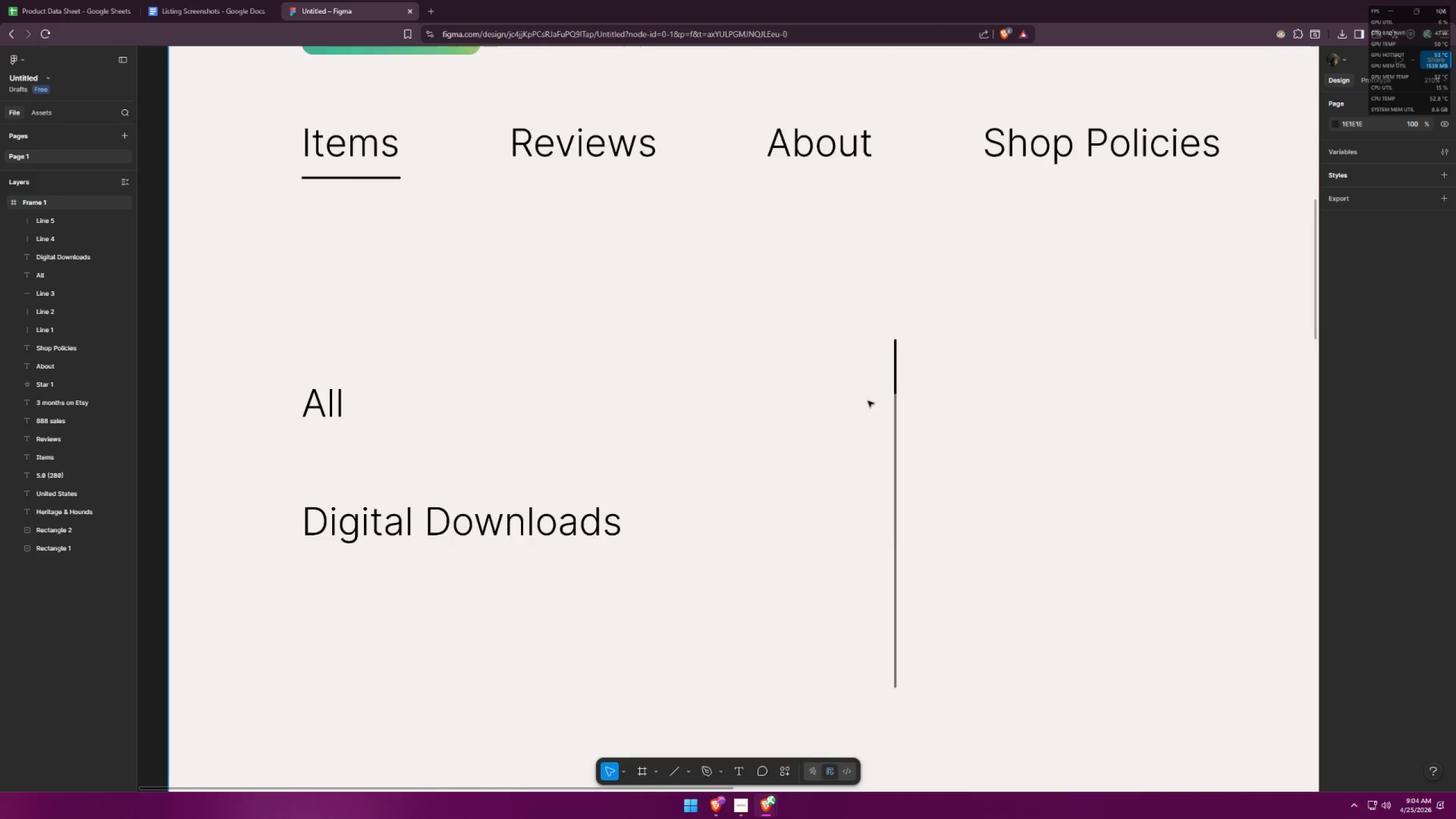 
key(Control+ControlLeft)
 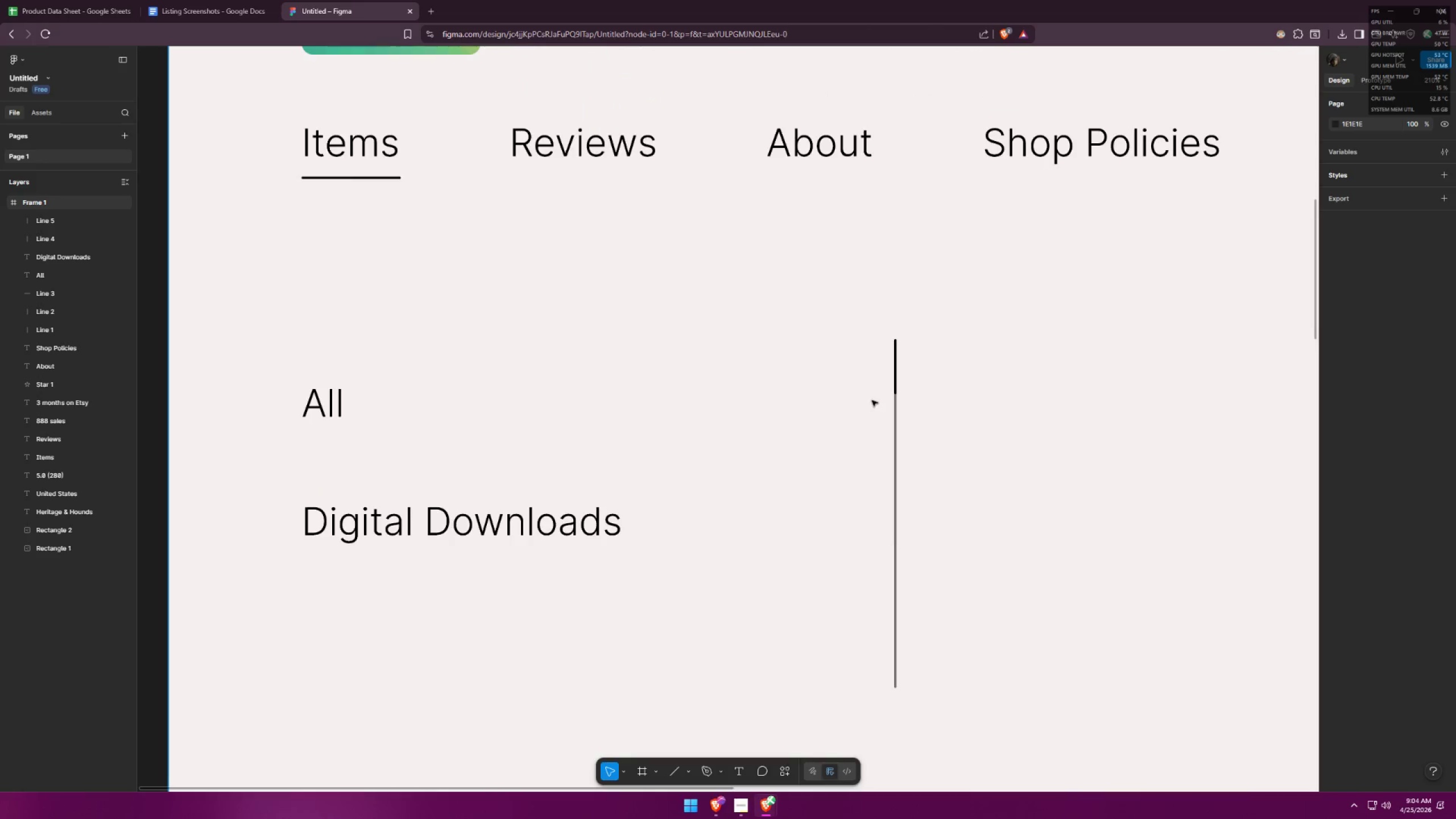 
key(Control+ControlLeft)
 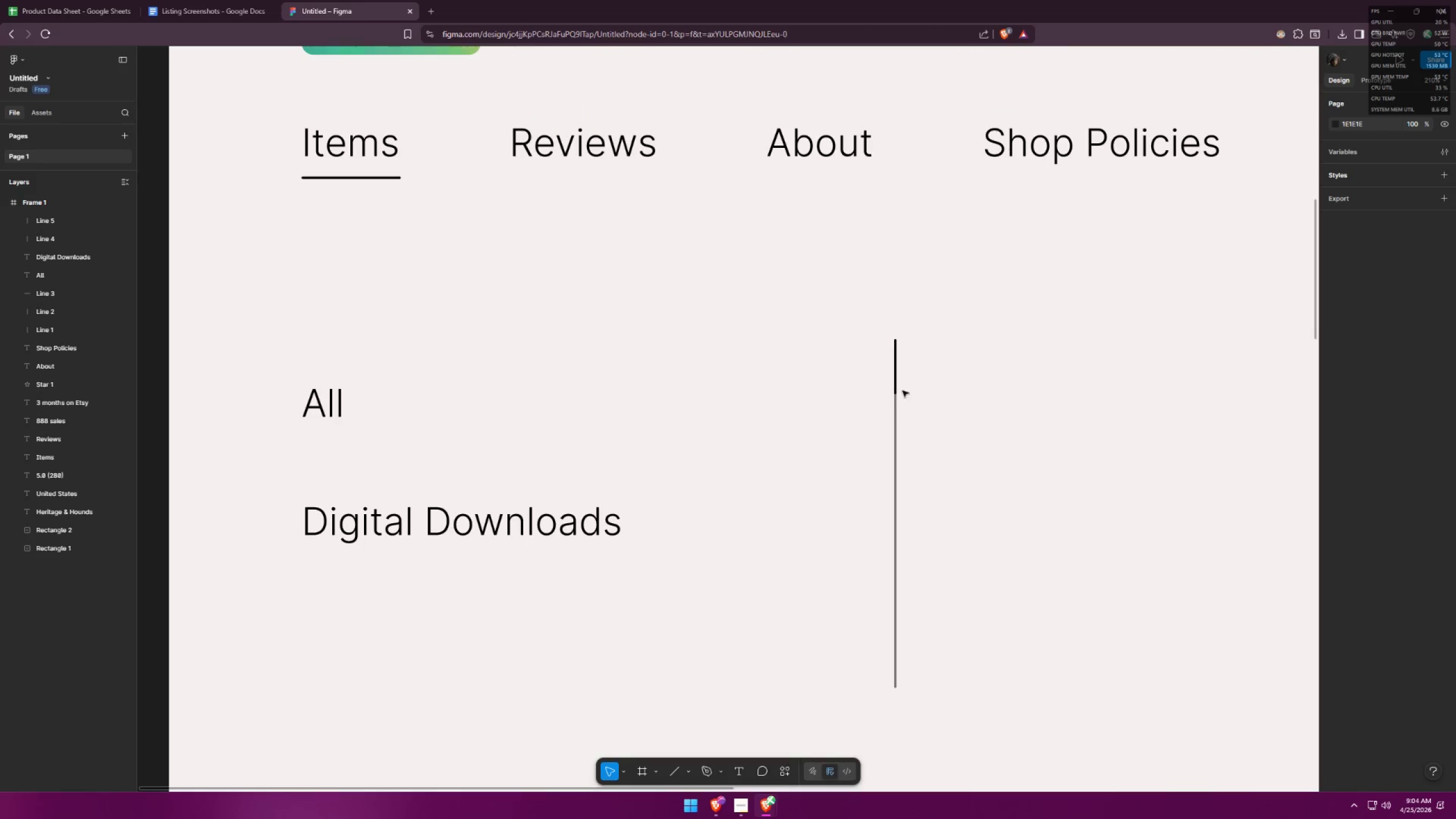 
scroll: coordinate [867, 404], scroll_direction: down, amount: 9.0
 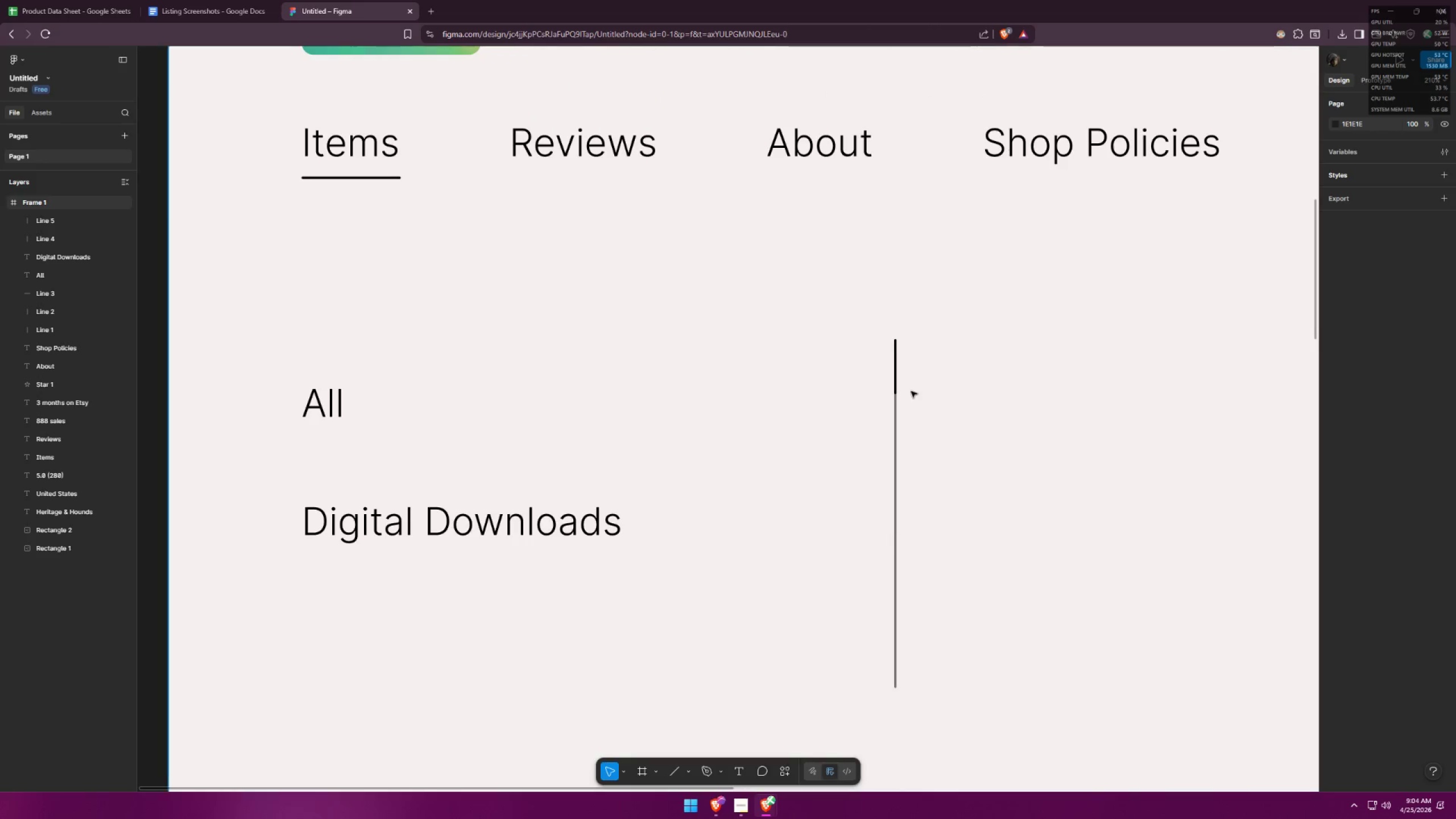 
key(Control+ControlLeft)
 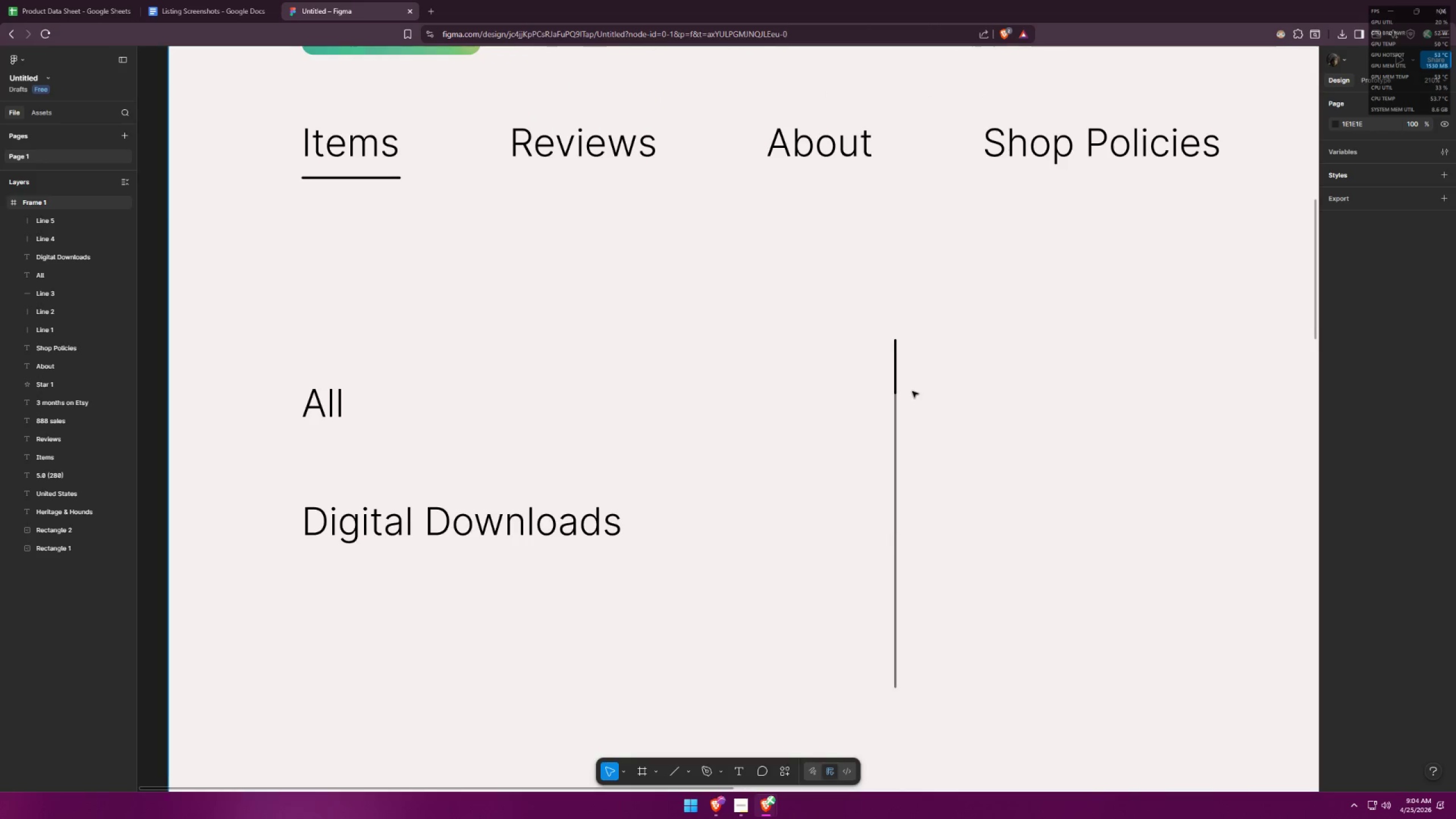 
key(Alt+AltLeft)
 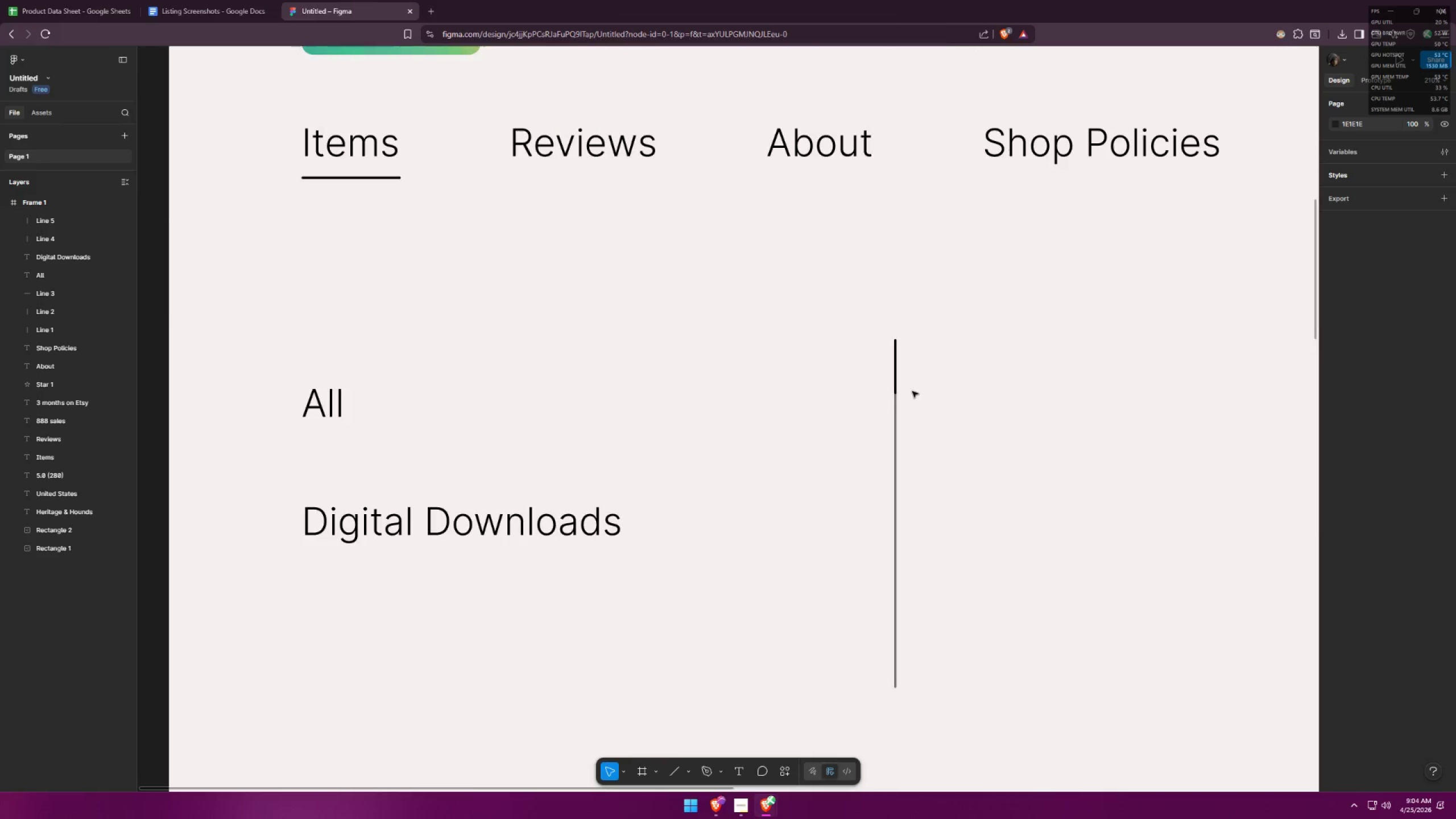 
key(Alt+Tab)
 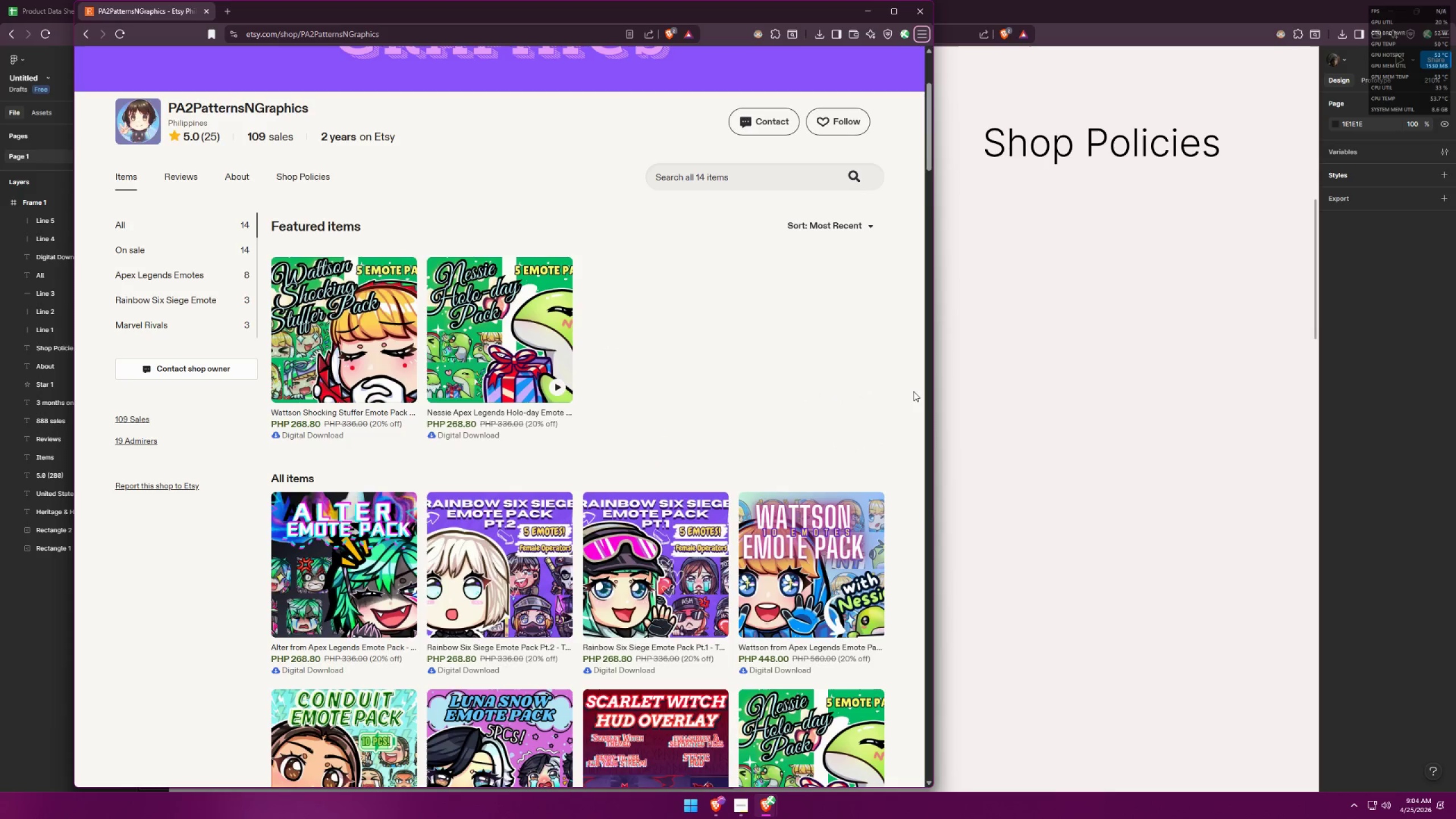 
key(Alt+AltLeft)
 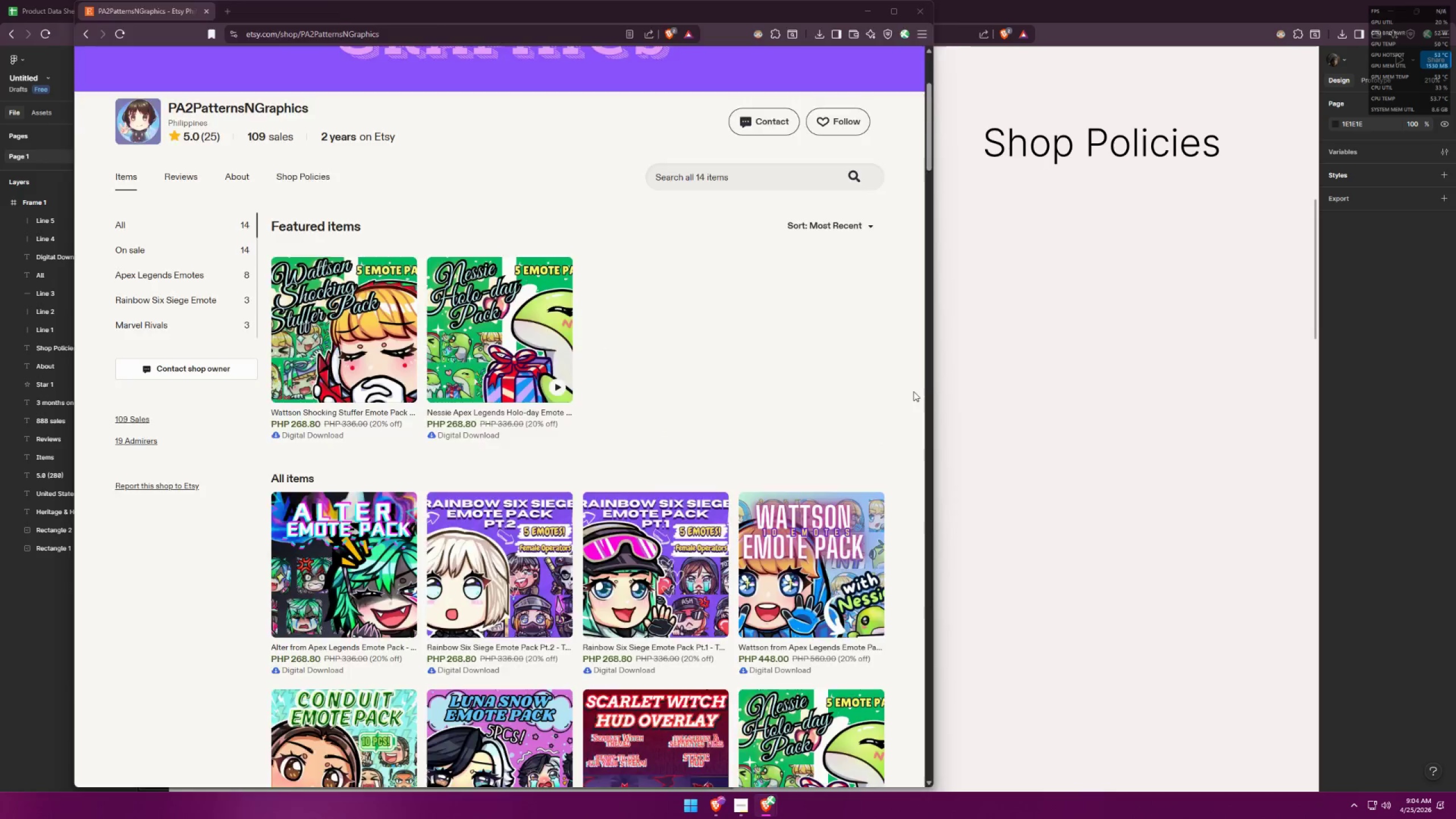 
key(Alt+Tab)
 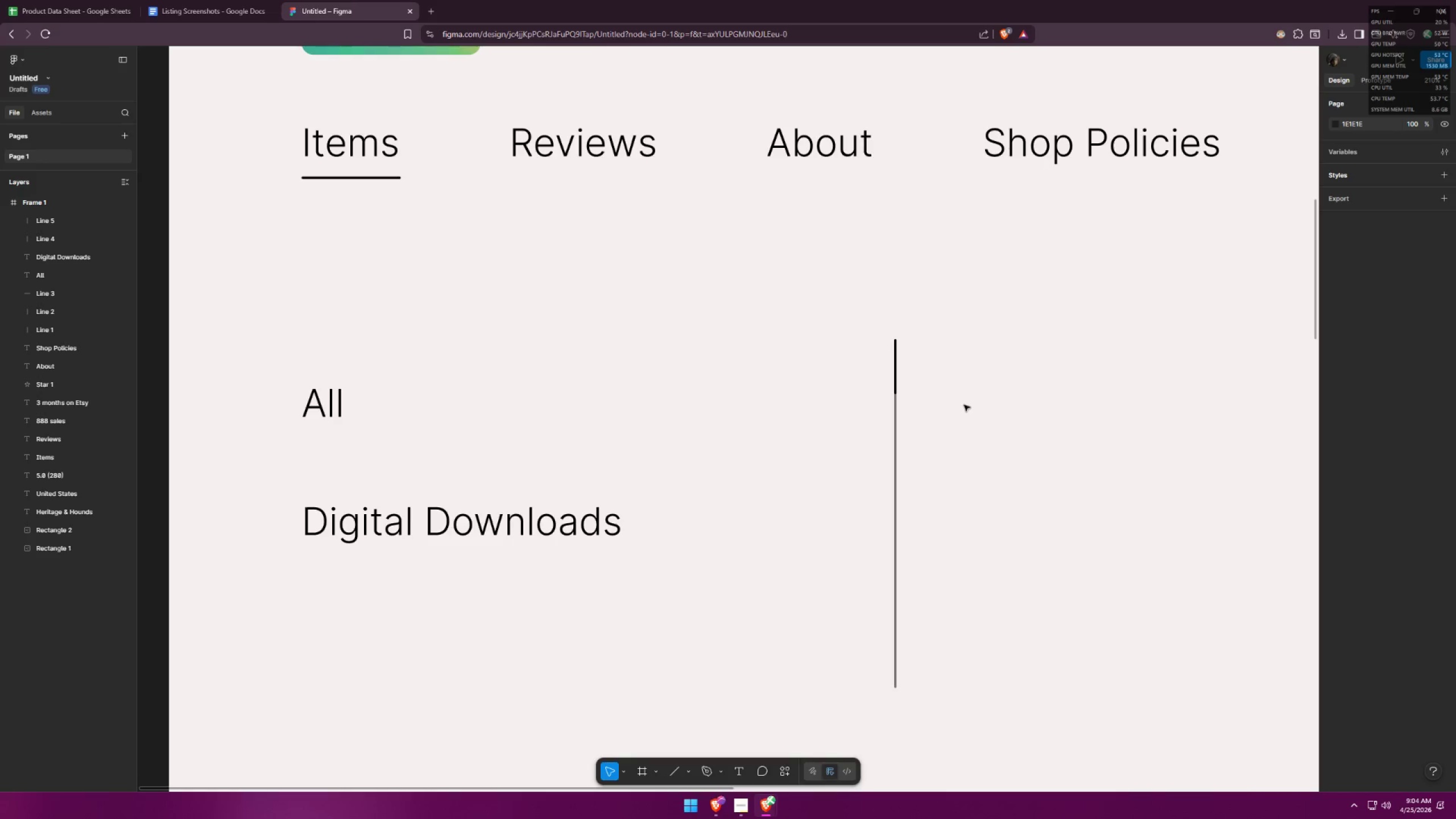 
key(Control+ControlLeft)
 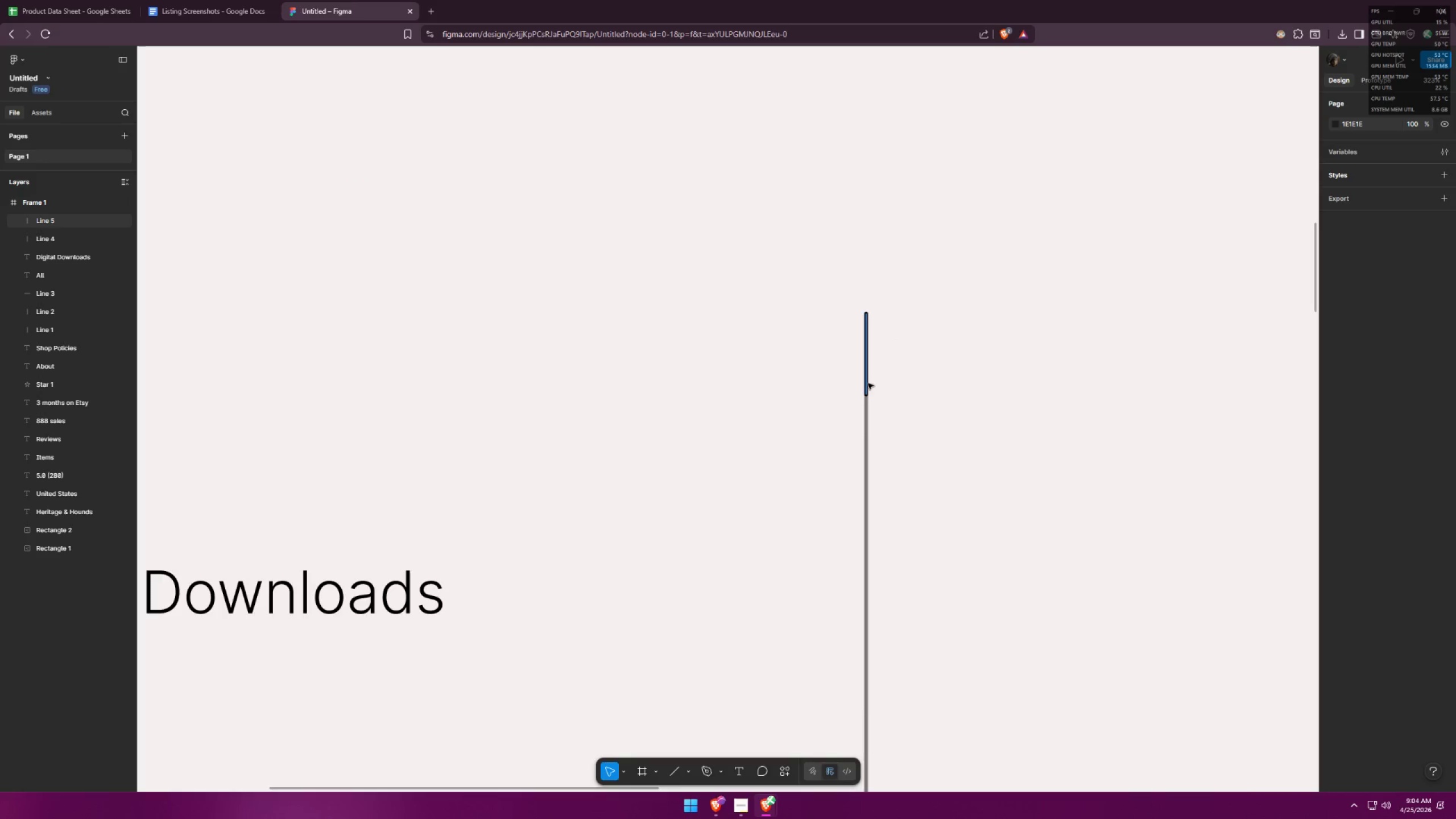 
scroll: coordinate [949, 403], scroll_direction: up, amount: 4.0
 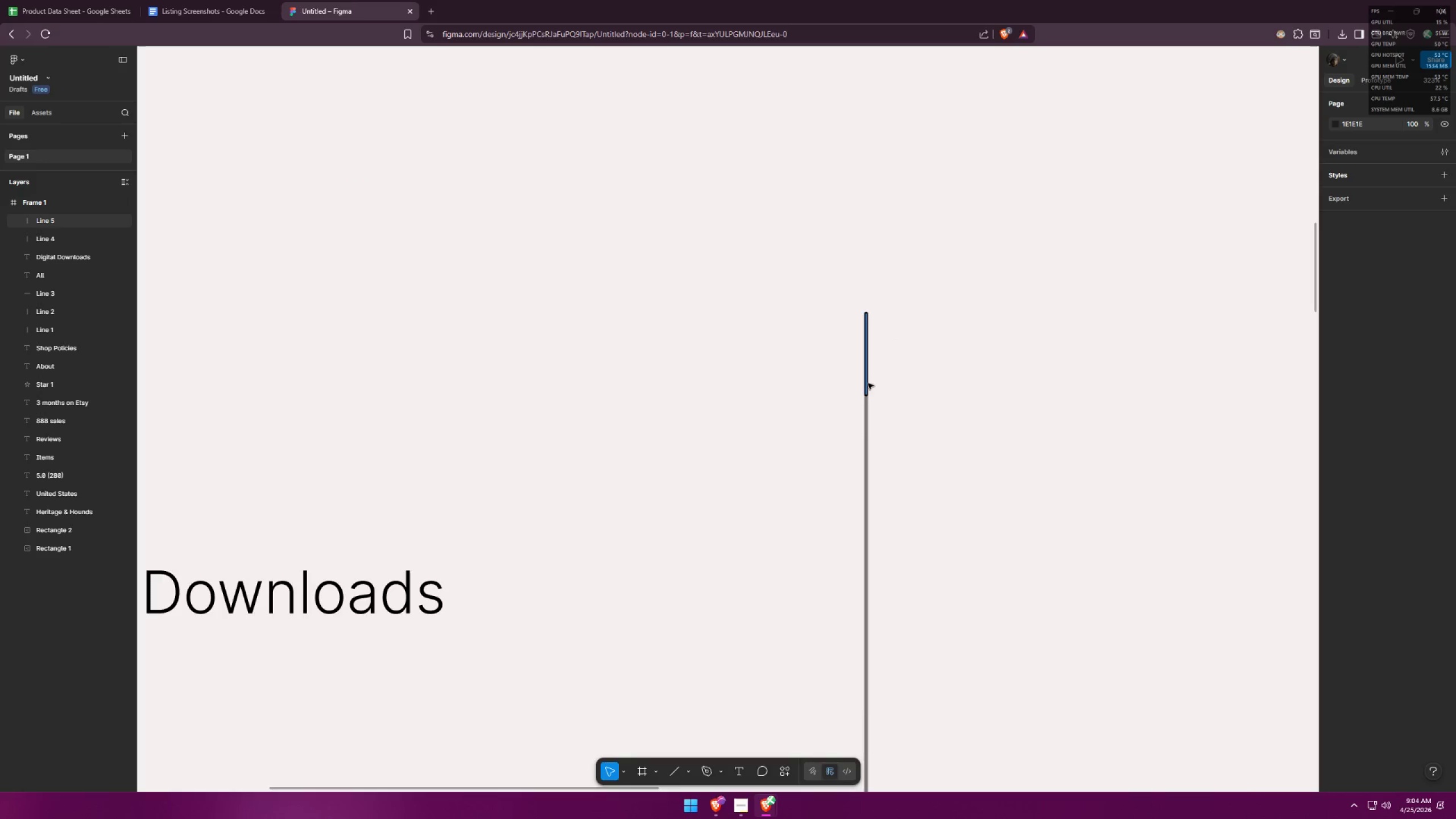 
left_click([867, 383])
 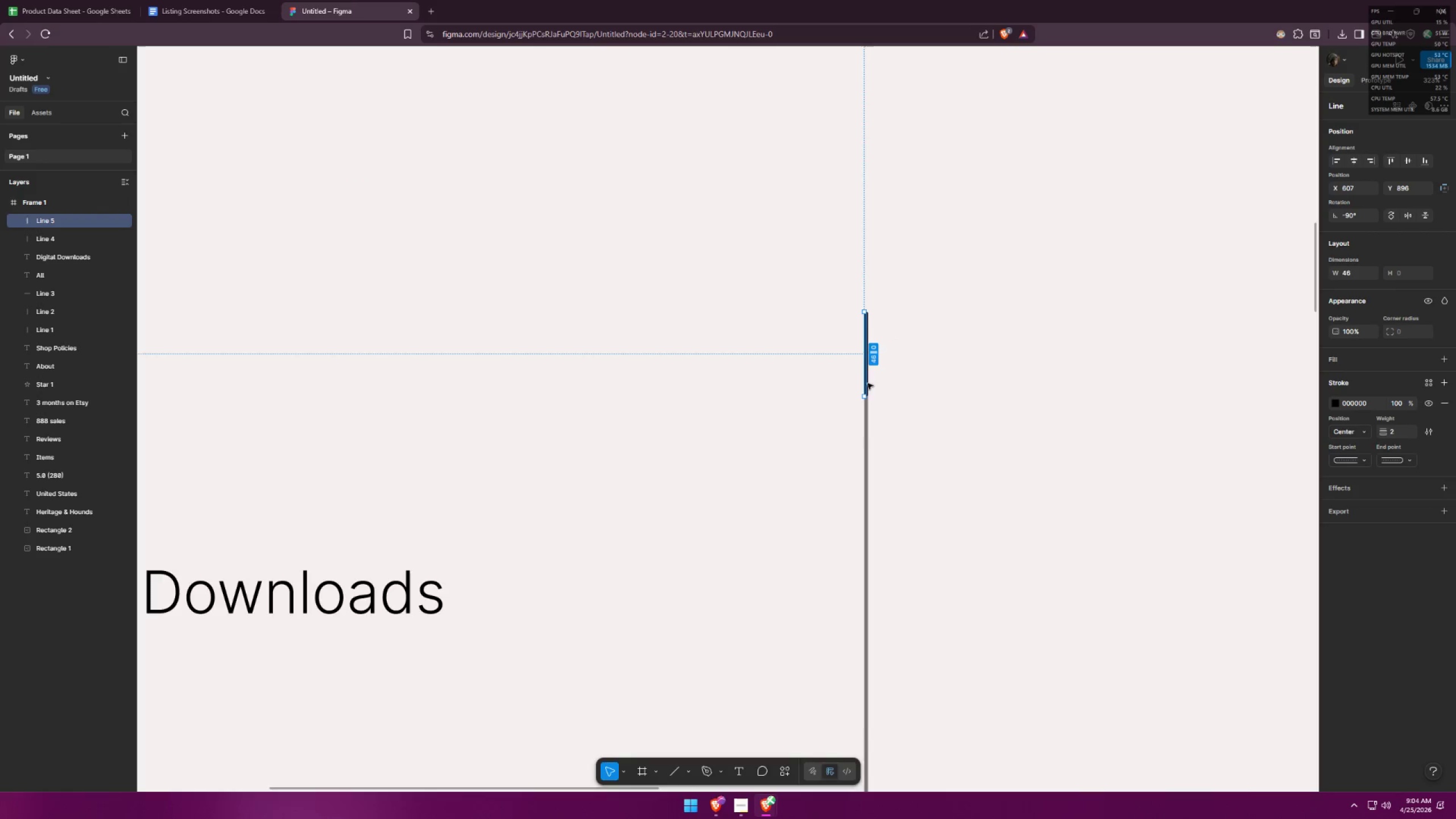 
hold_key(key=ShiftLeft, duration=1.53)
left_click_drag(start_coordinate=[863, 399], to_coordinate=[860, 464])
 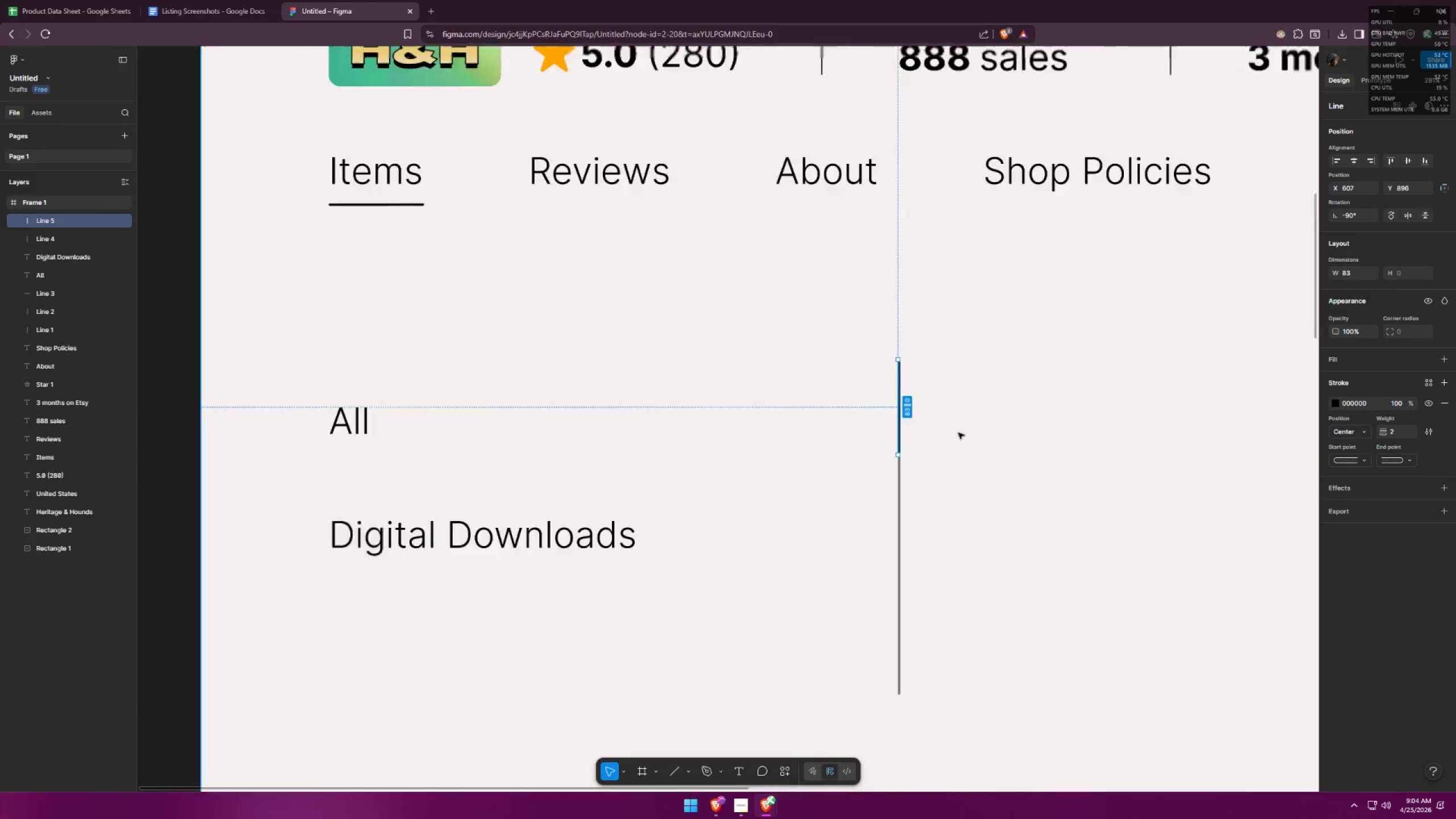 
hold_key(key=ShiftLeft, duration=0.89)
 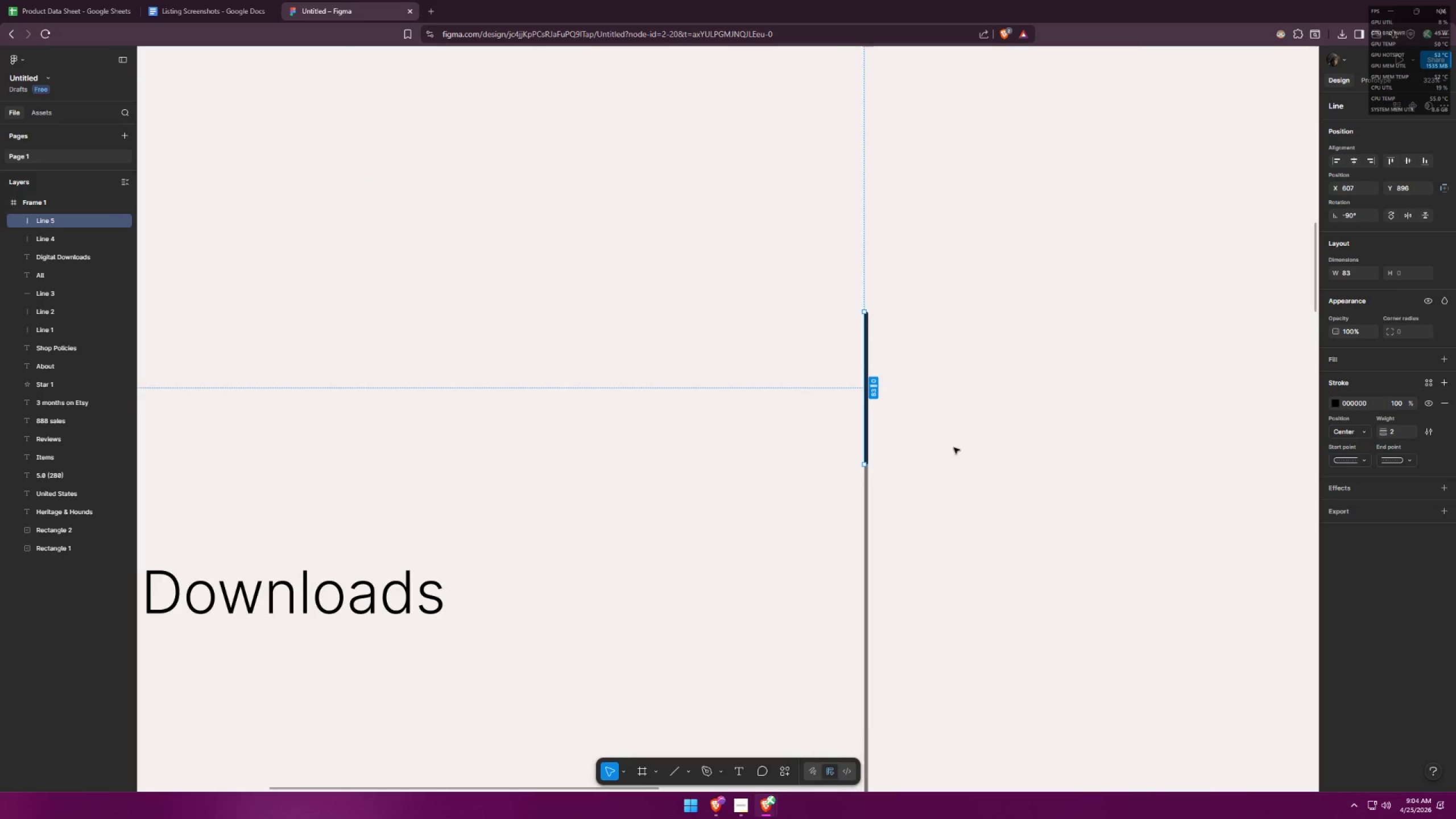 
hold_key(key=ControlLeft, duration=0.55)
scroll: coordinate [958, 433], scroll_direction: down, amount: 5.0
 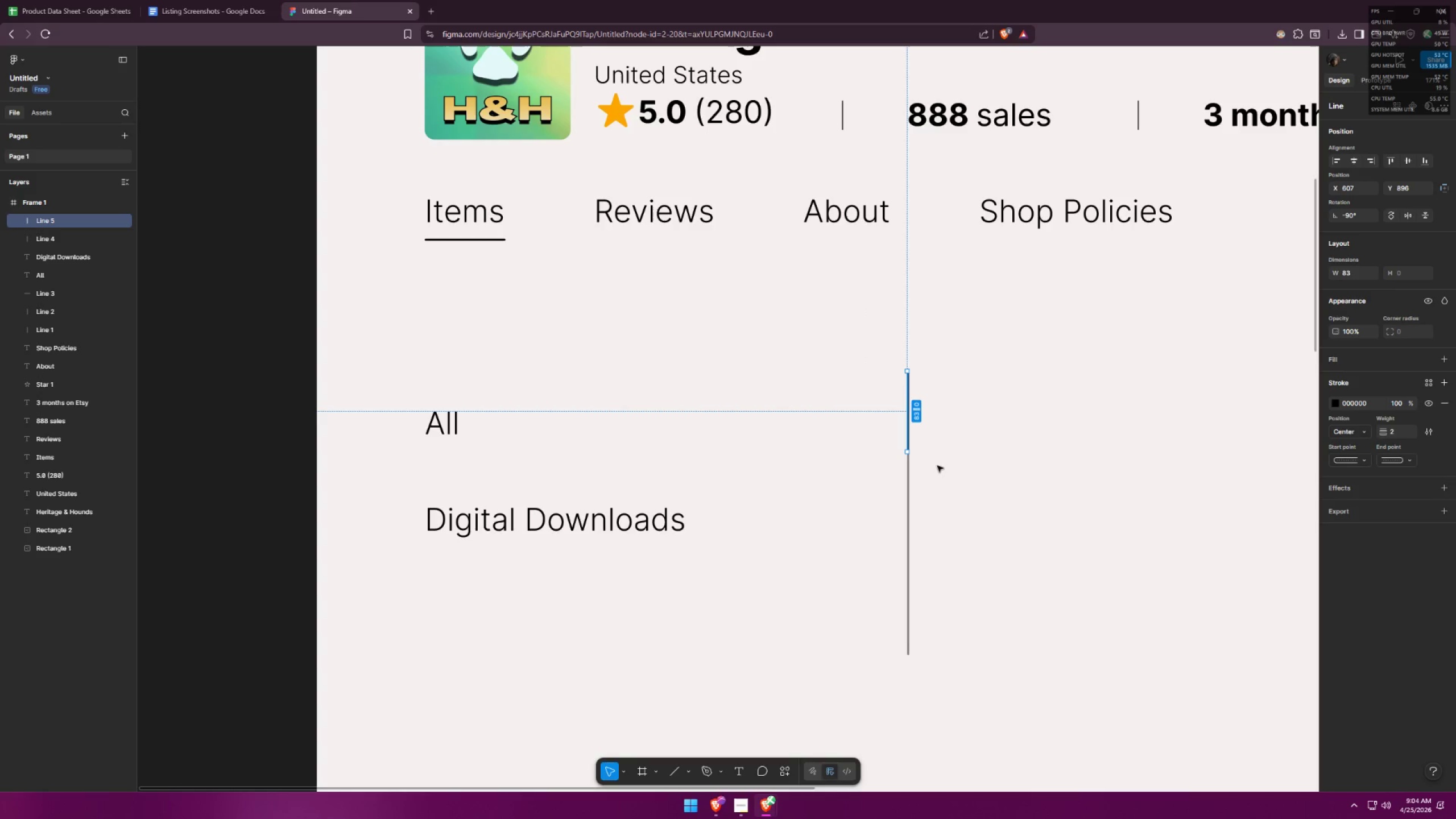 
hold_key(key=ShiftLeft, duration=1.5)
left_click_drag(start_coordinate=[908, 453], to_coordinate=[907, 441])
 